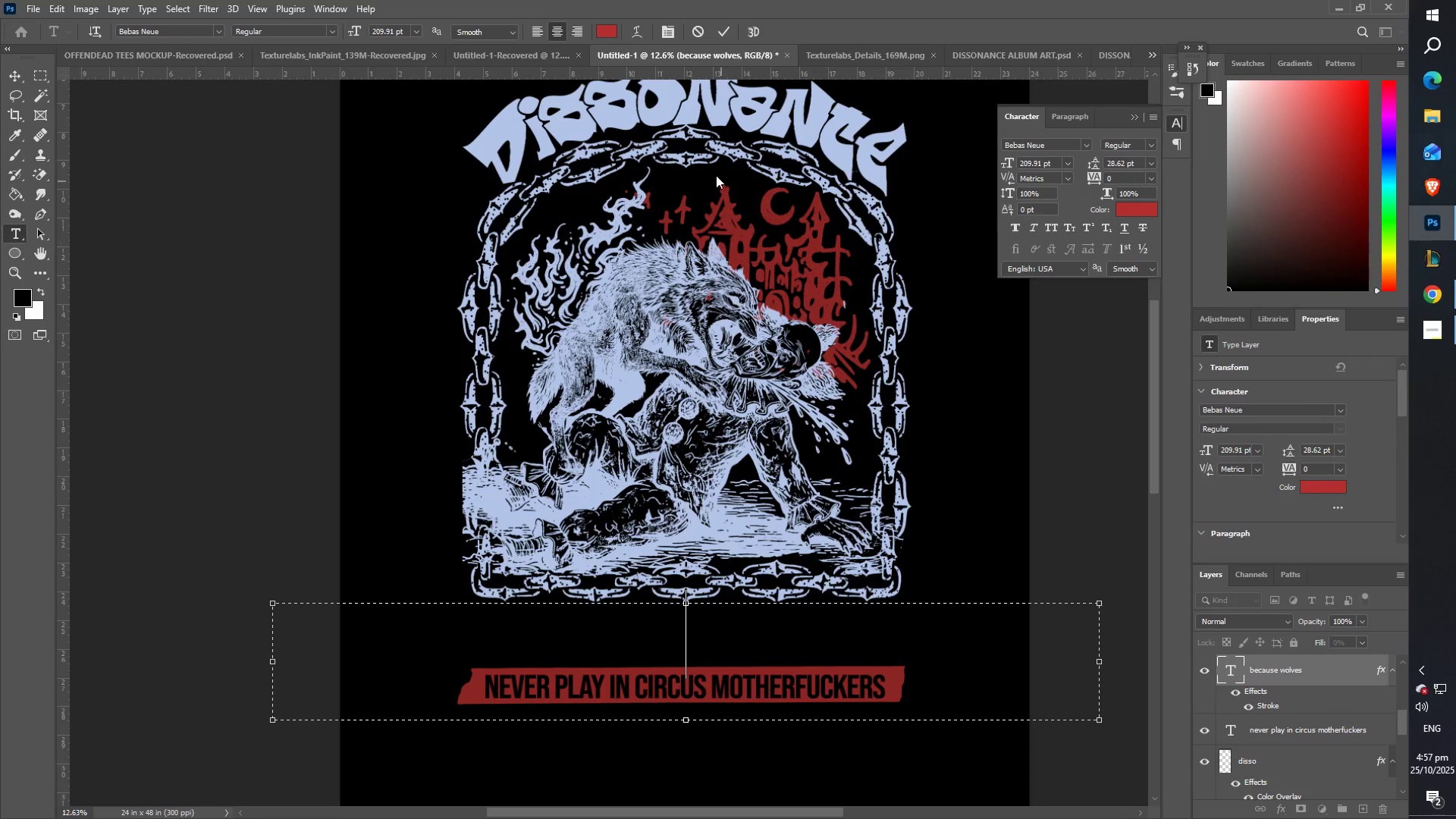 
left_click([697, 38])
 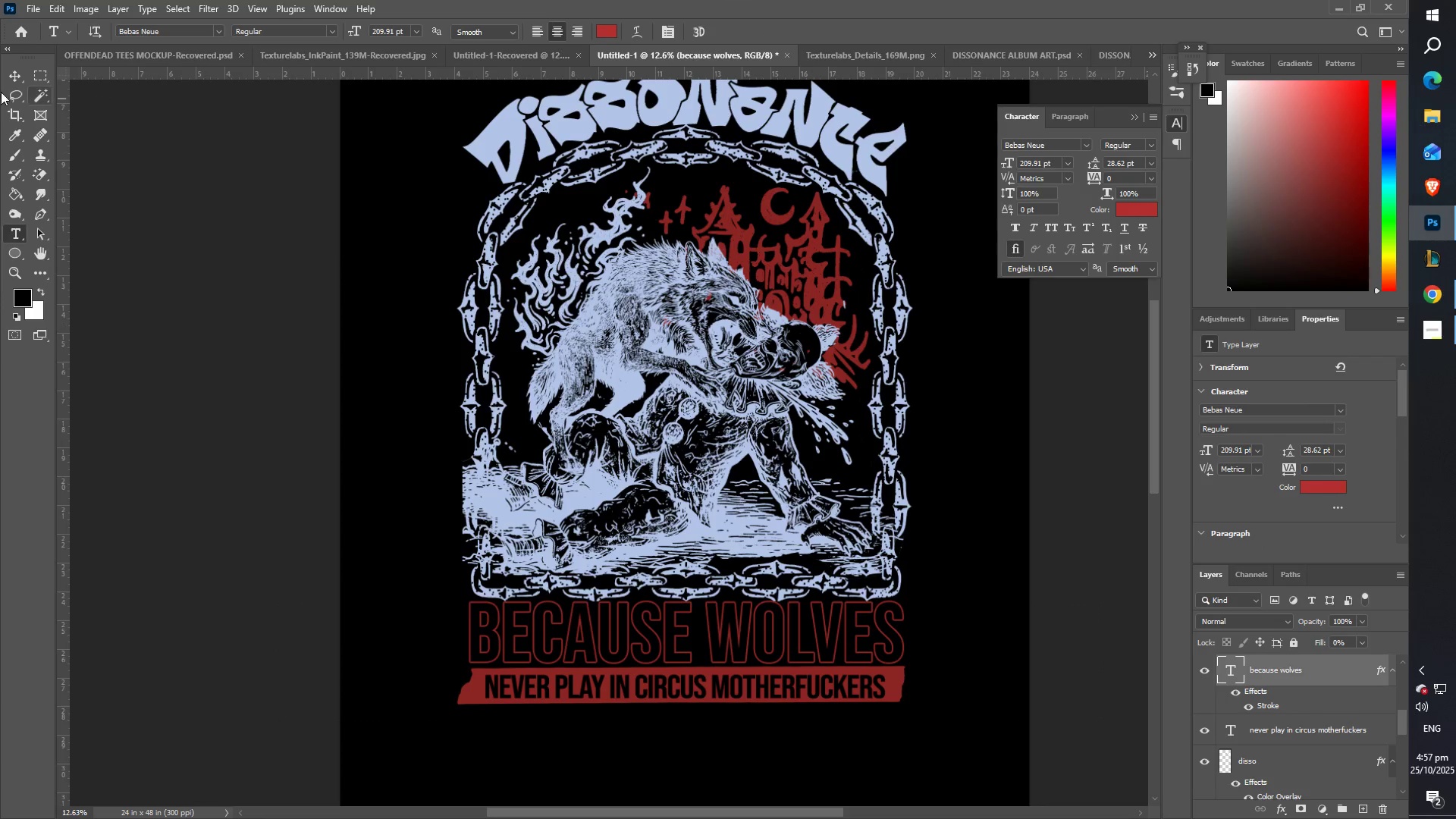 
left_click([4, 78])
 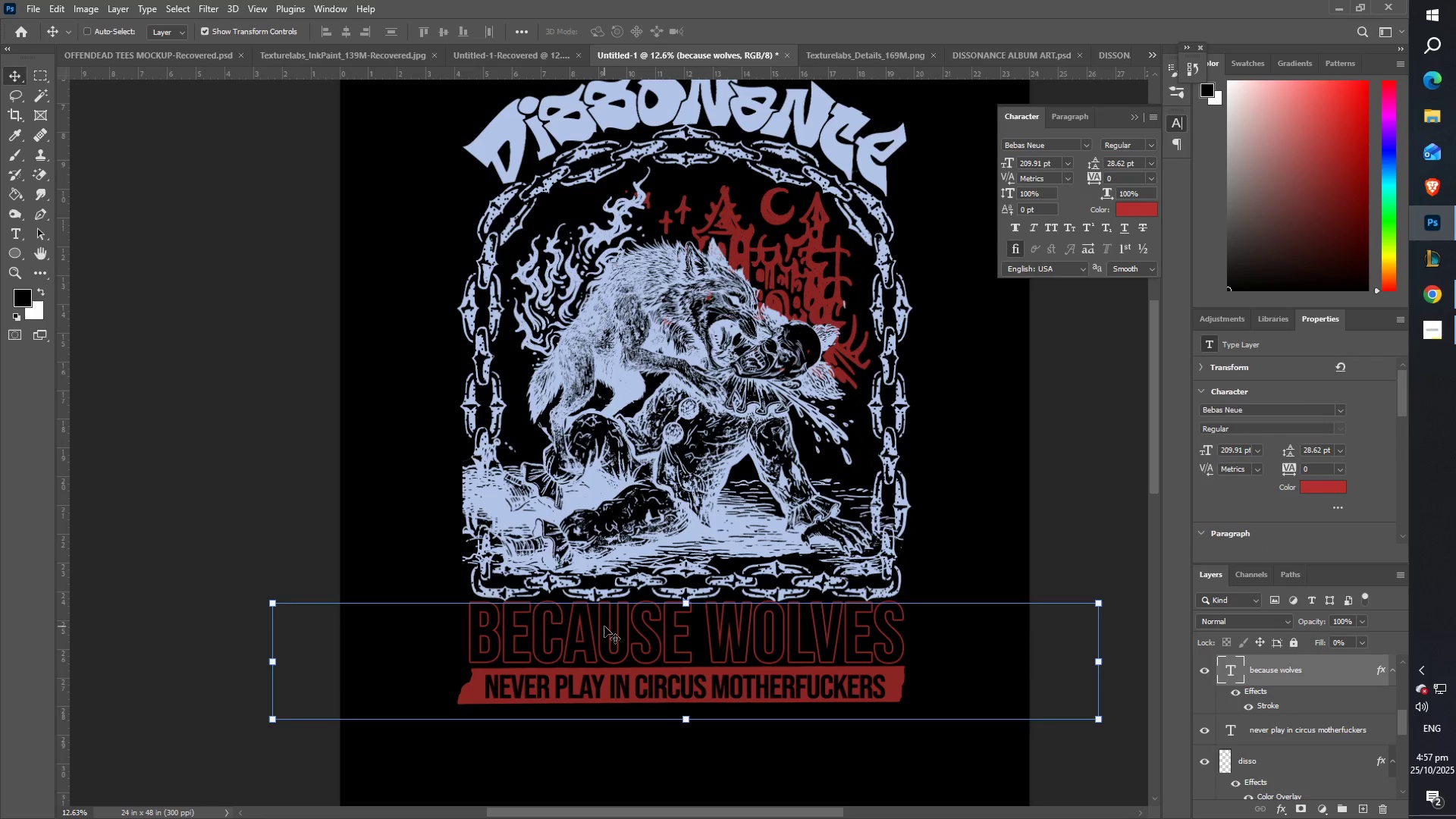 
key(Delete)
 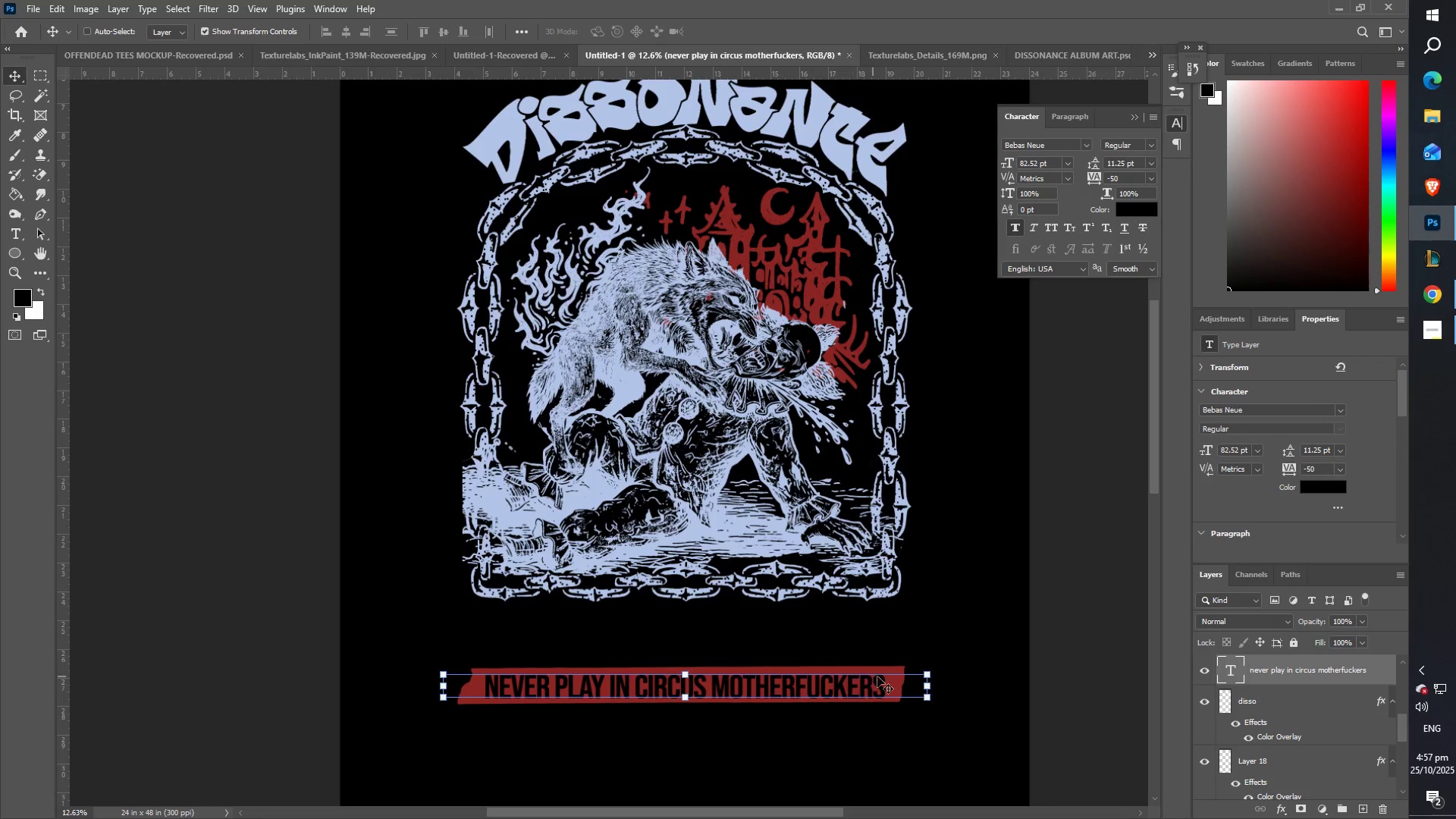 
right_click([883, 669])
 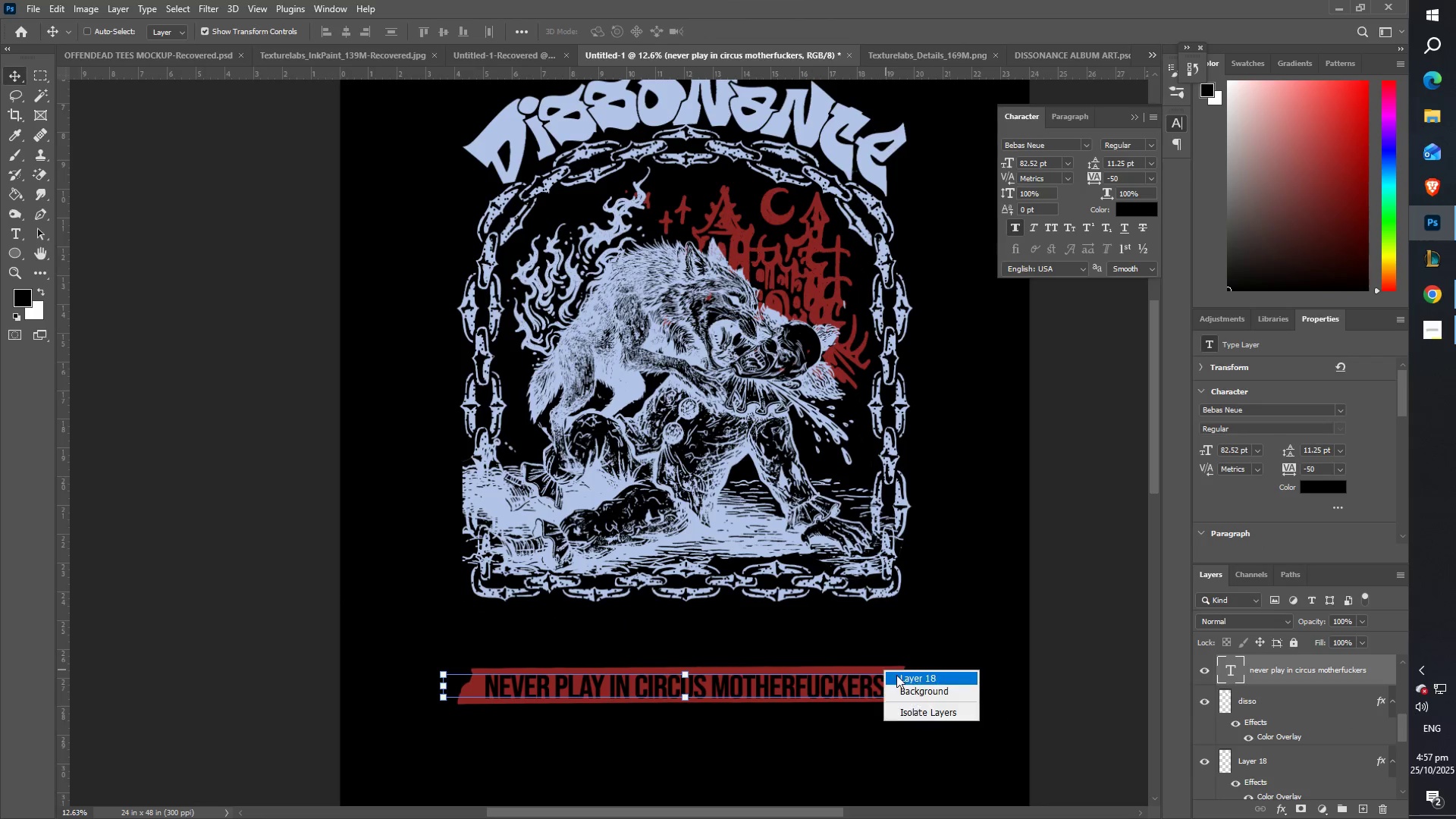 
hold_key(key=ShiftLeft, duration=1.5)
left_click([897, 675])
 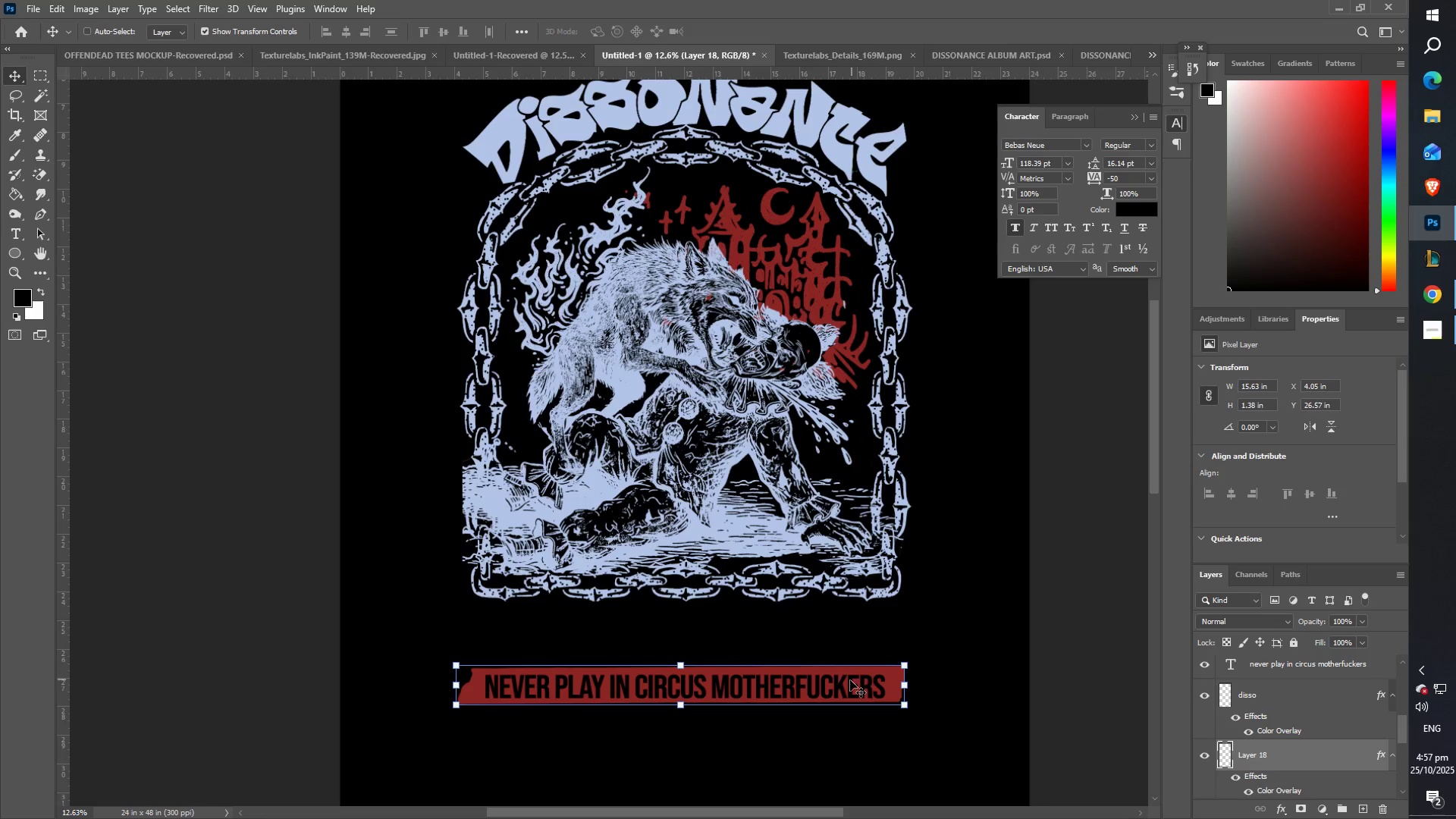 
right_click([849, 682])
 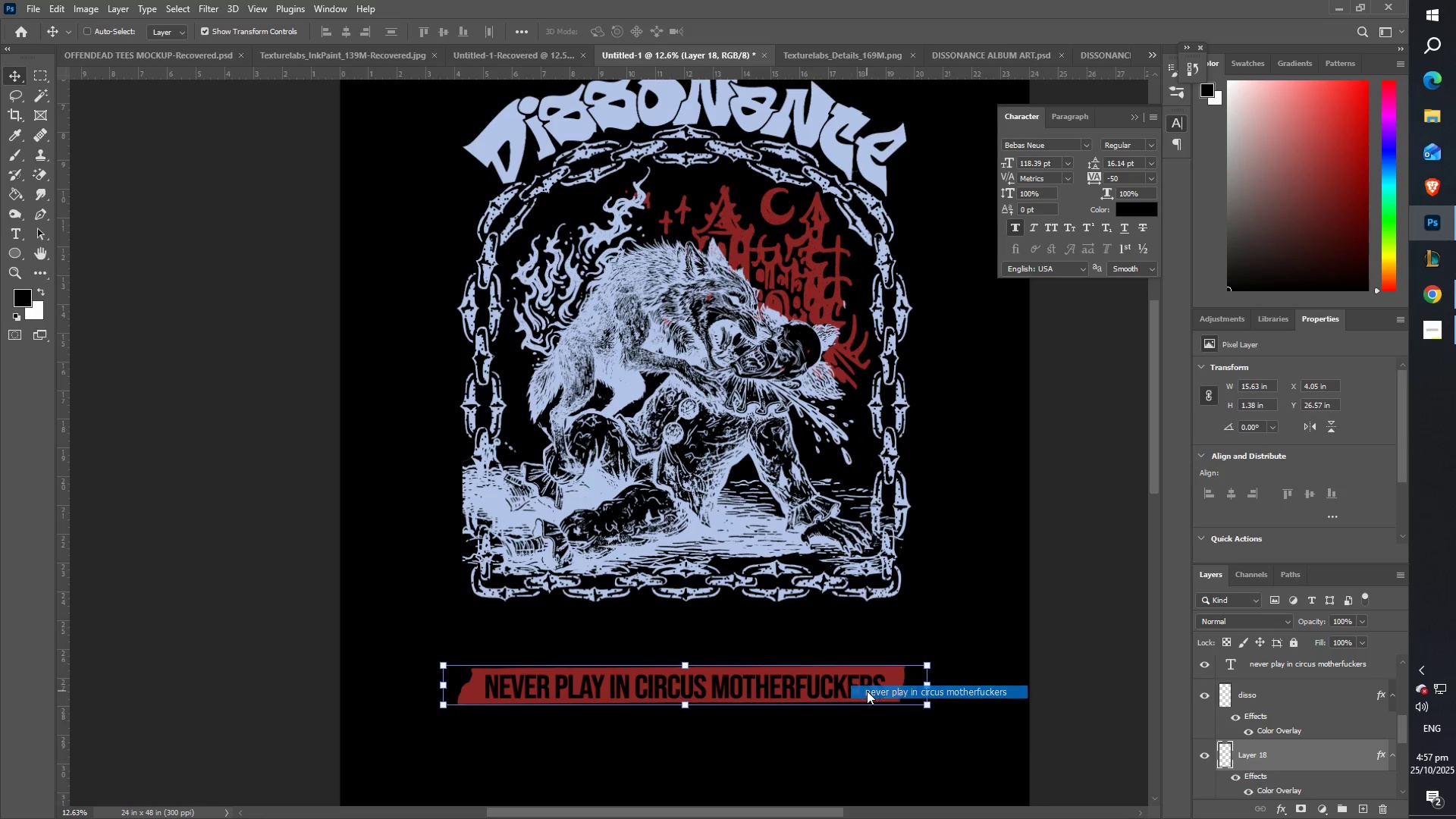 
left_click([867, 691])
 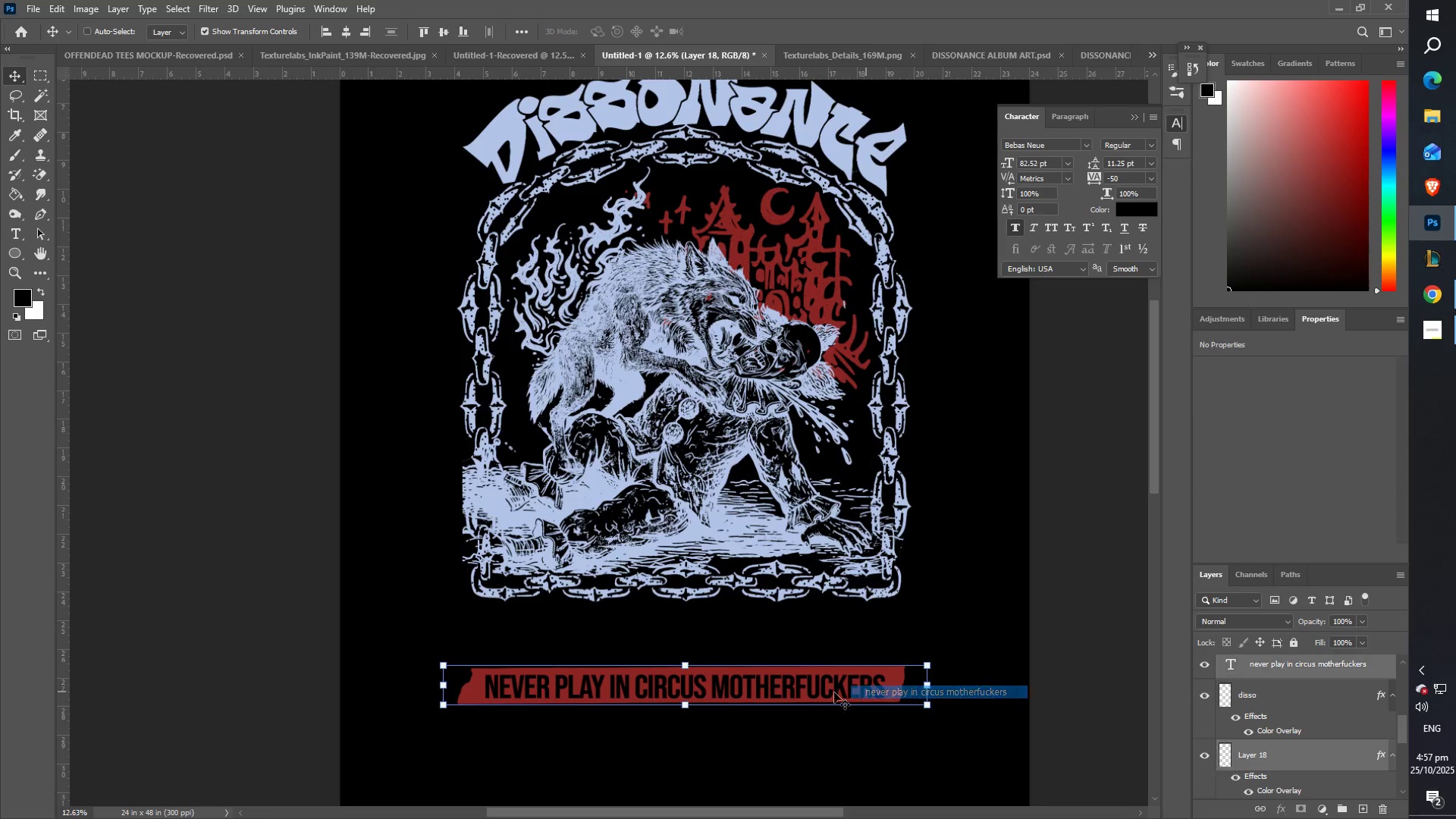 
hold_key(key=ShiftLeft, duration=1.52)
 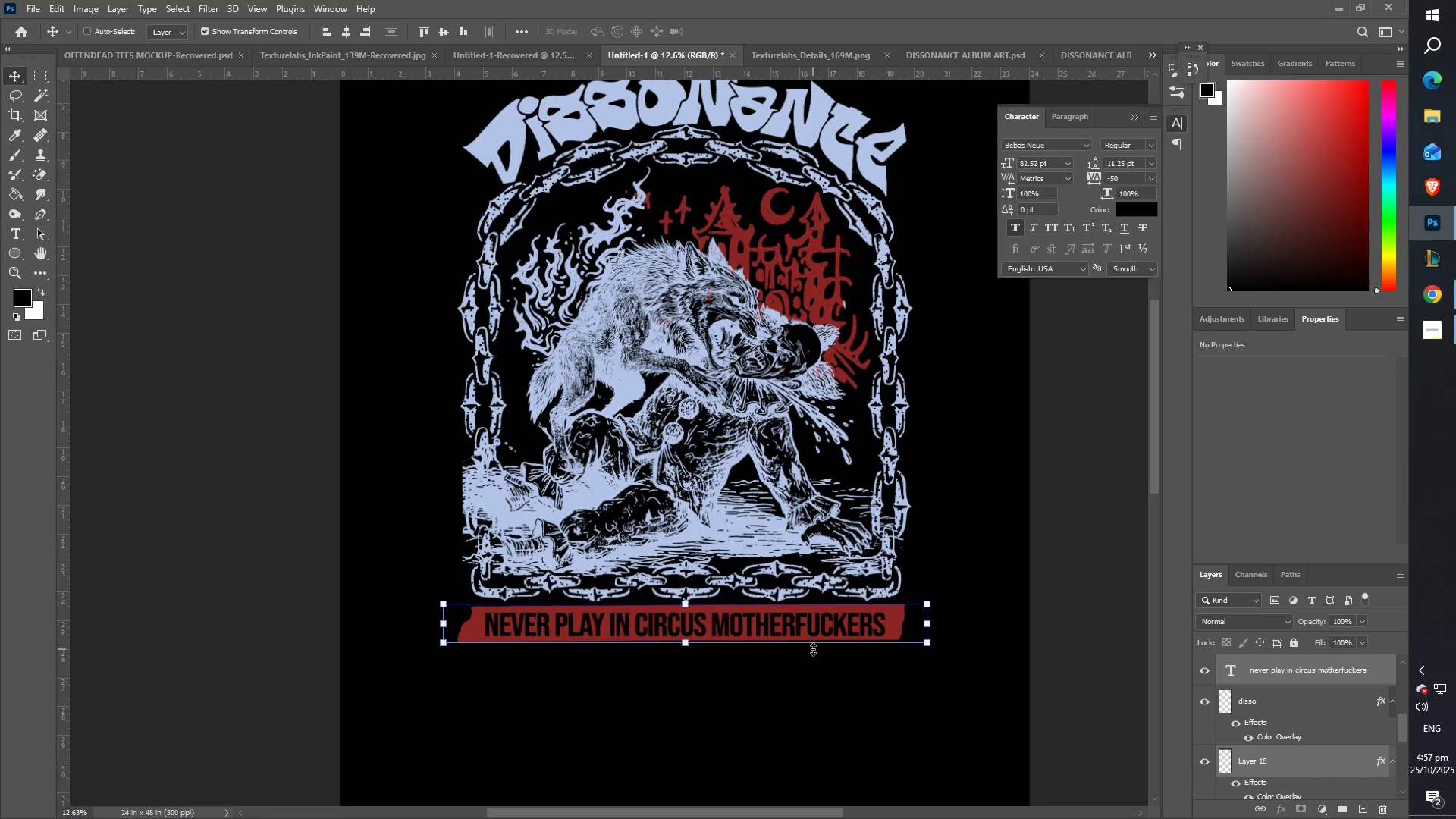 
key(Shift+ShiftLeft)
 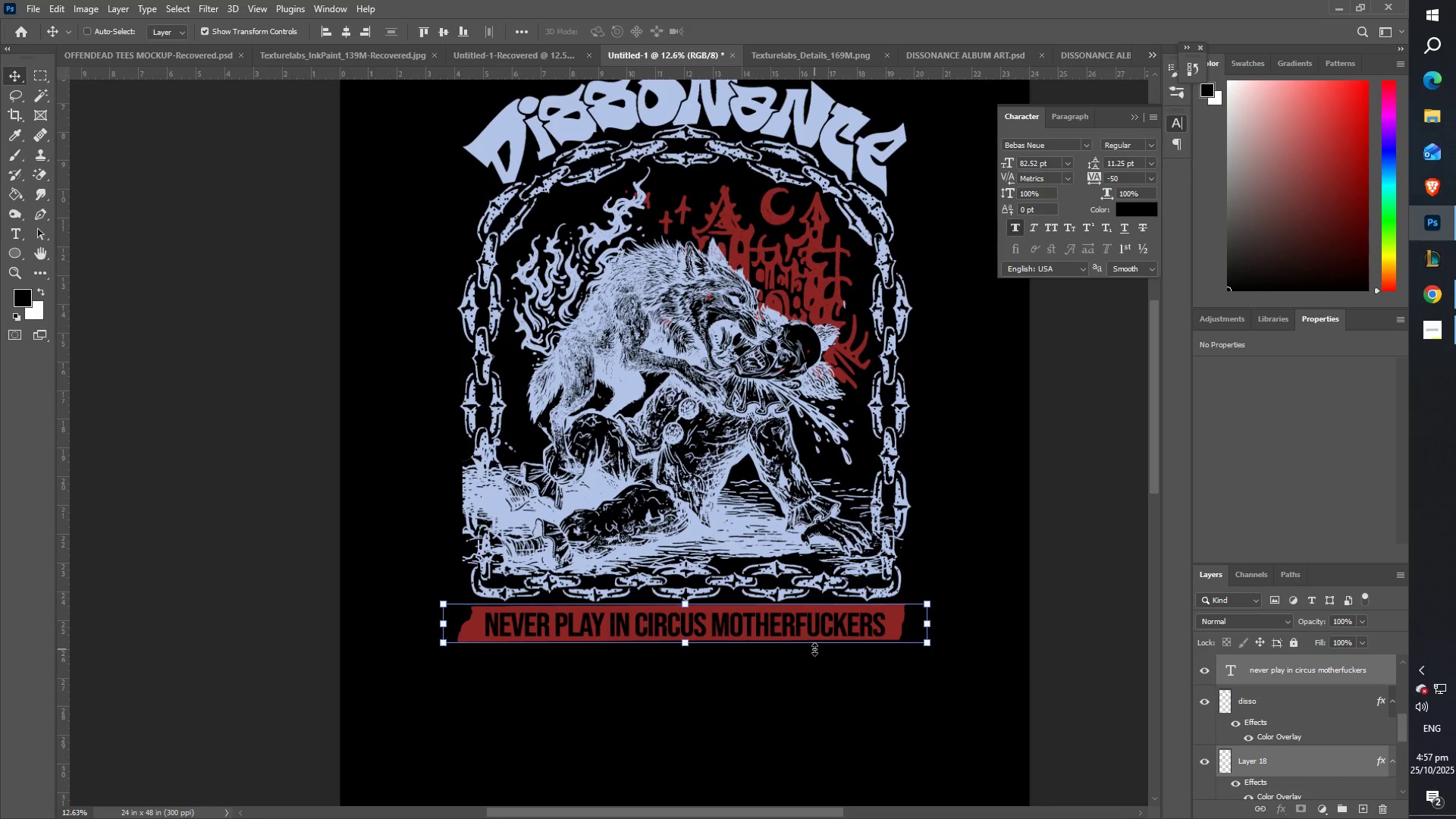 
key(Shift+ShiftLeft)
 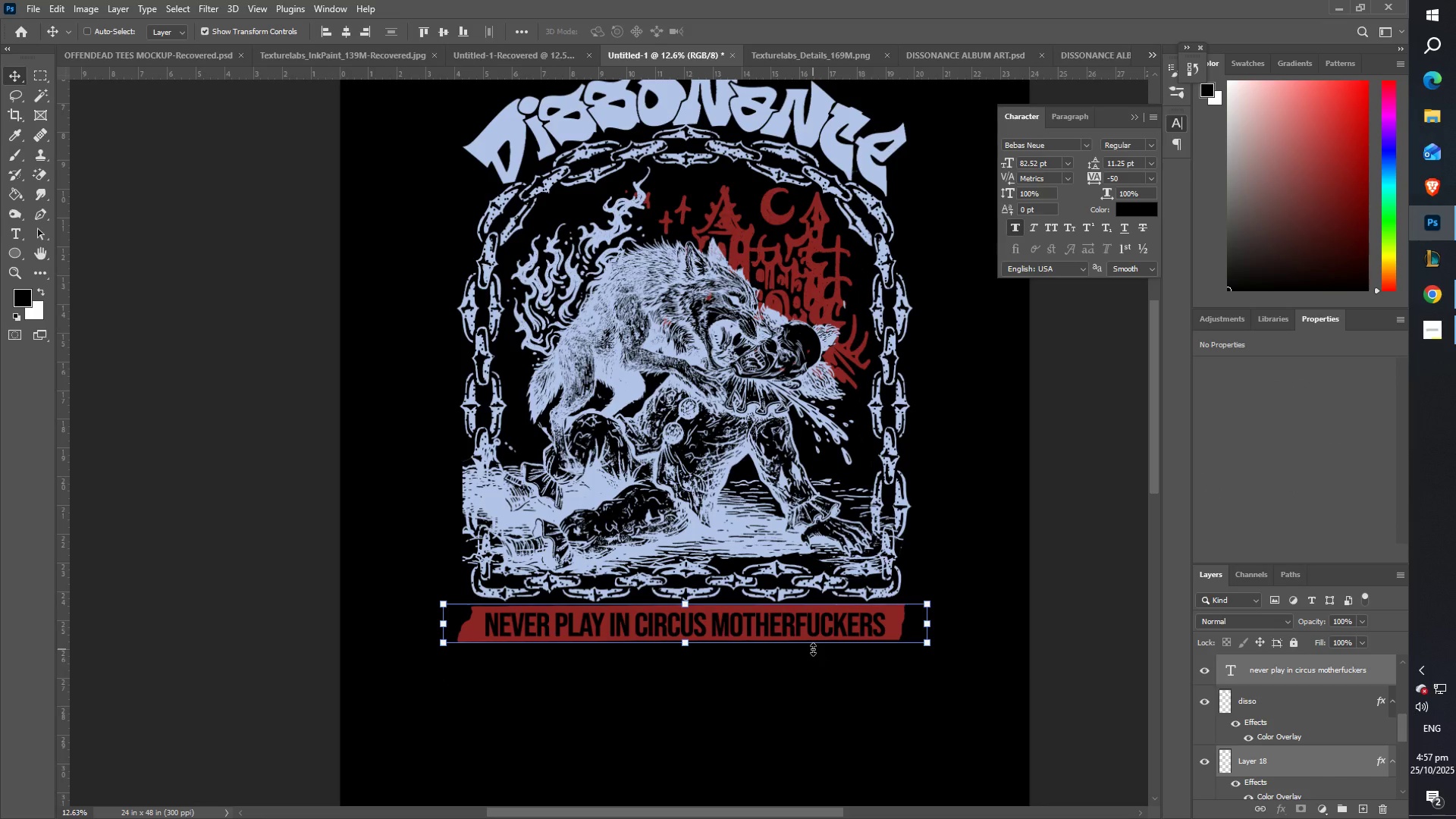 
key(Enter)
 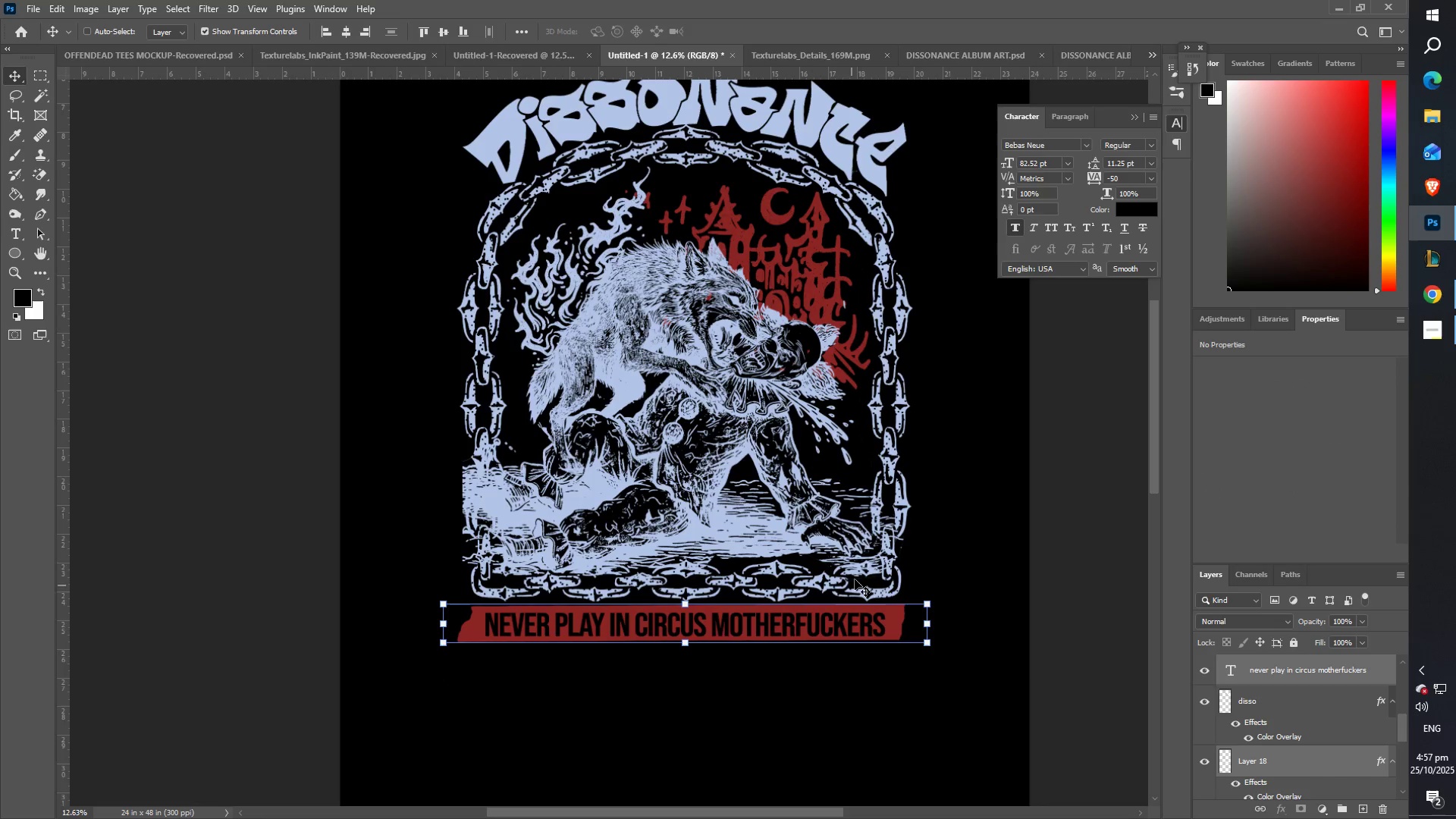 
type(zz)
 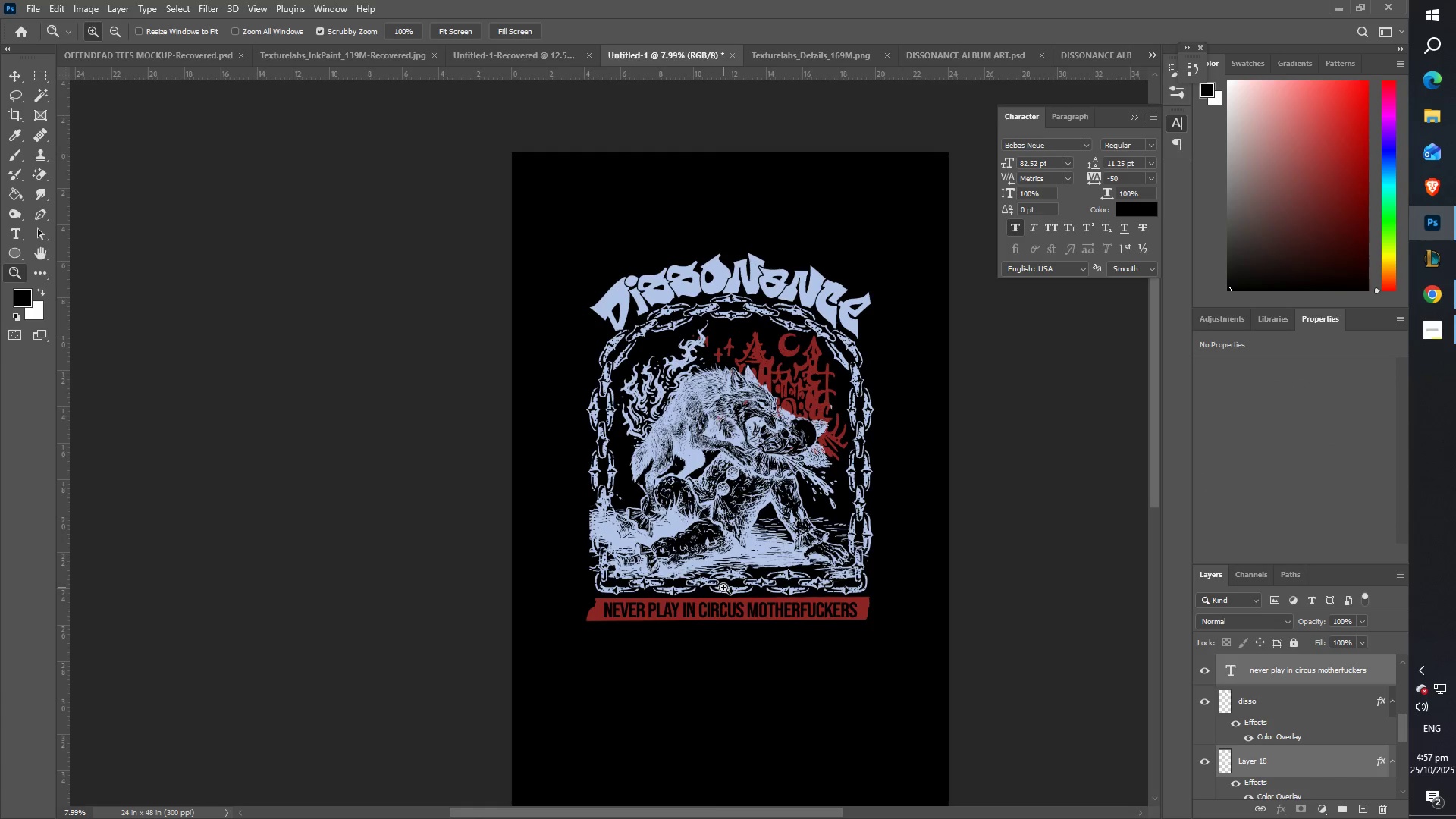 
scroll: coordinate [724, 581], scroll_direction: up, amount: 7.0
 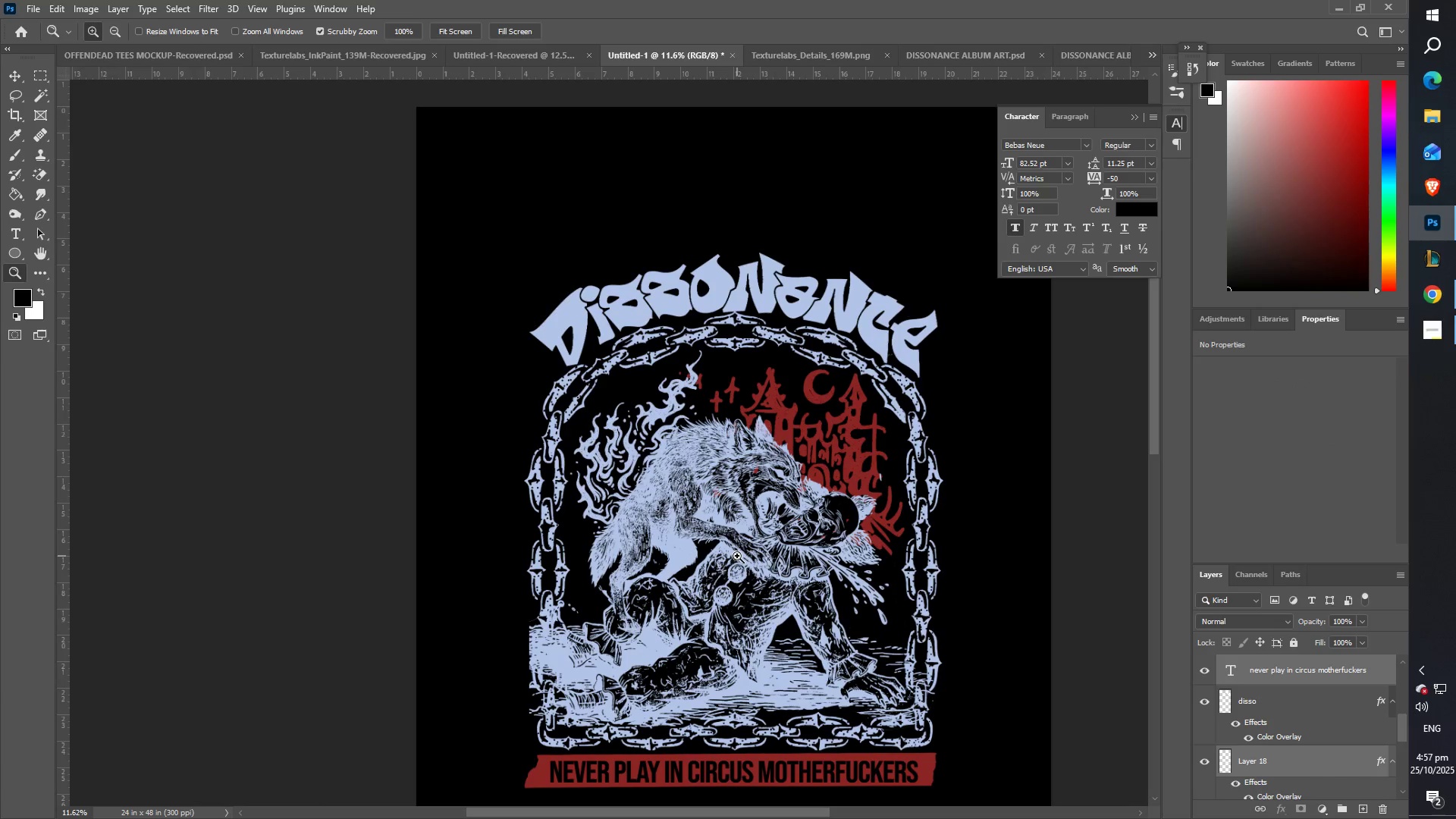 
wait(13.67)
 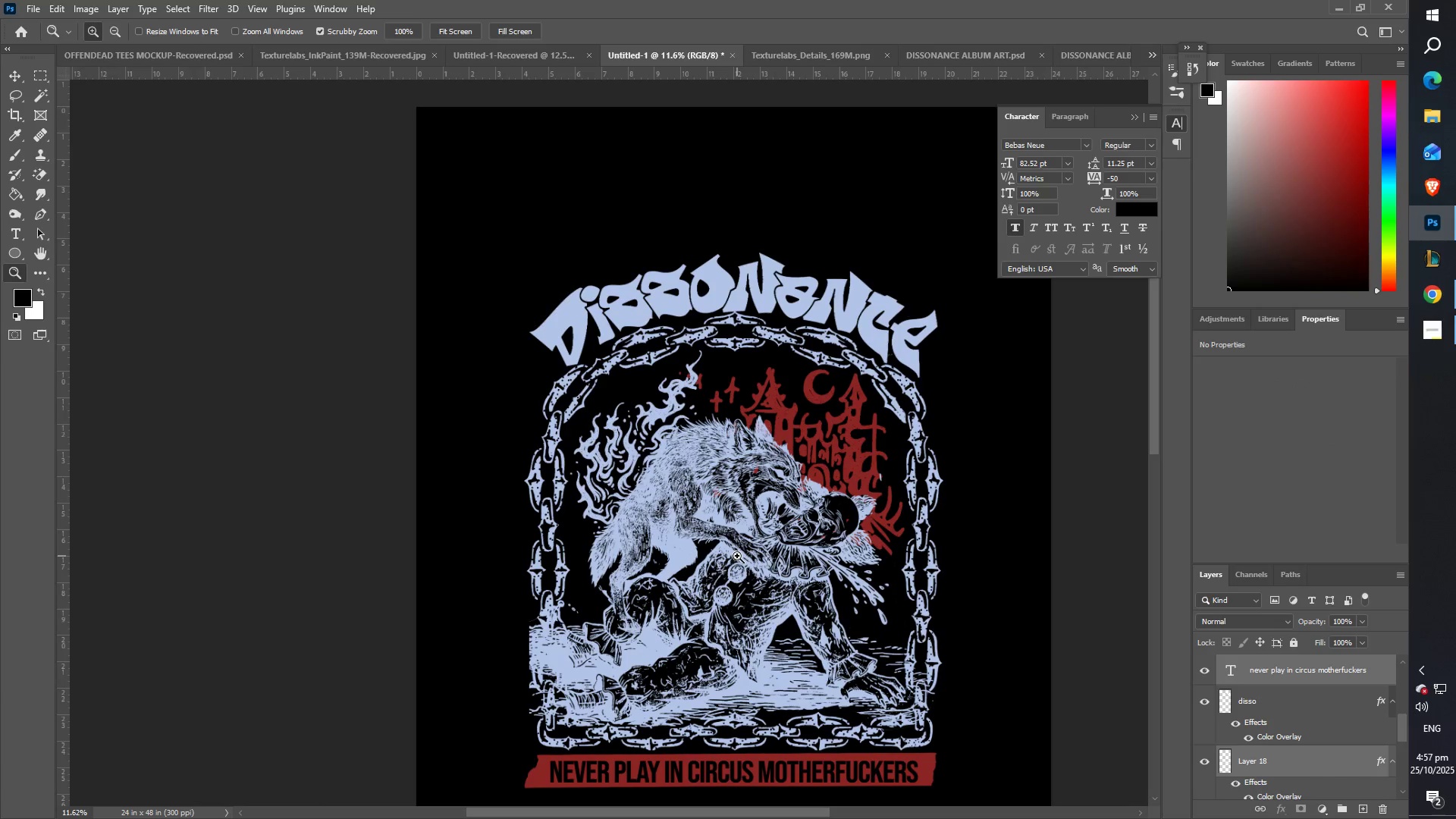 
scroll: coordinate [745, 549], scroll_direction: down, amount: 11.0
 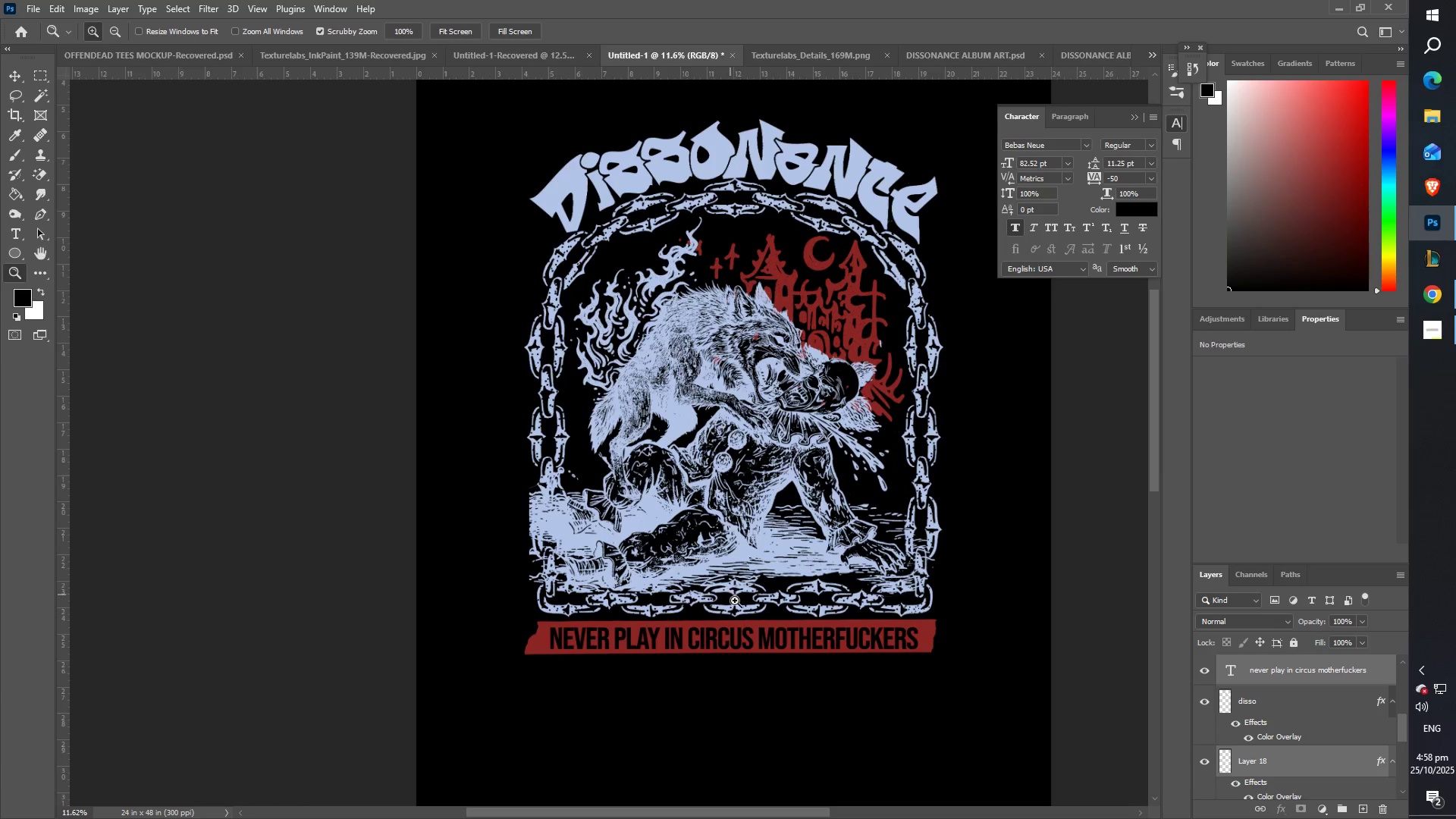 
scroll: coordinate [742, 610], scroll_direction: up, amount: 1.0
 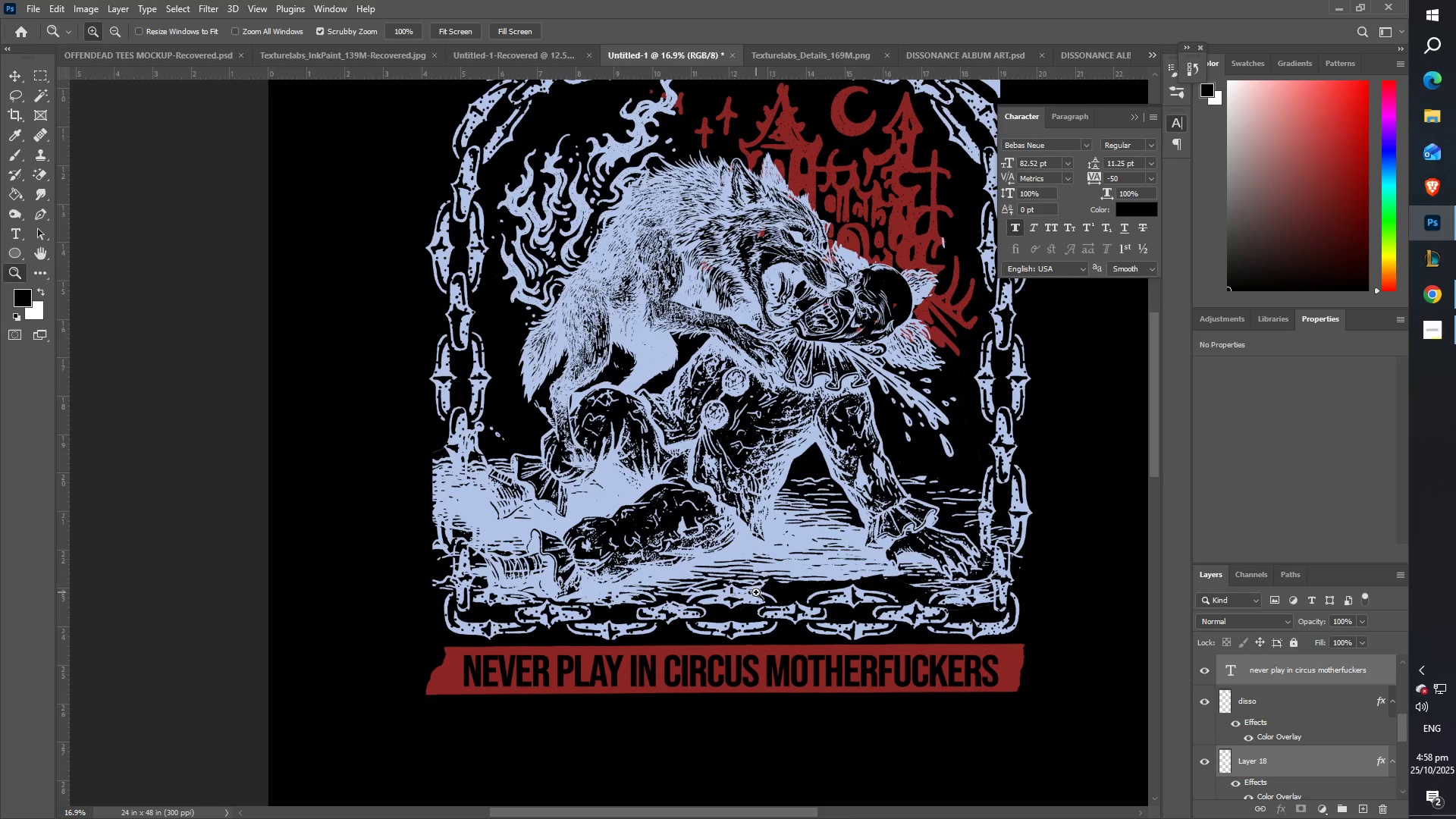 
key(T)
 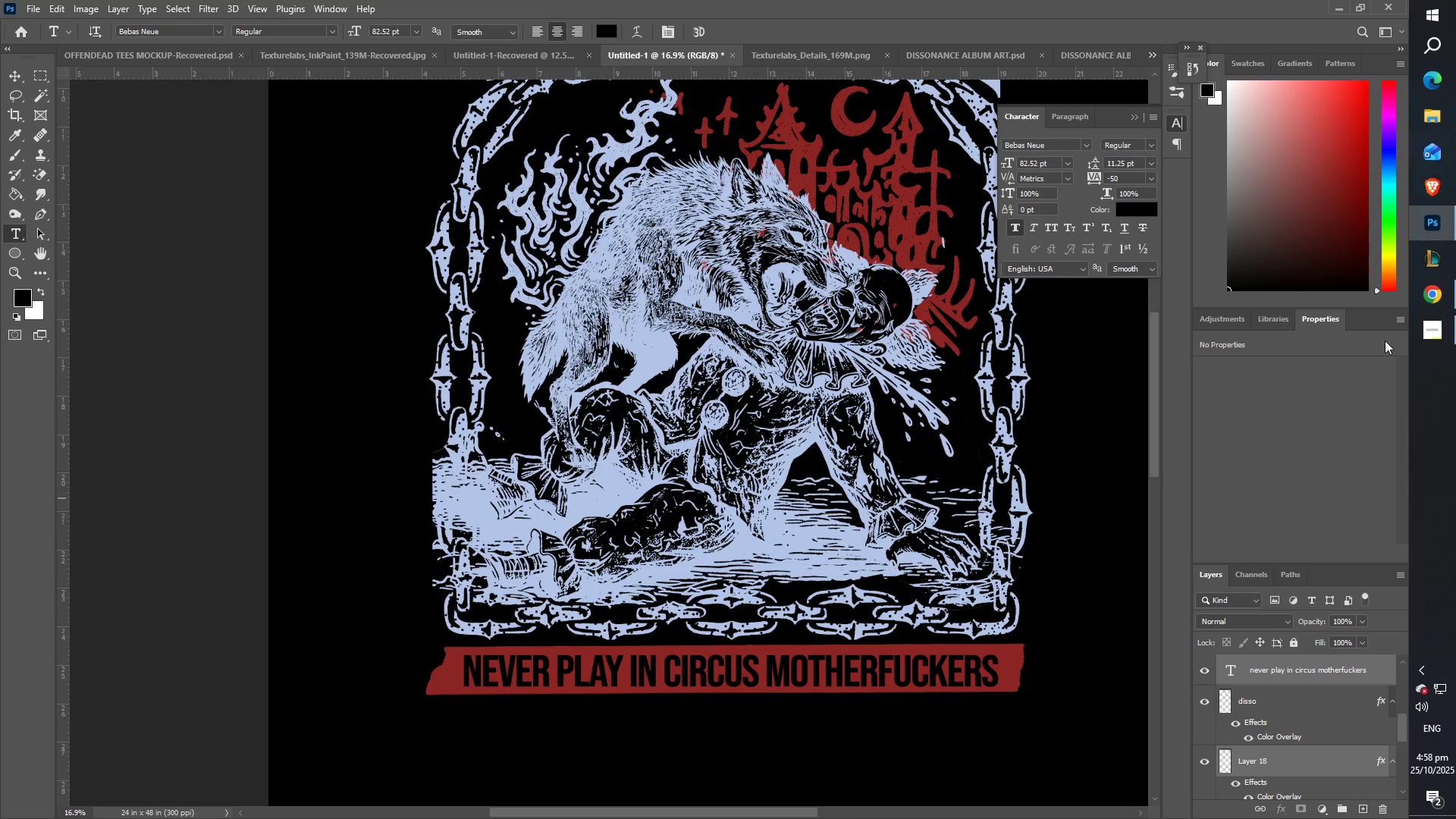 
mouse_move([1386, 297])
 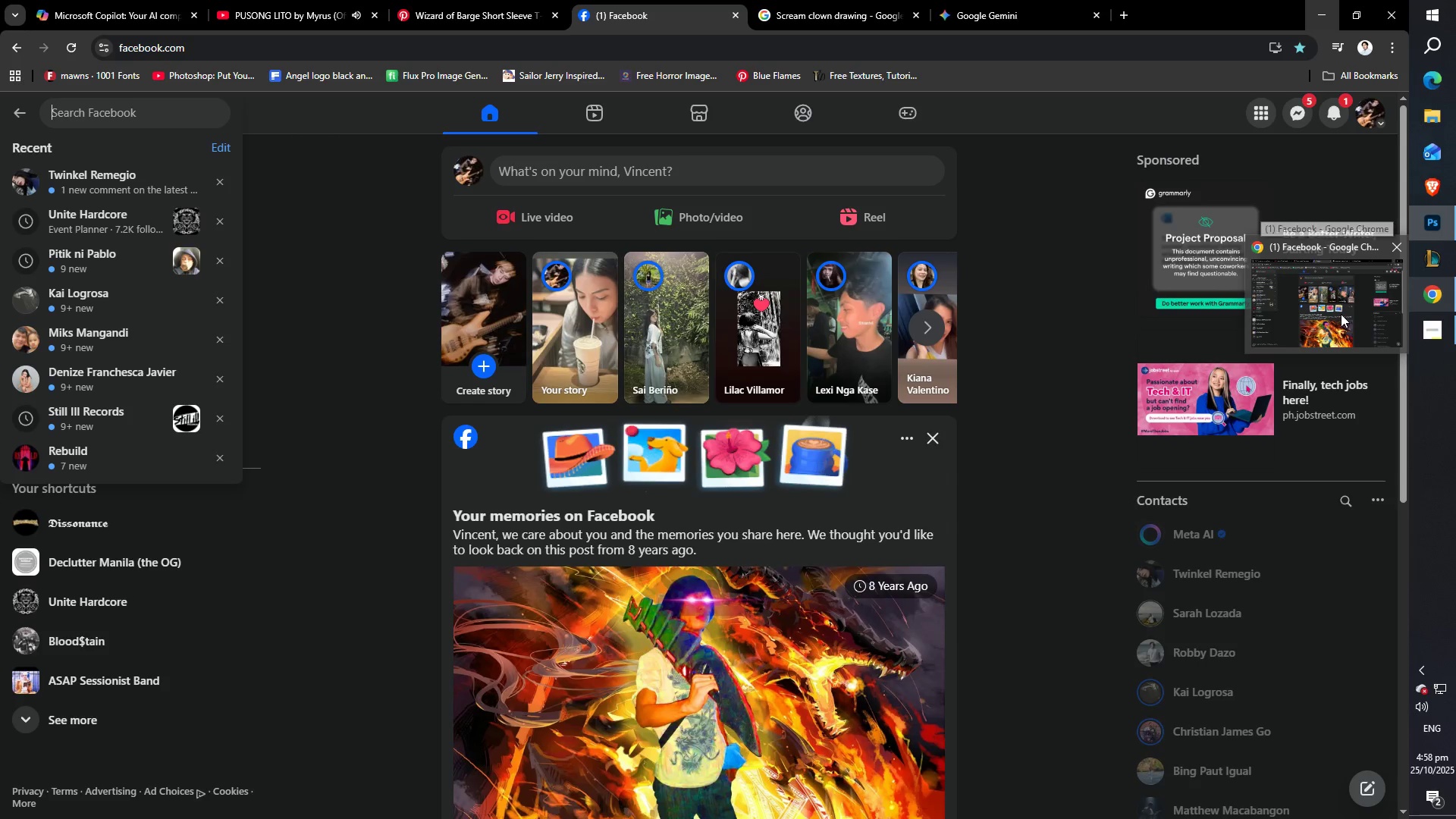 
left_click([1341, 314])
 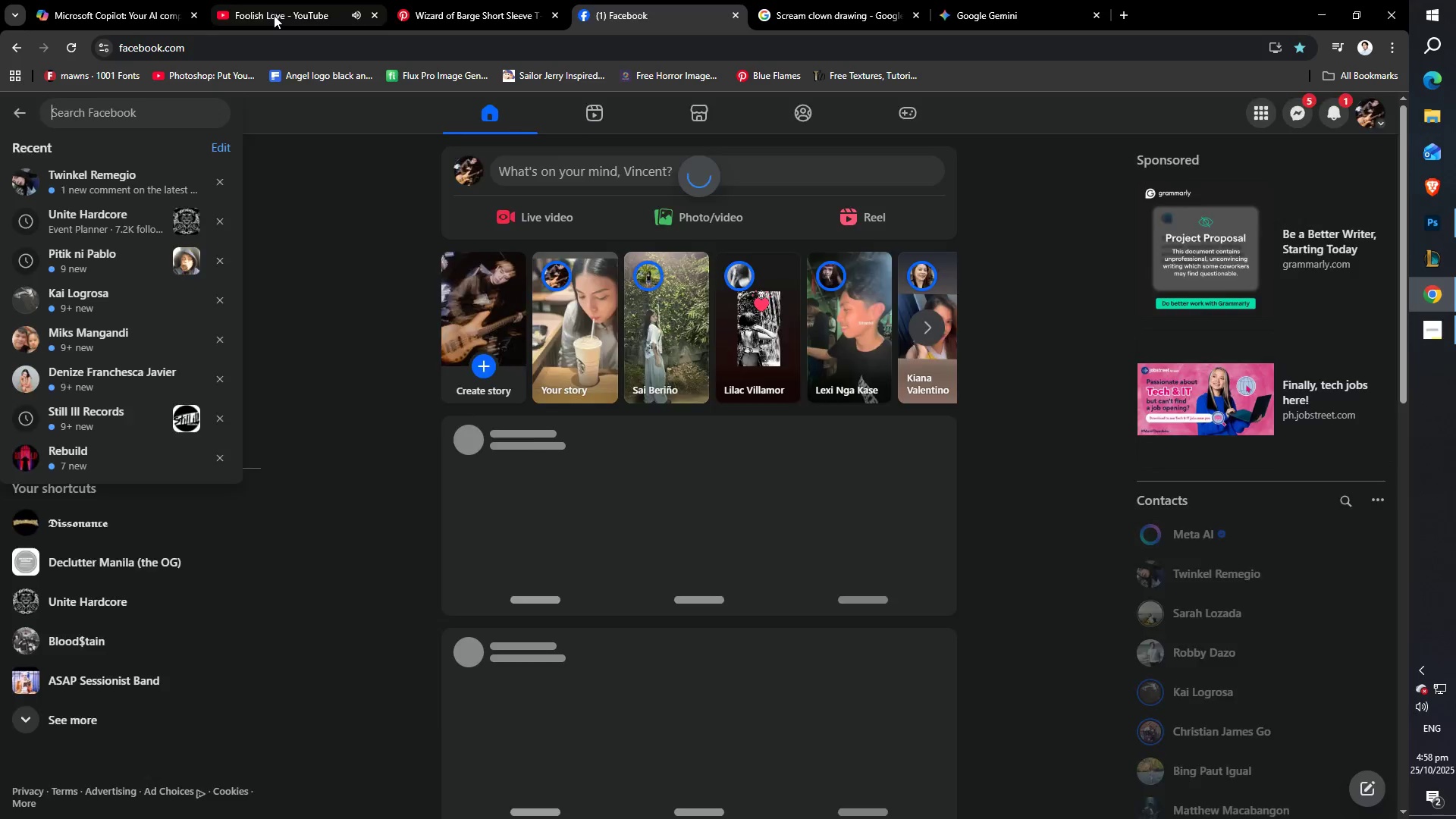 
double_click([117, 0])
 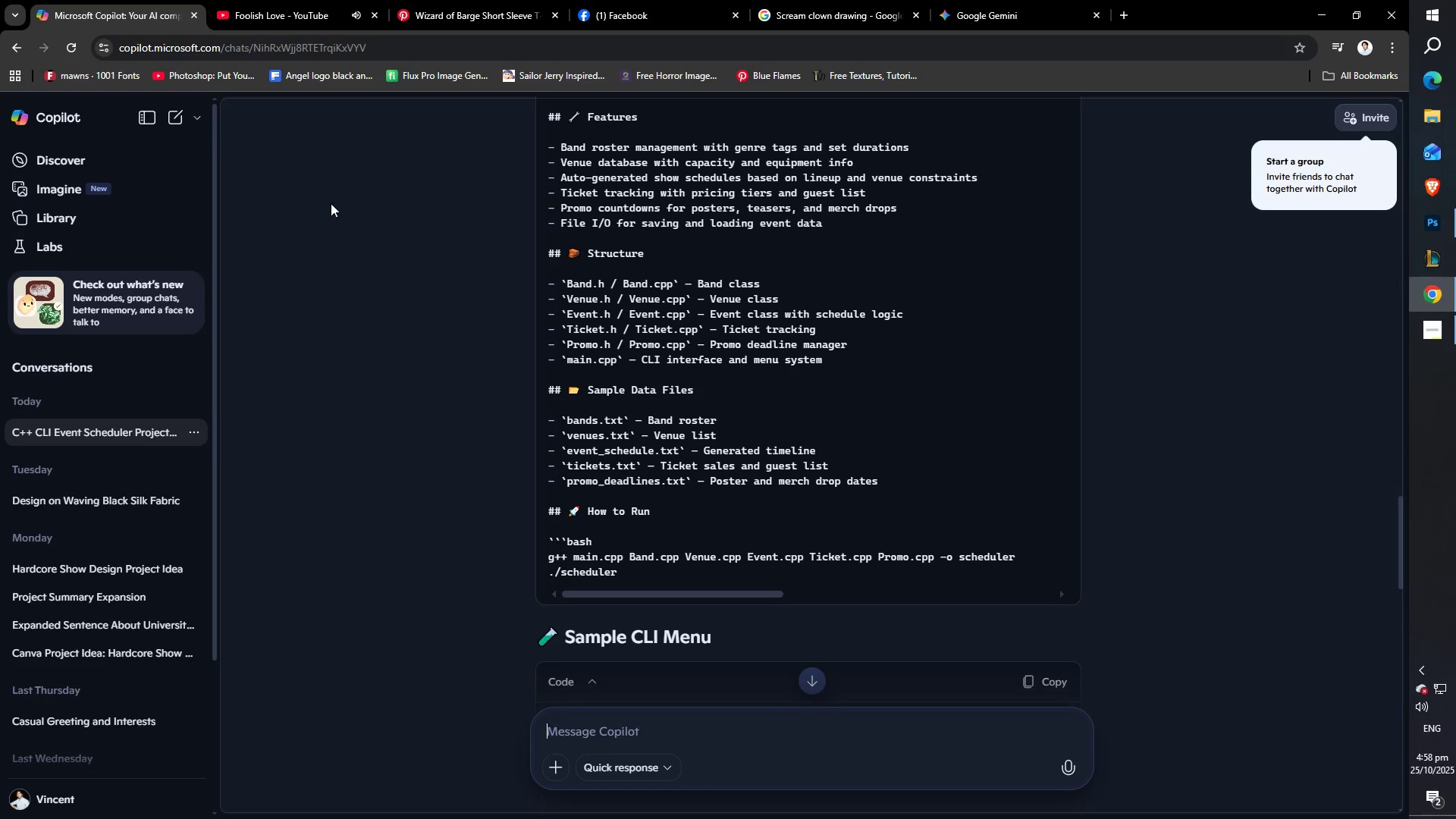 
scroll: coordinate [416, 198], scroll_direction: up, amount: 3.0
 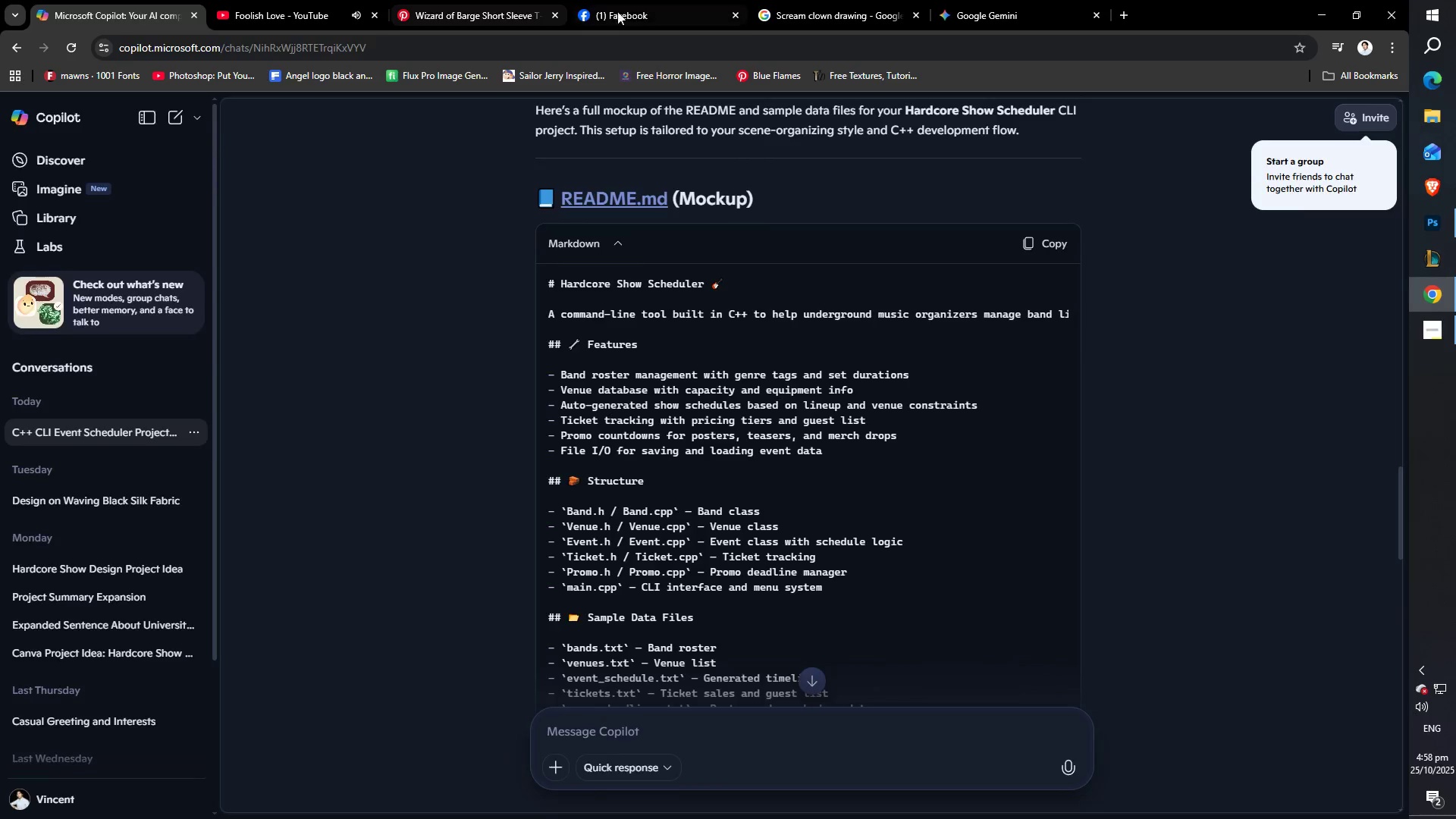 
left_click([632, 8])
 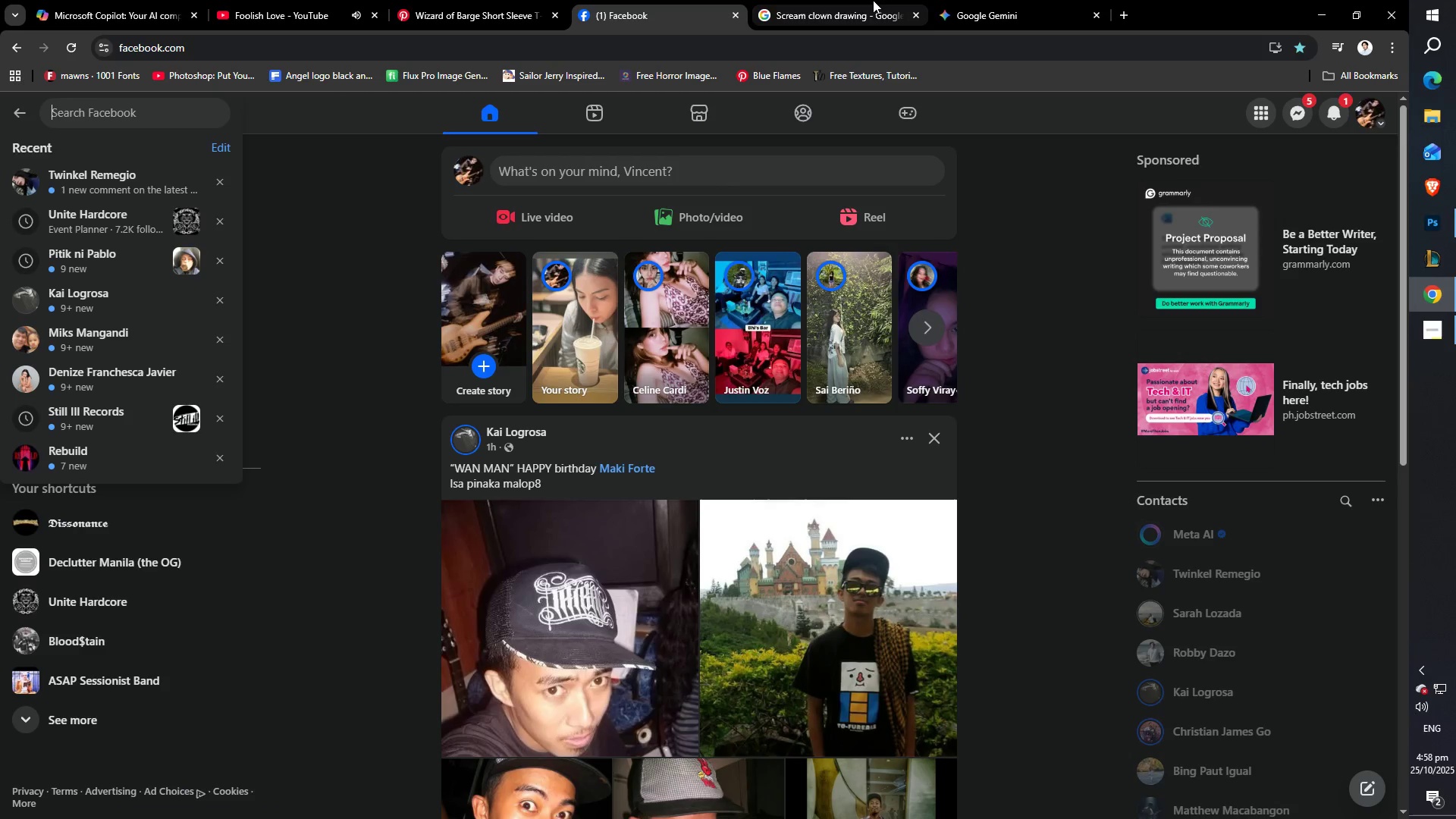 
left_click([873, 0])
 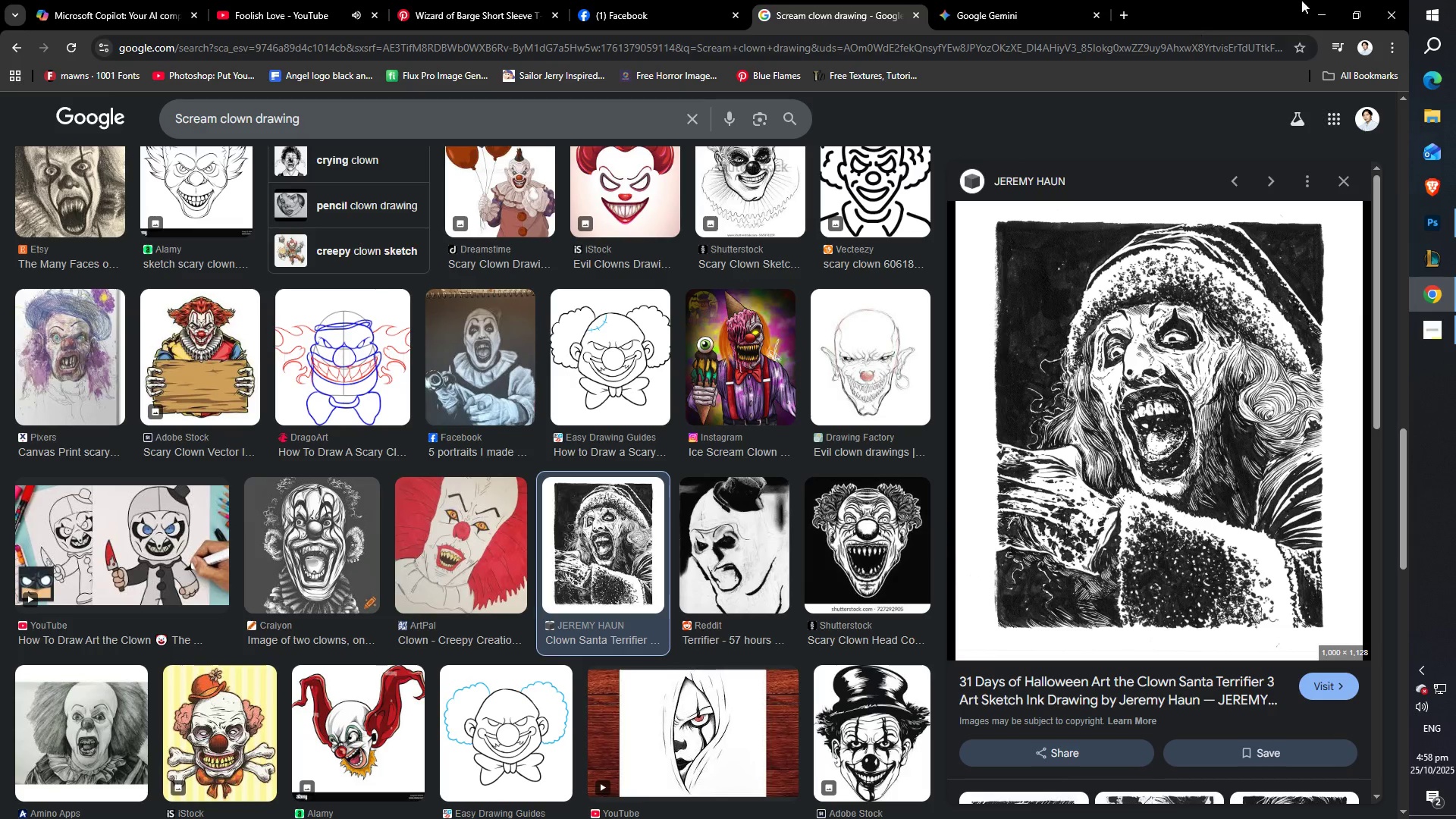 
left_click([1326, 7])
 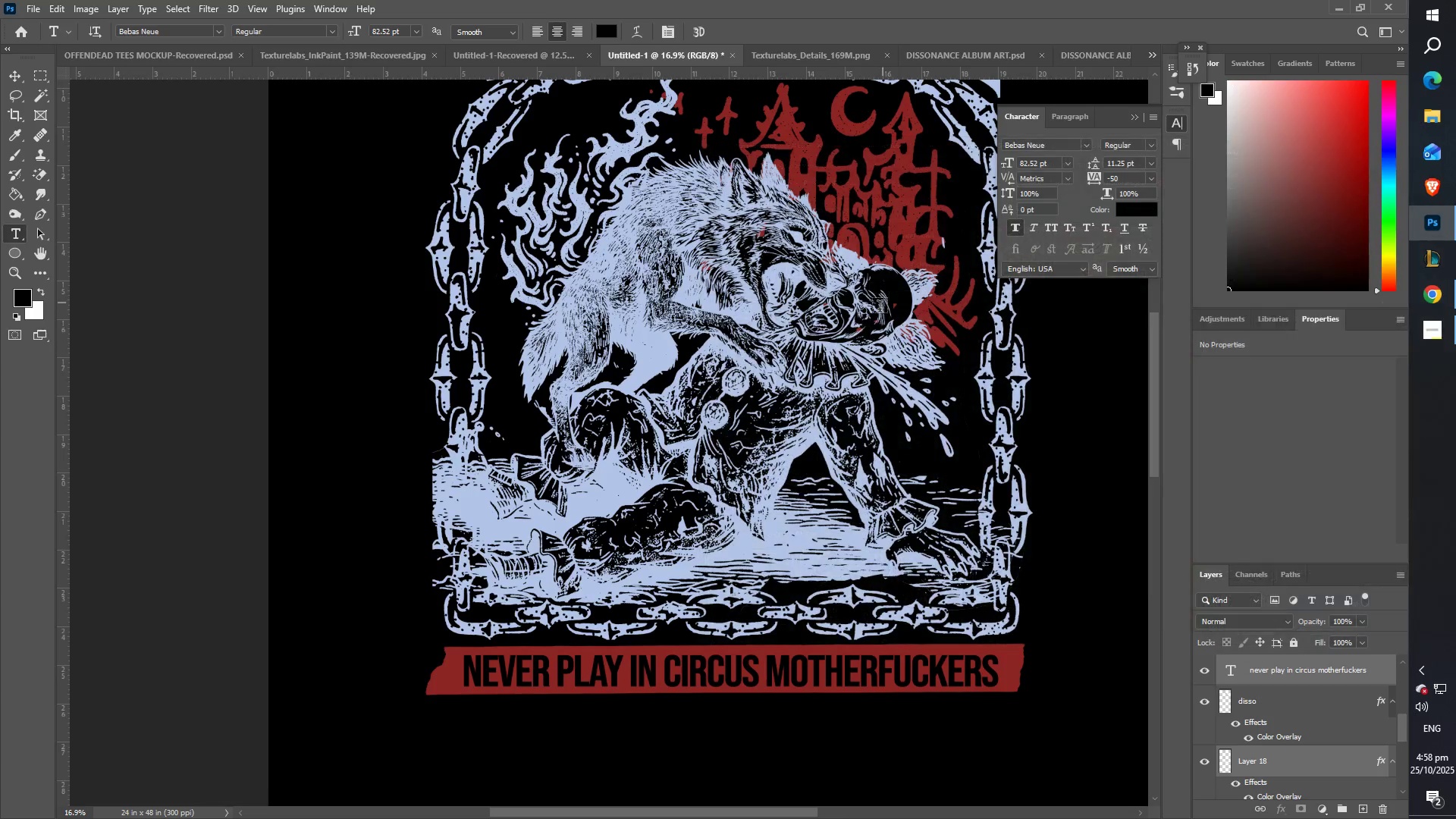 
scroll: coordinate [868, 325], scroll_direction: up, amount: 1.0
 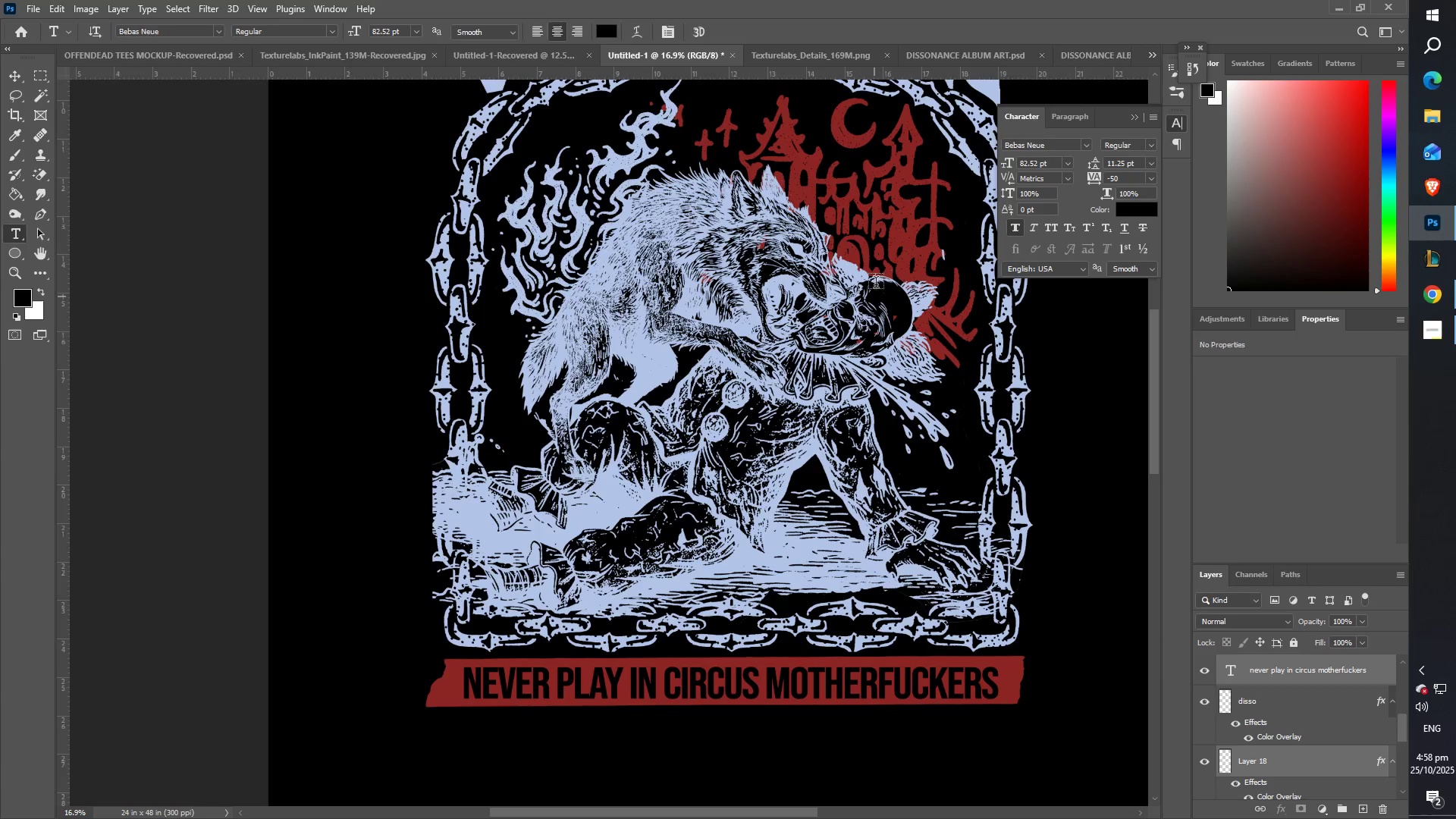 
type(zz)
 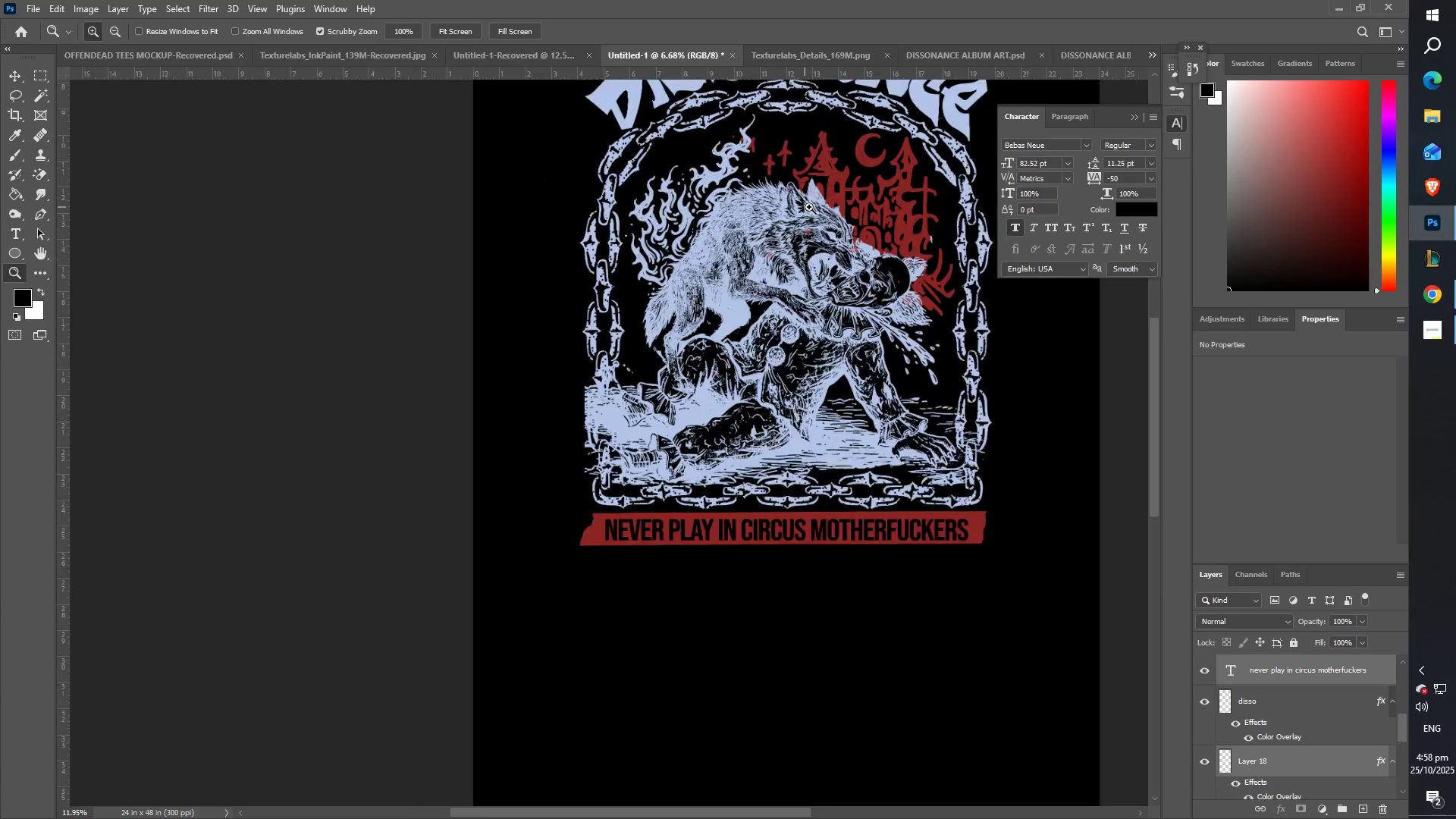 
scroll: coordinate [825, 236], scroll_direction: up, amount: 7.0
 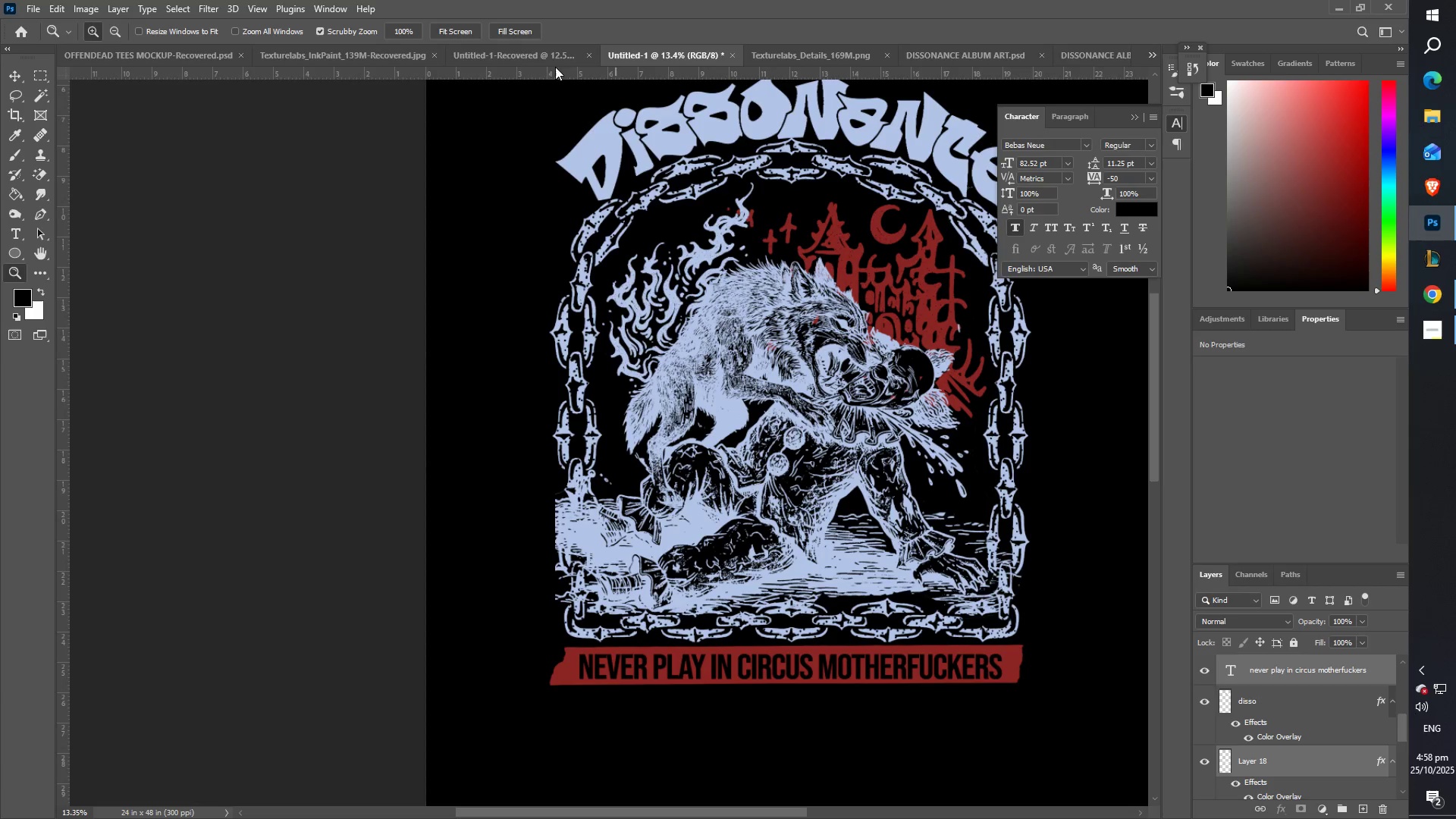 
mouse_move([817, 67])
 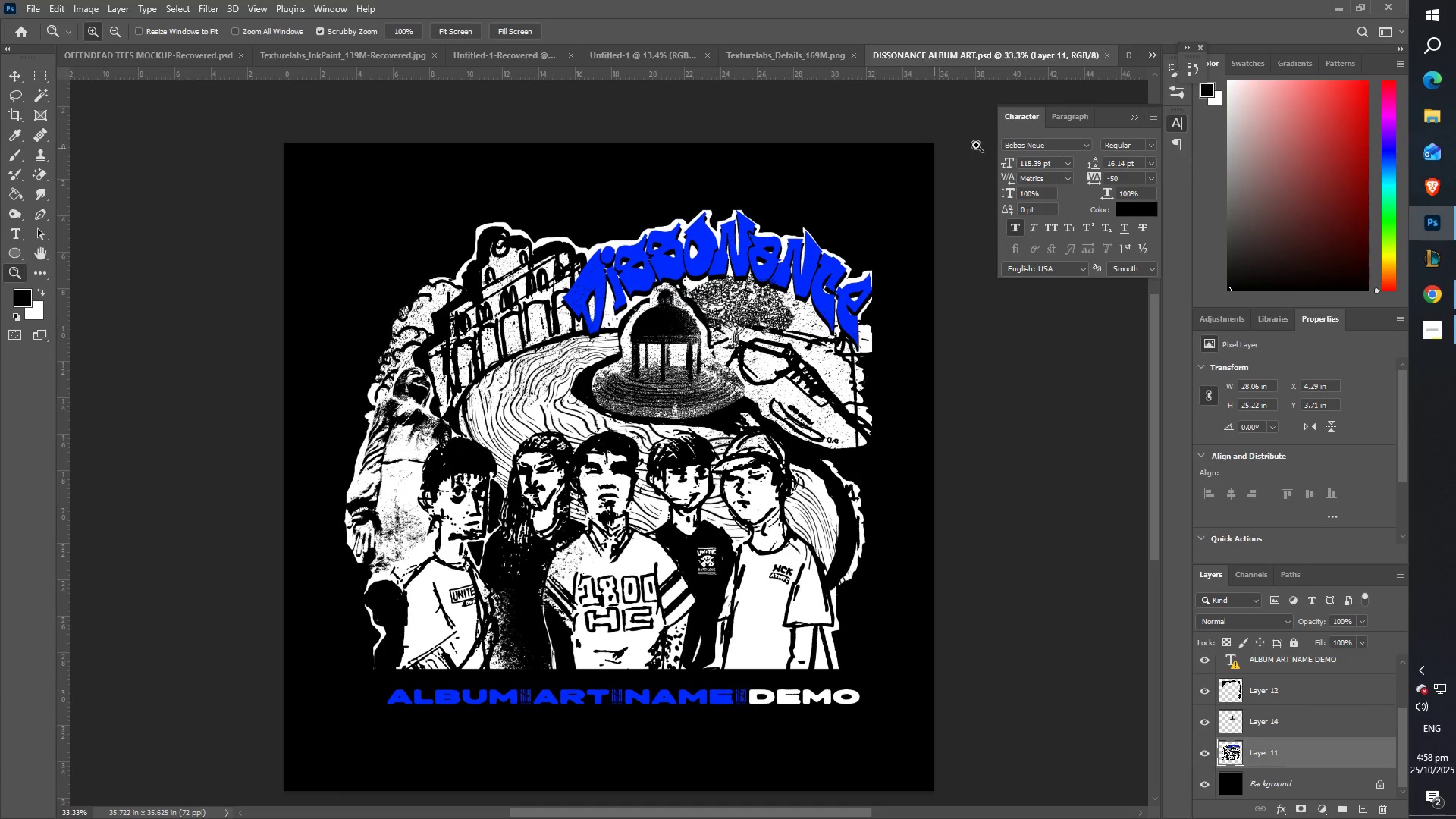 
left_click([777, 53])
 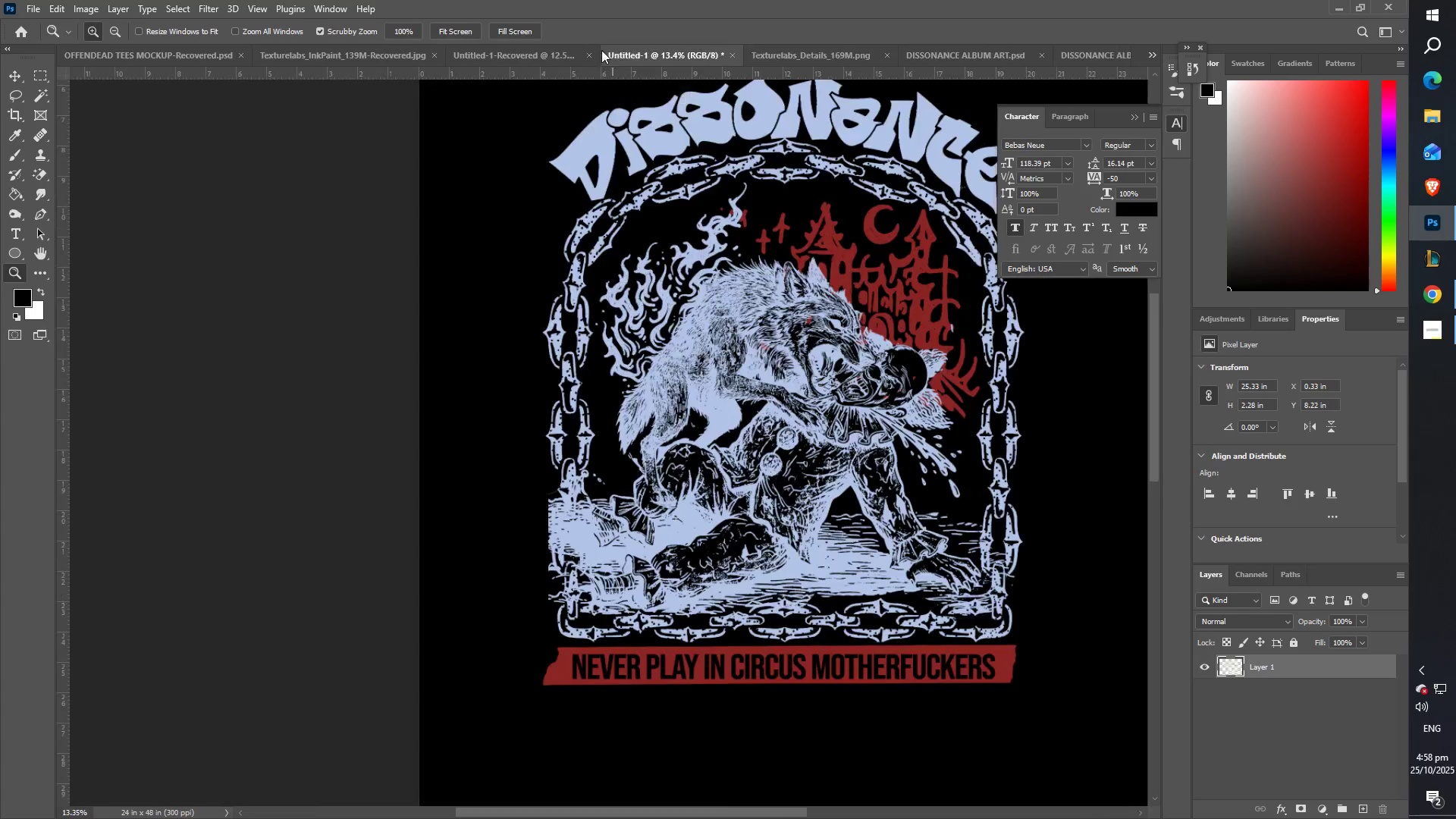 
double_click([513, 52])
 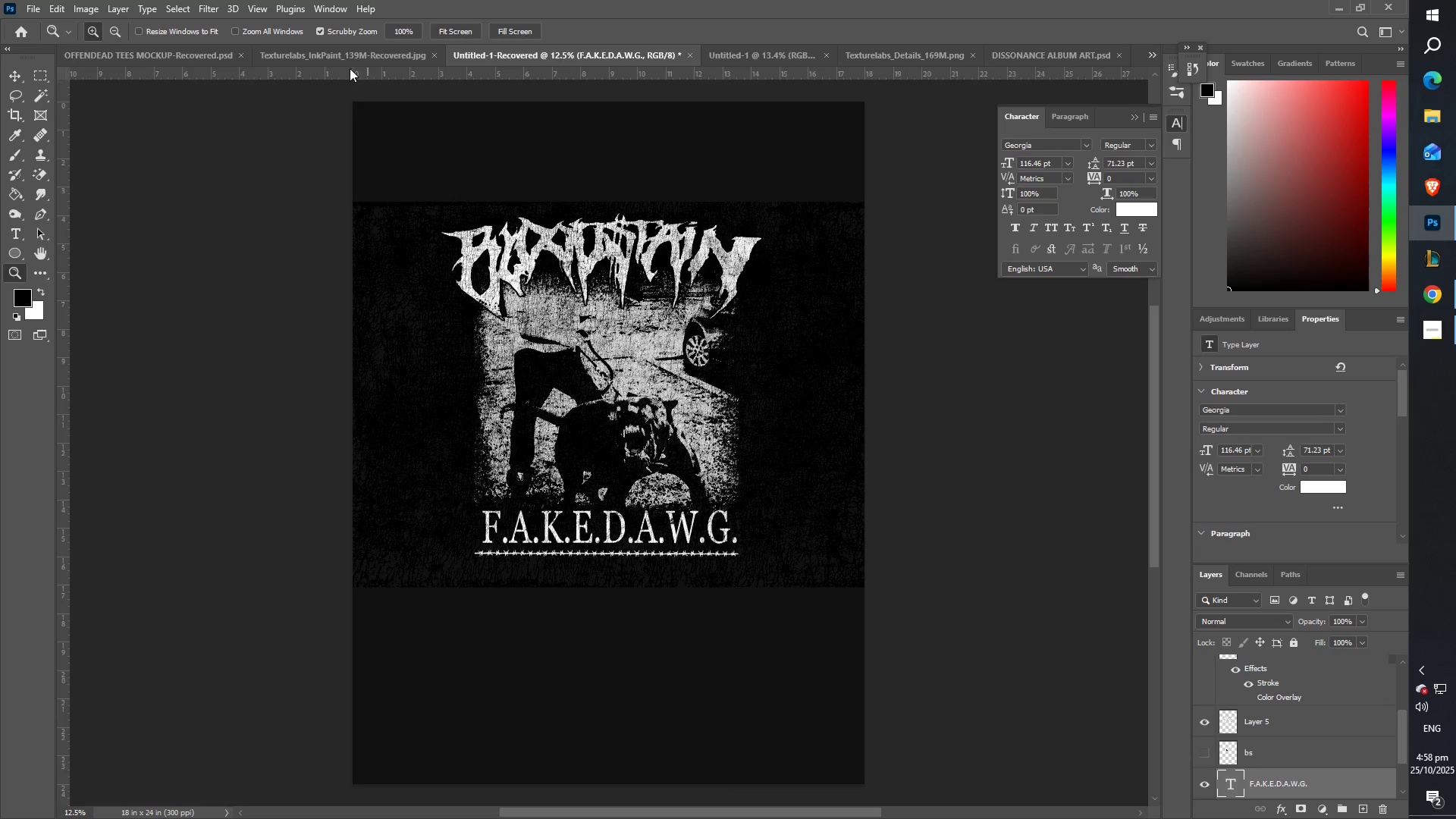 
double_click([345, 53])
 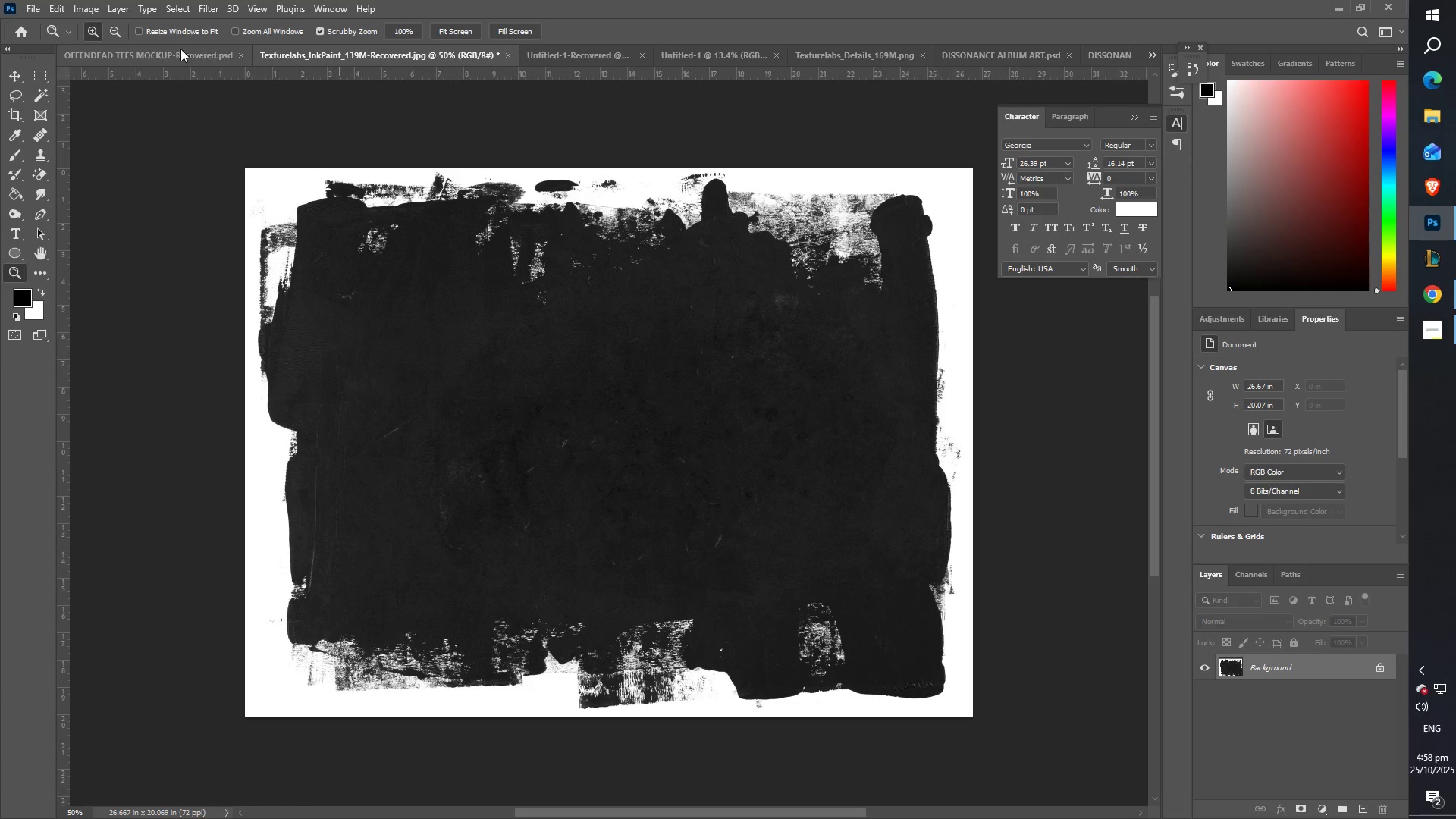 
left_click([157, 52])
 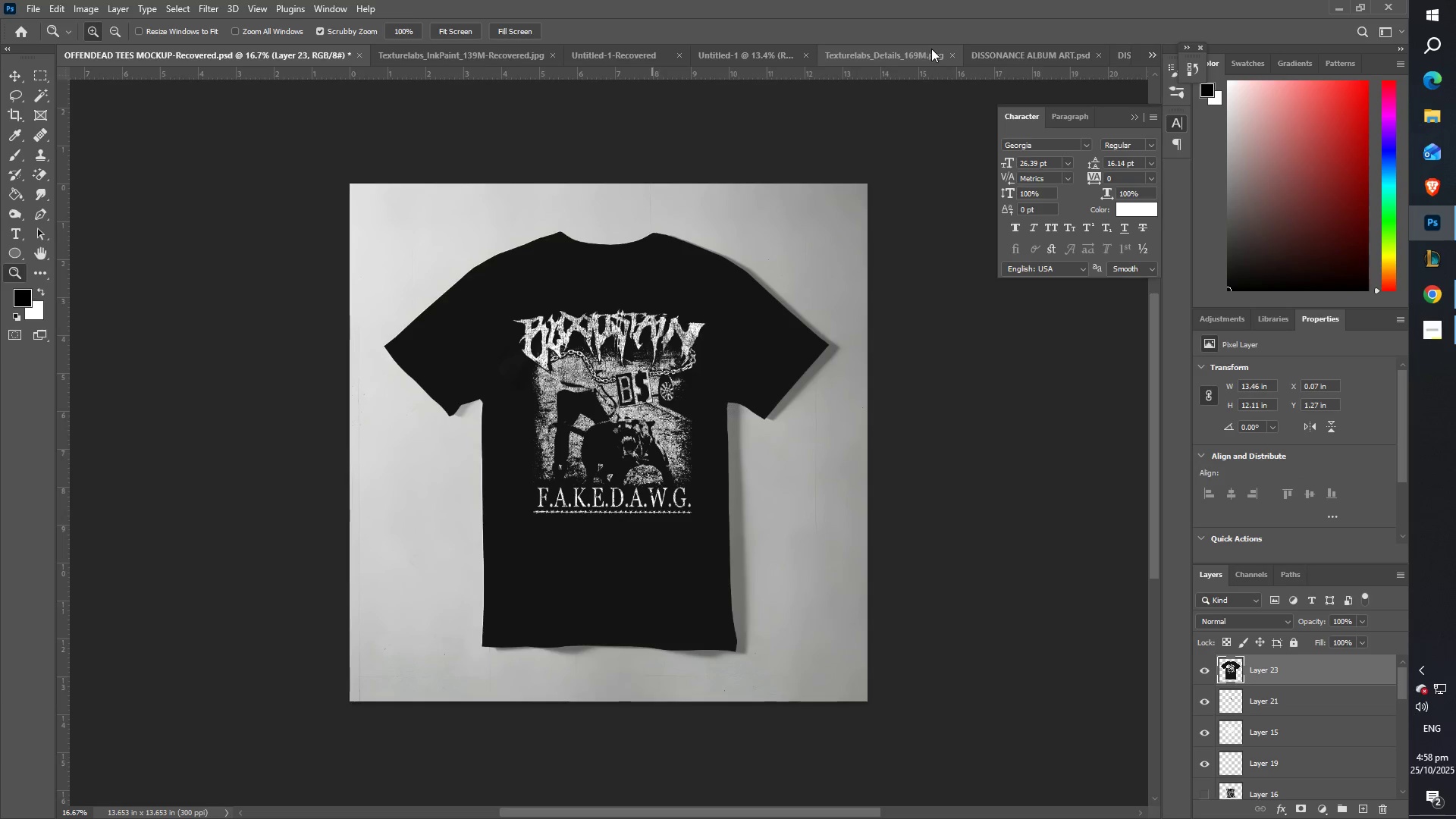 
left_click([990, 54])
 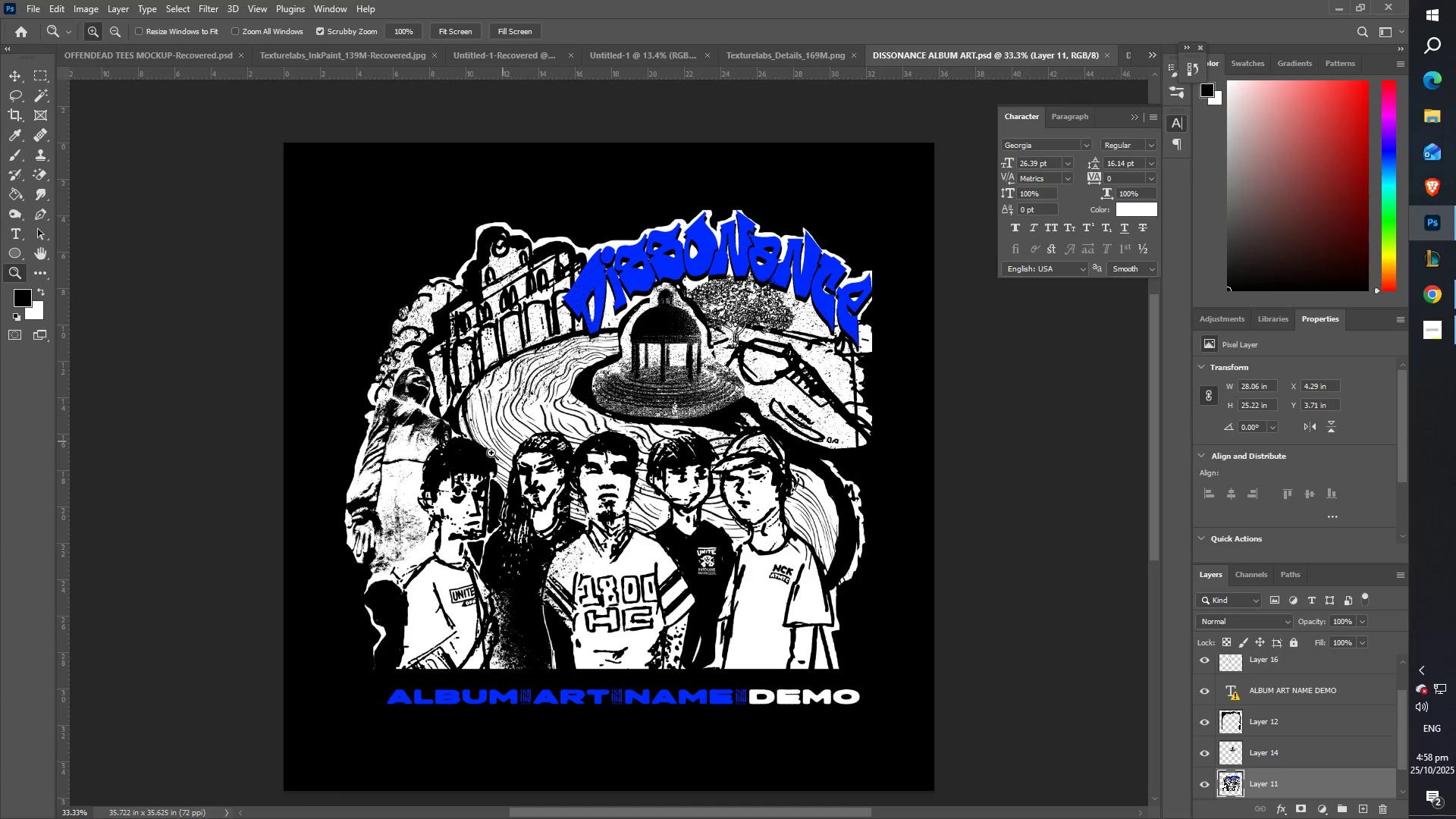 
scroll: coordinate [629, 392], scroll_direction: up, amount: 2.0
 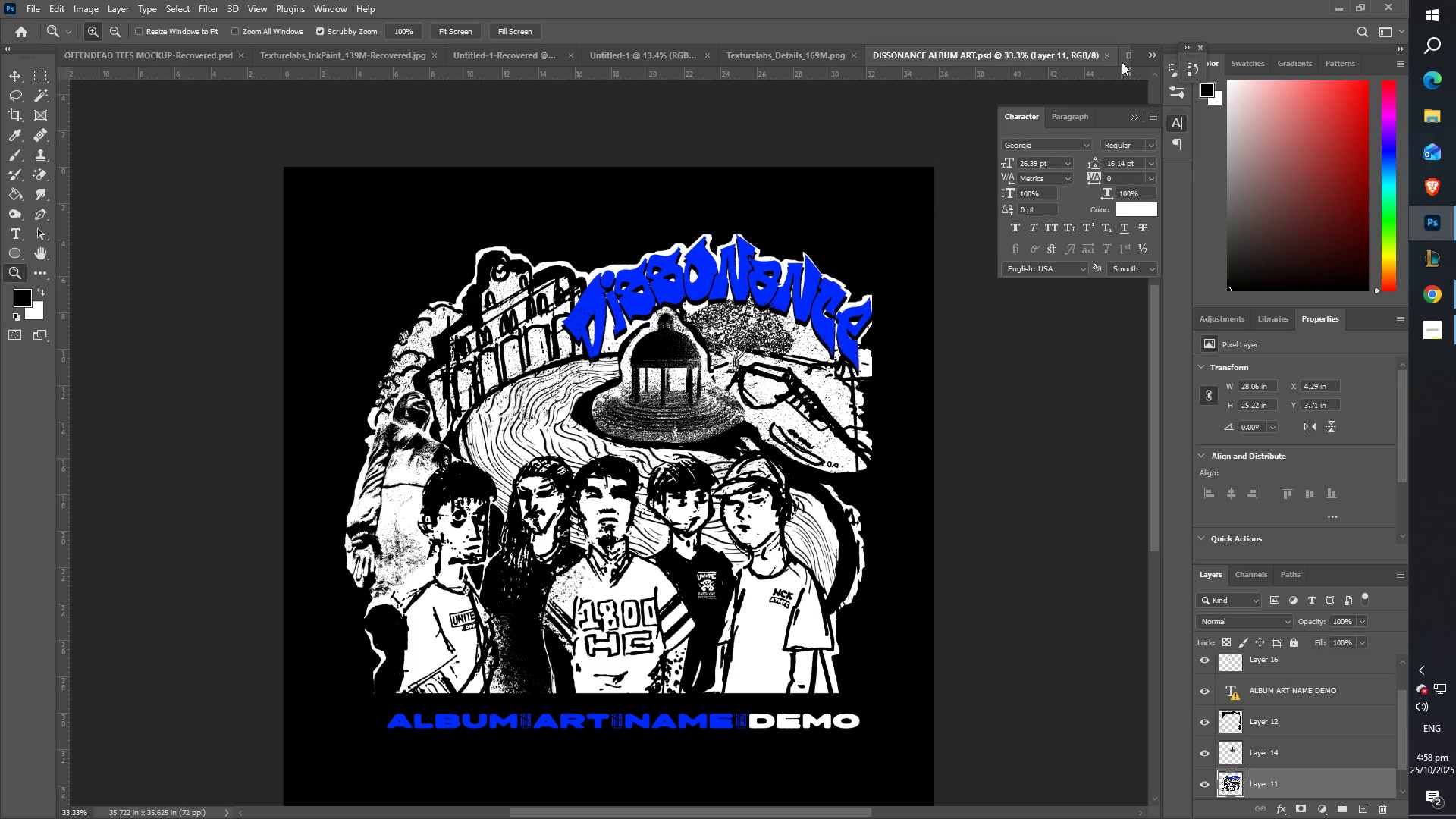 
left_click([1122, 58])
 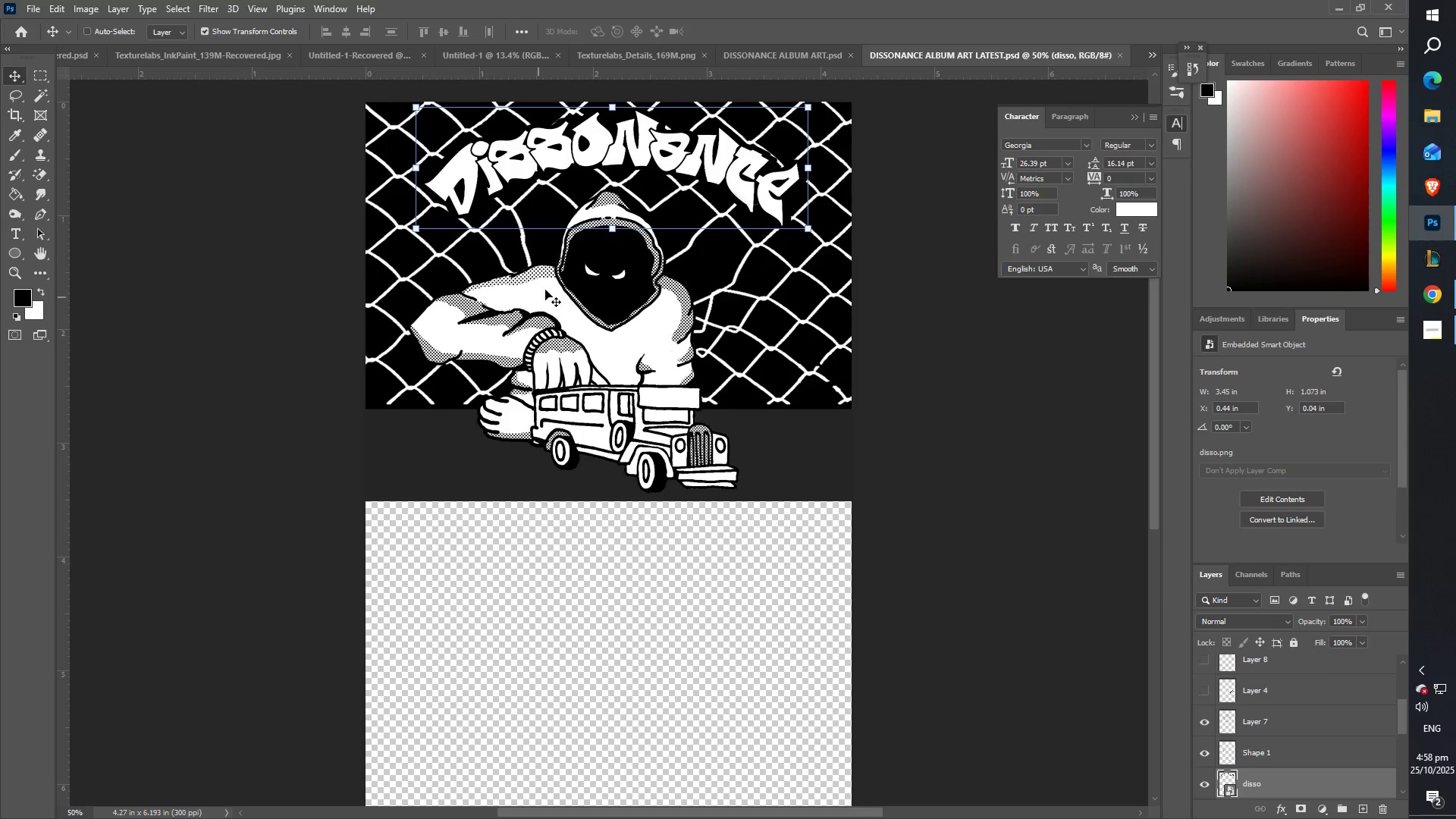 
left_click([635, 281])
 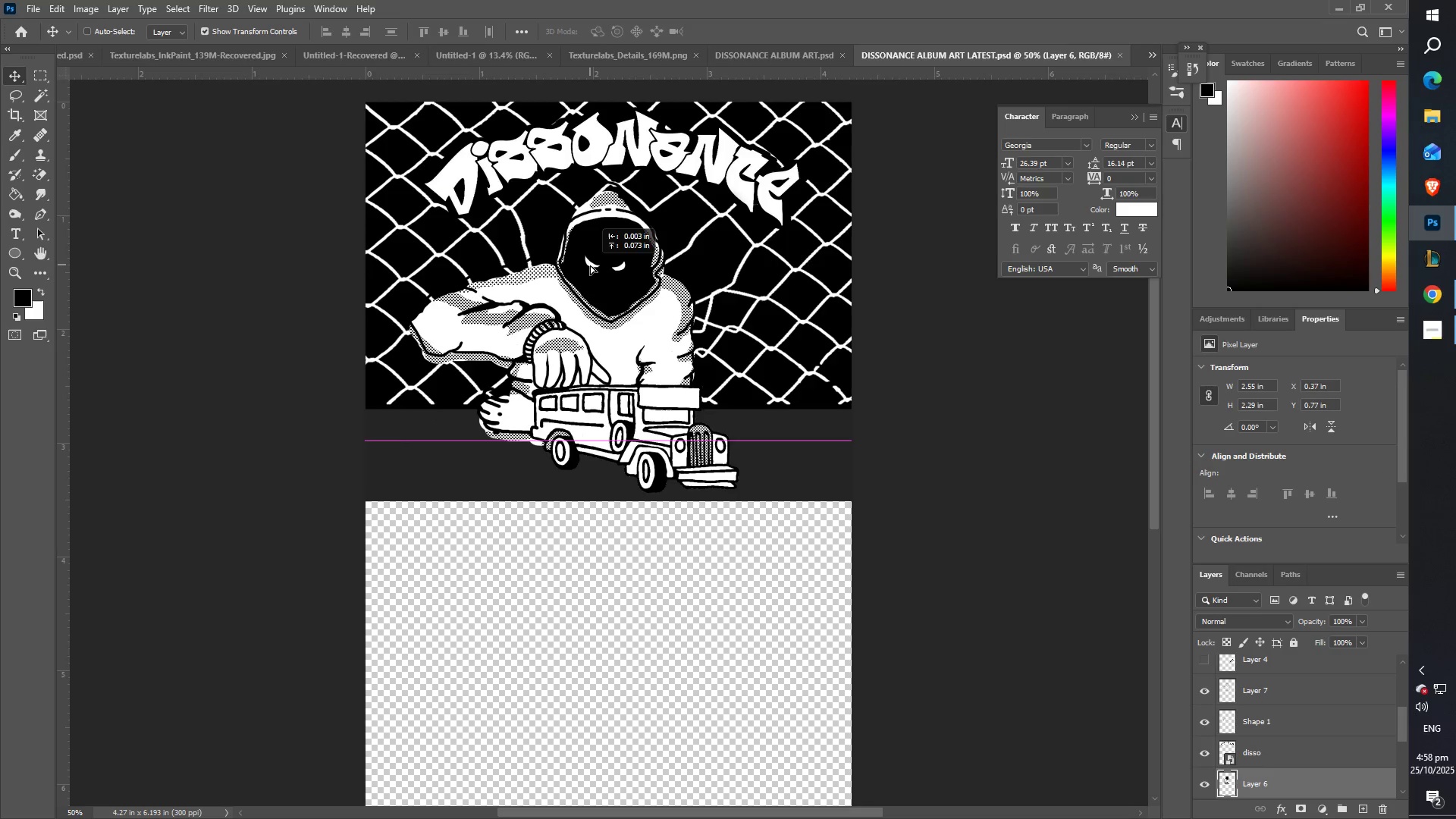 
key(Control+ControlLeft)
 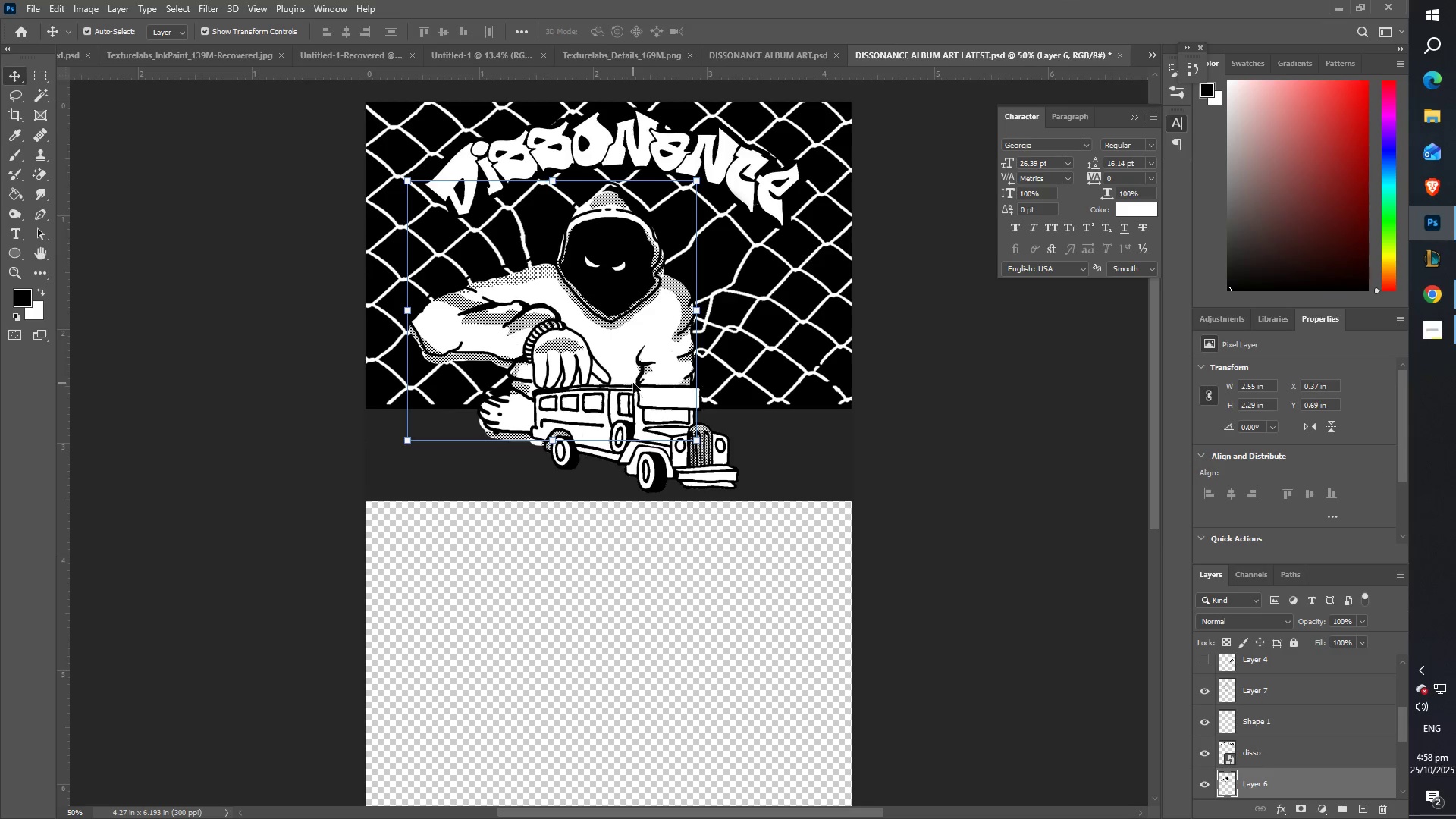 
key(Control+Z)
 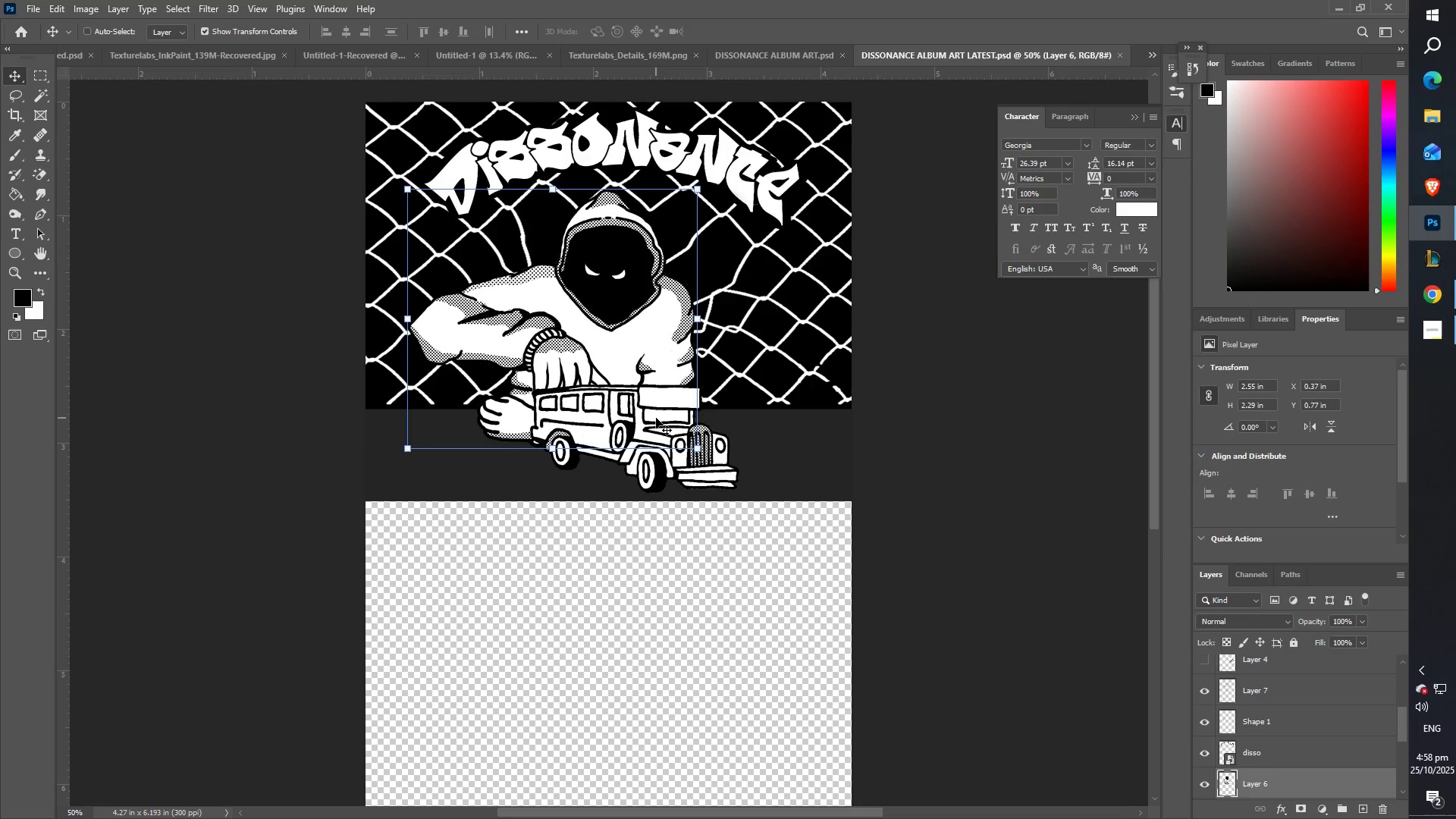 
right_click([654, 418])
 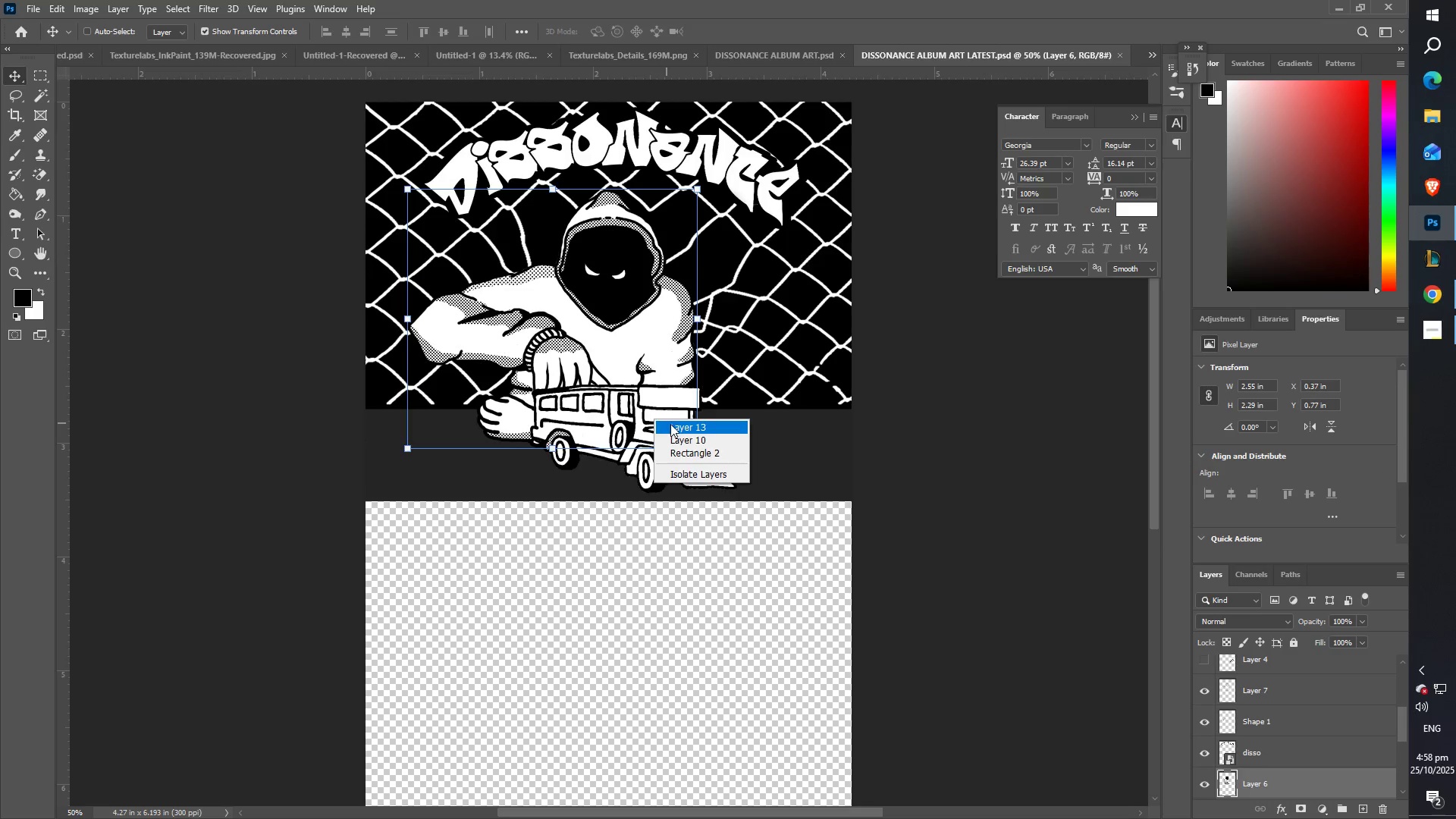 
left_click([670, 424])
 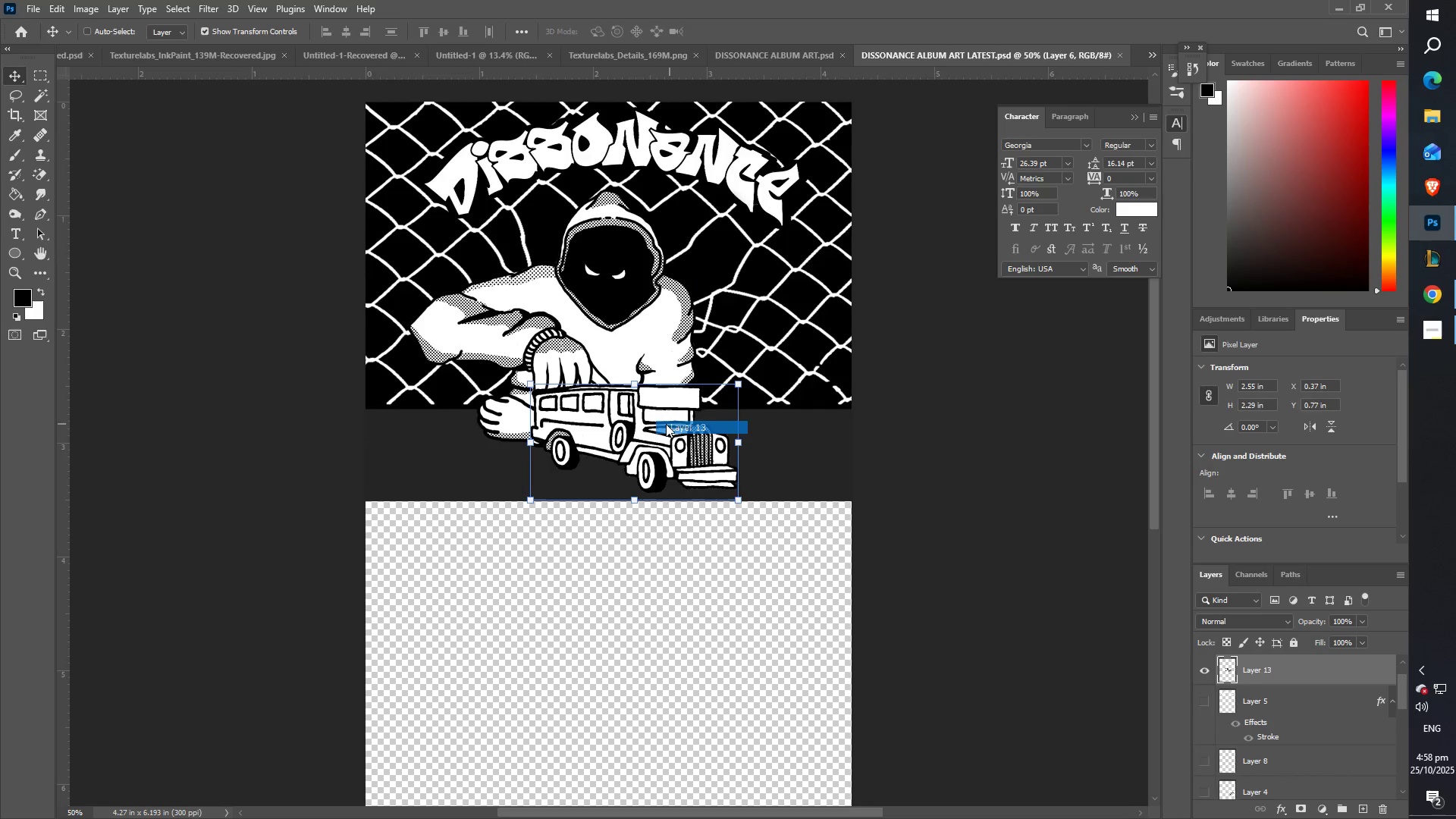 
hold_key(key=ShiftLeft, duration=1.53)
right_click([572, 347])
 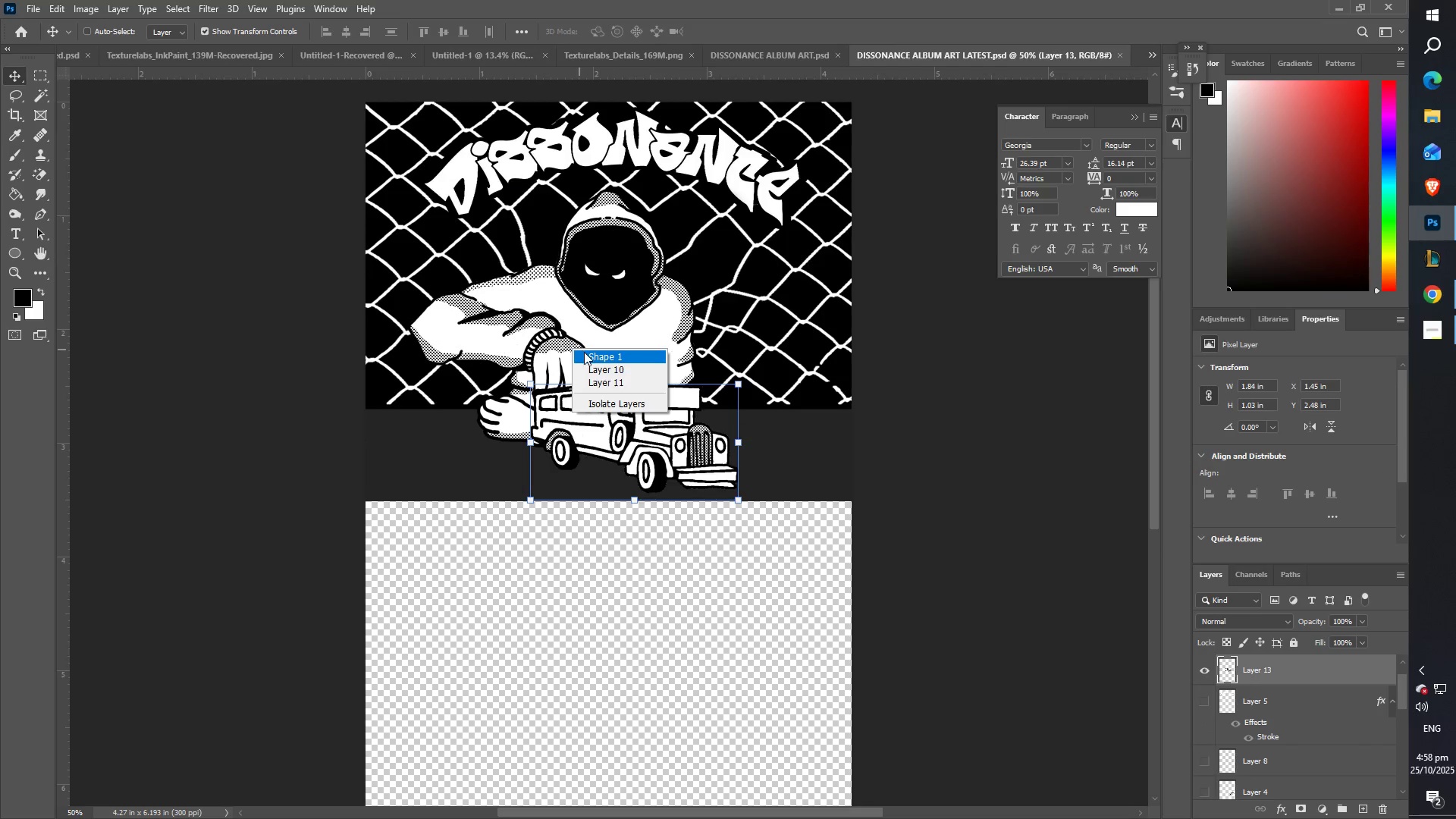 
hold_key(key=ShiftLeft, duration=1.52)
right_click([597, 347])
 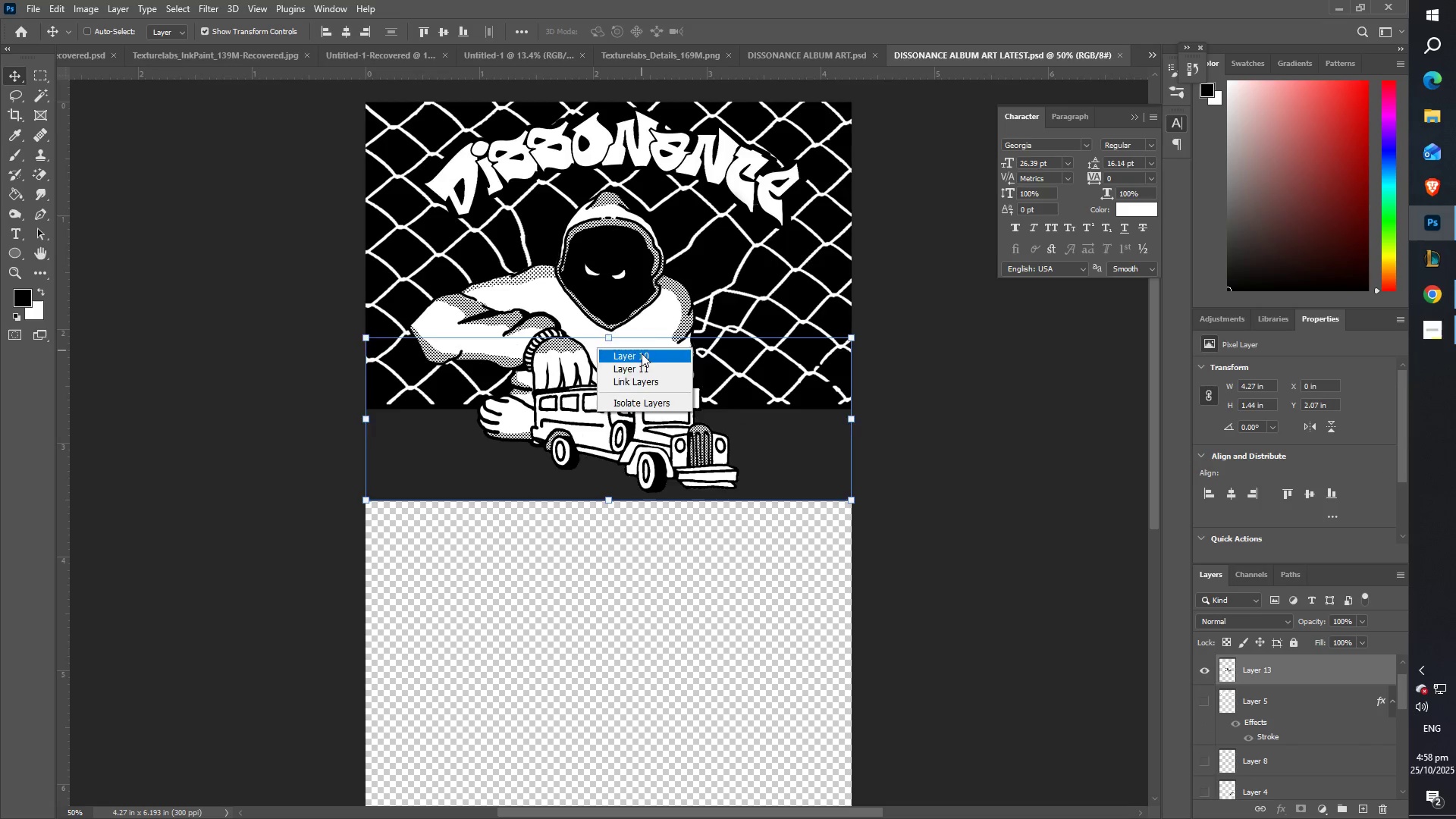 
hold_key(key=ShiftLeft, duration=1.23)
right_click([646, 329])
 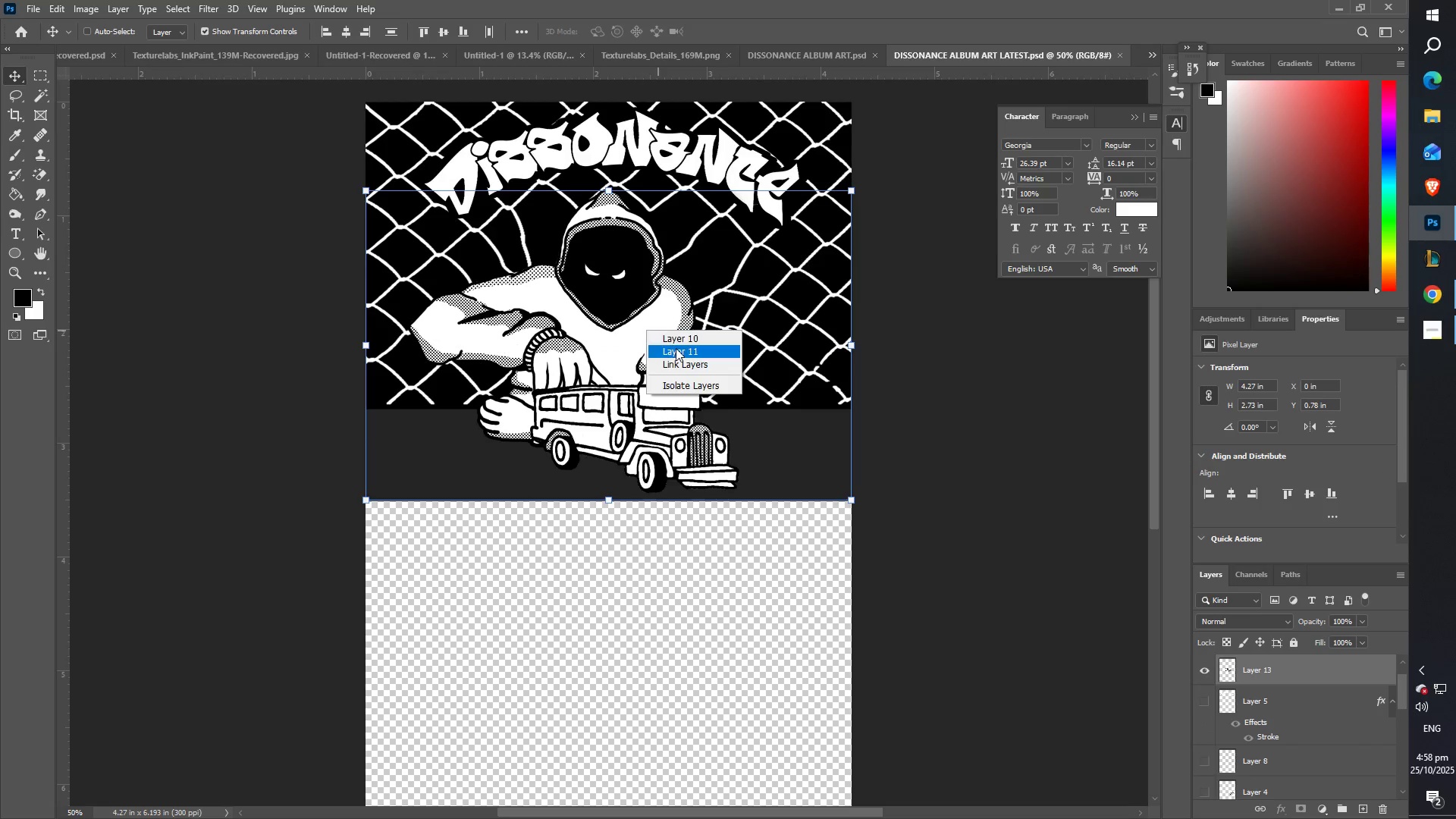 
left_click([676, 348])
 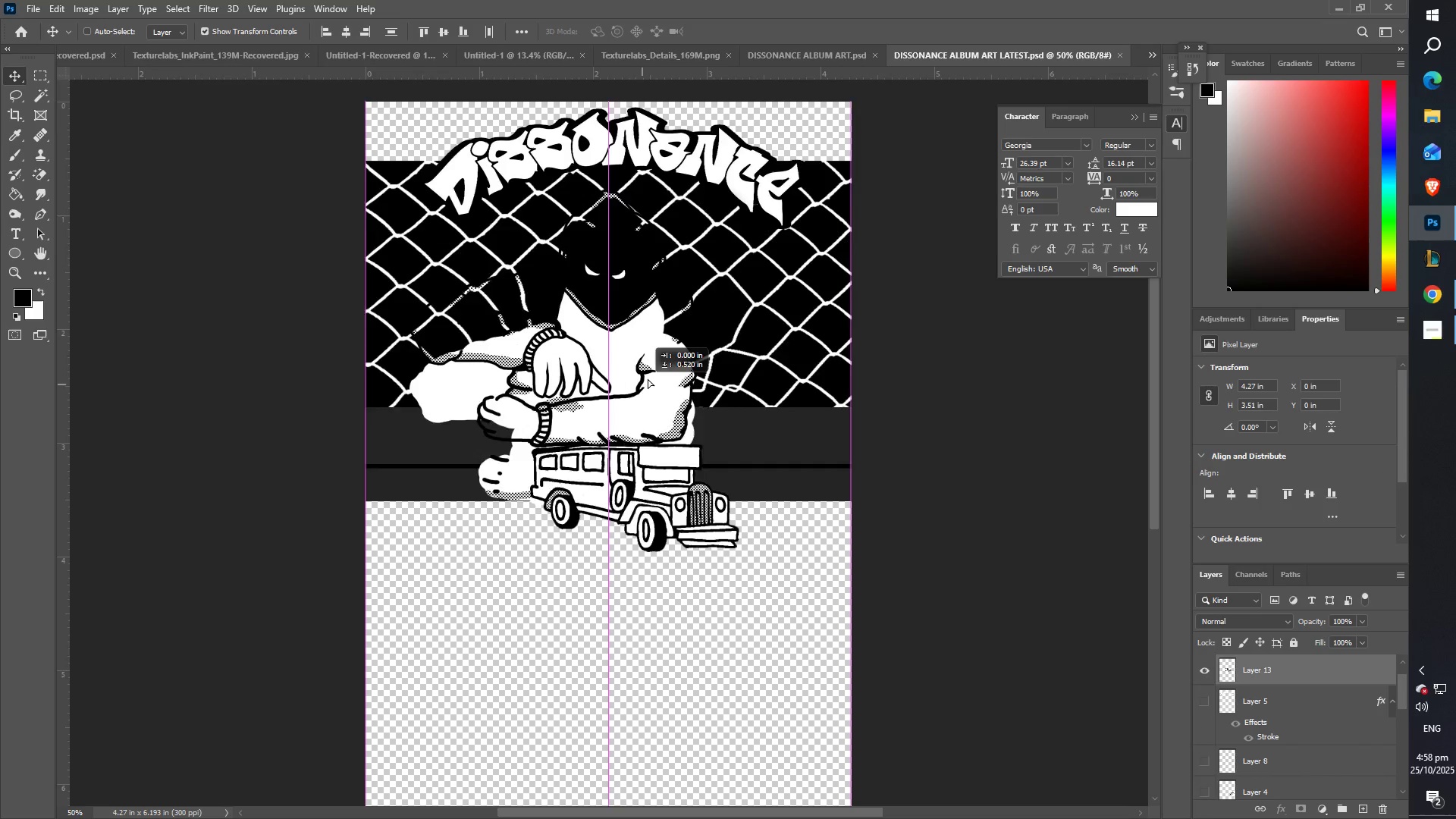 
key(Control+Z)
 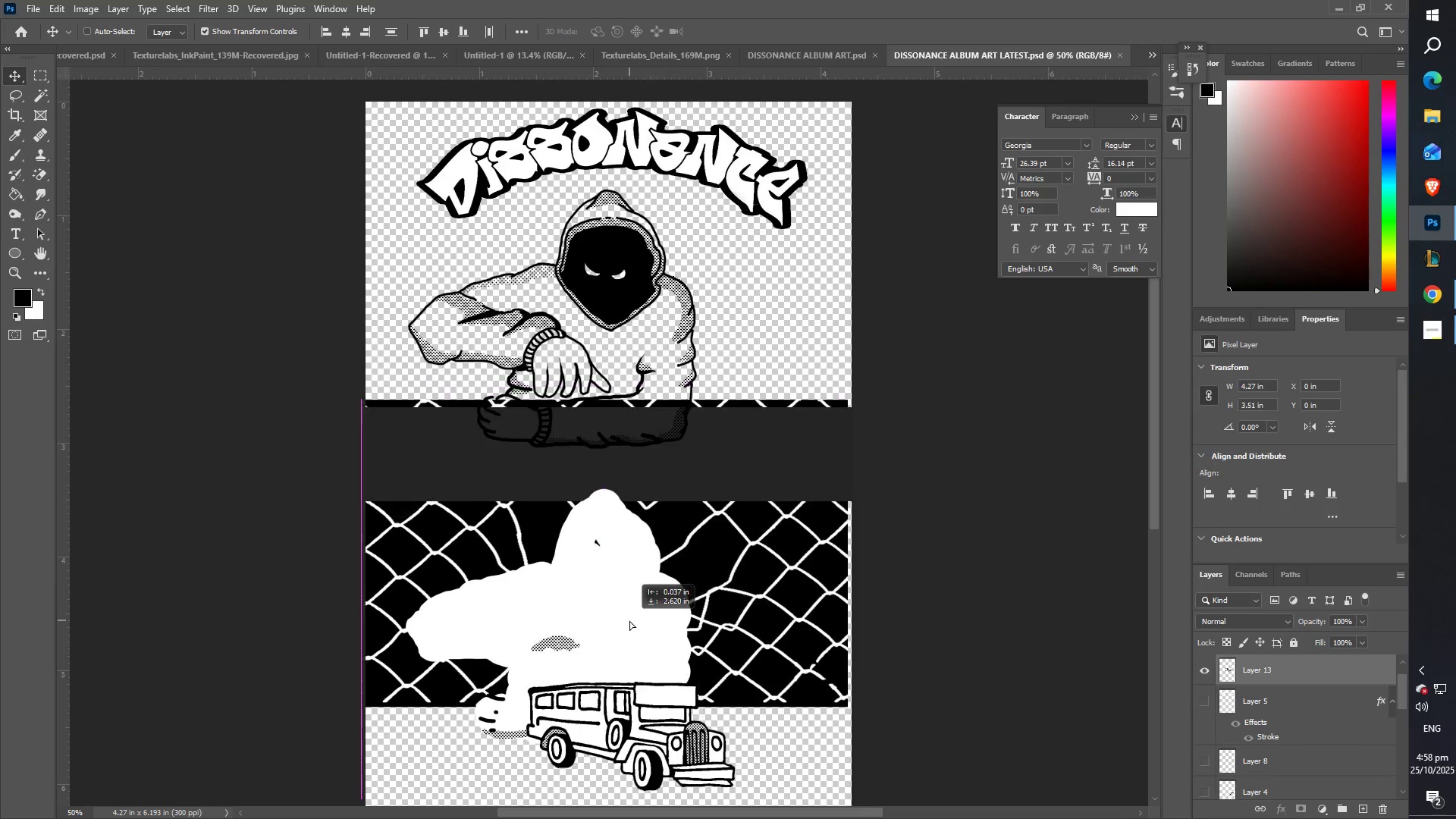 
key(Control+ControlLeft)
 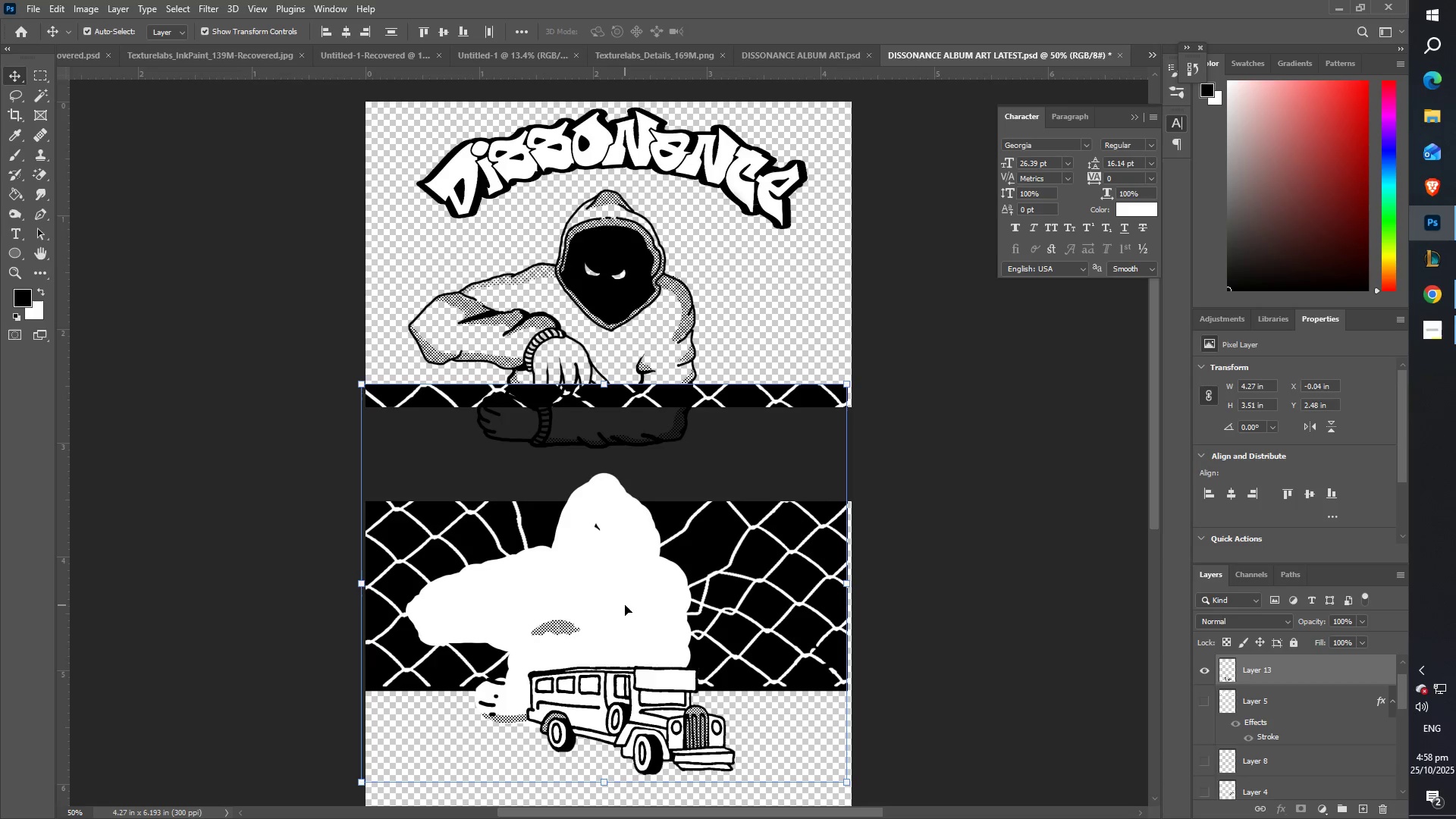 
key(Control+Z)
 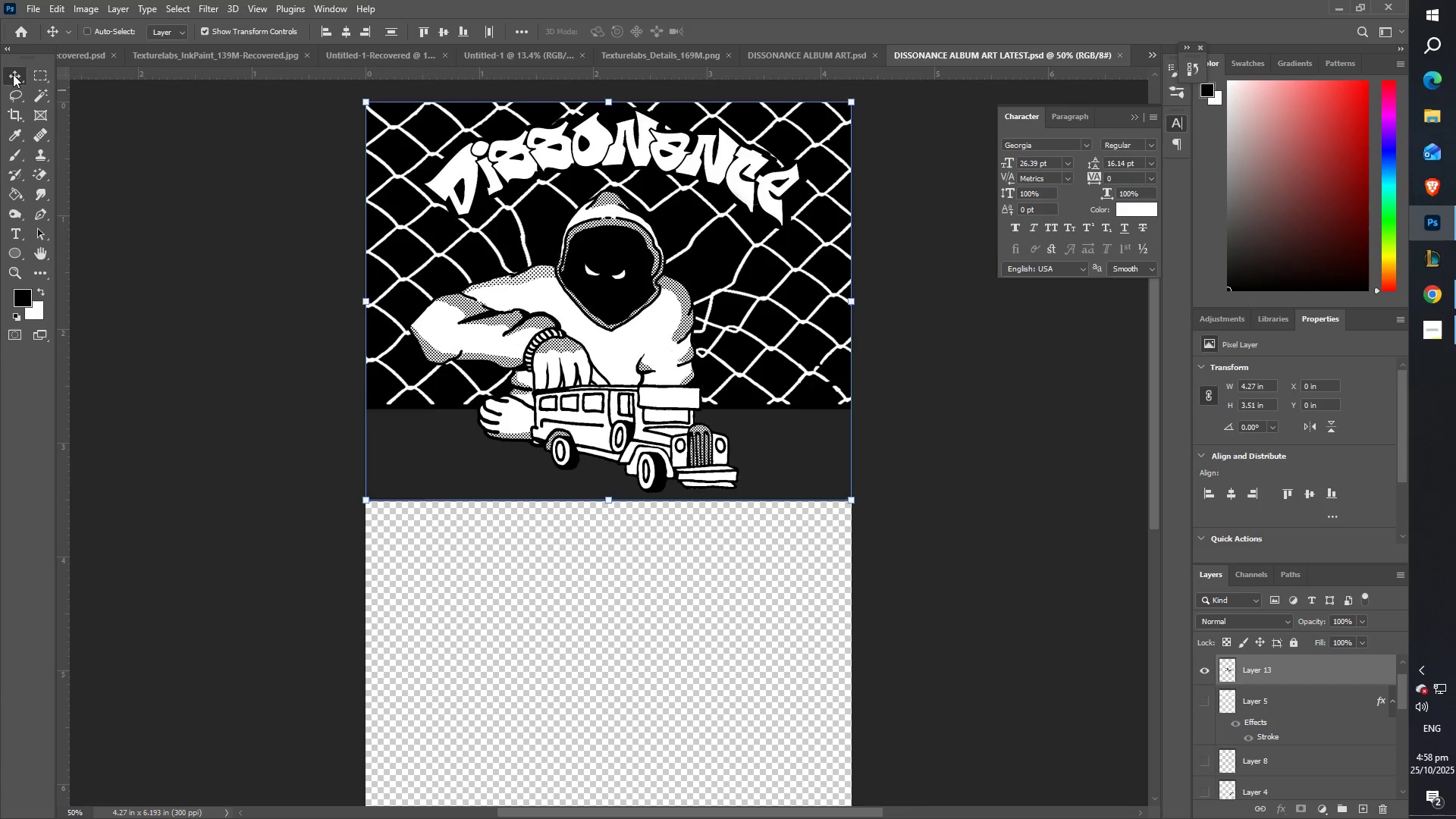 
right_click([607, 297])
 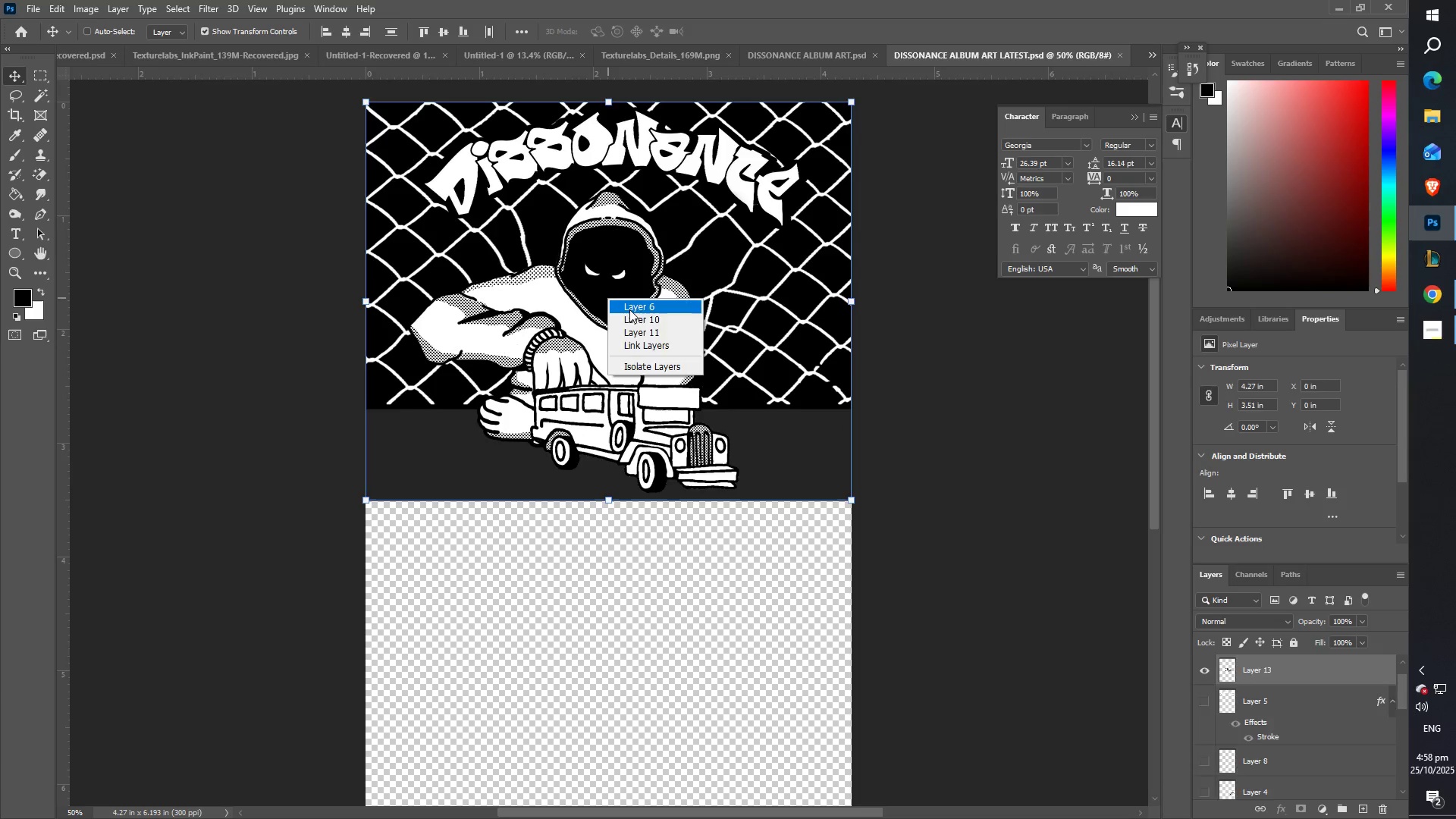 
left_click([629, 309])
 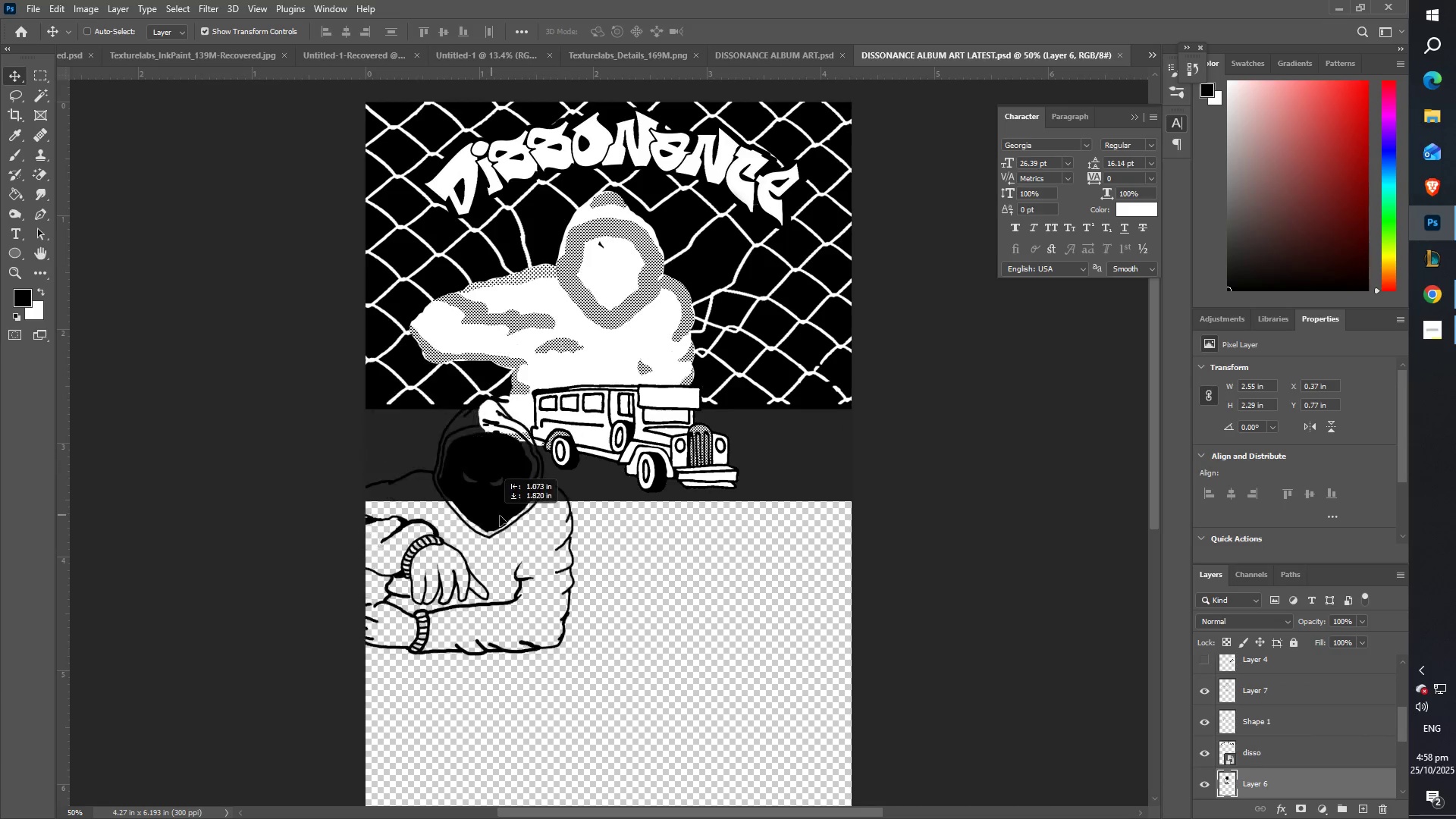 
key(Control+ControlLeft)
 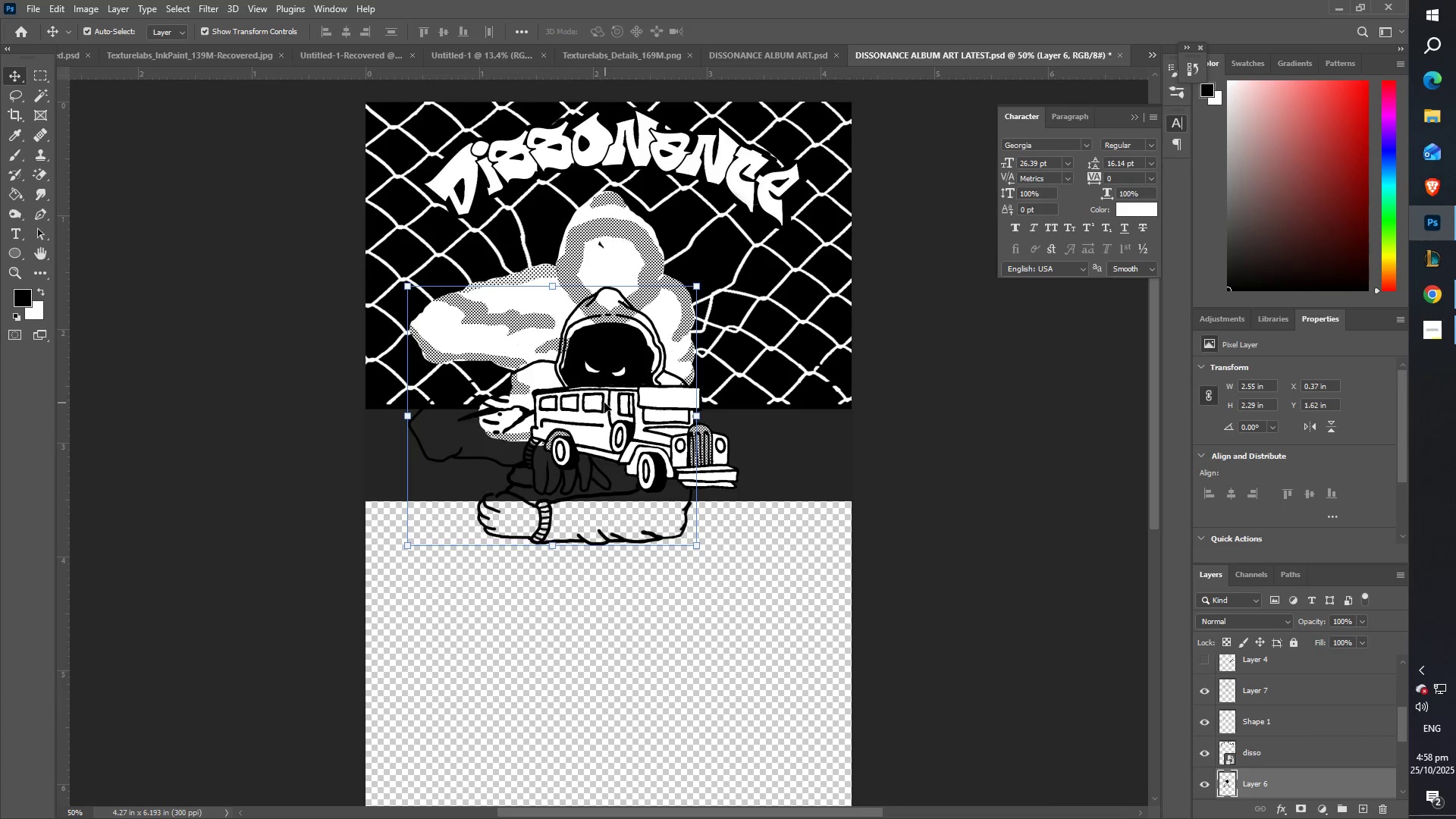 
key(Control+Z)
 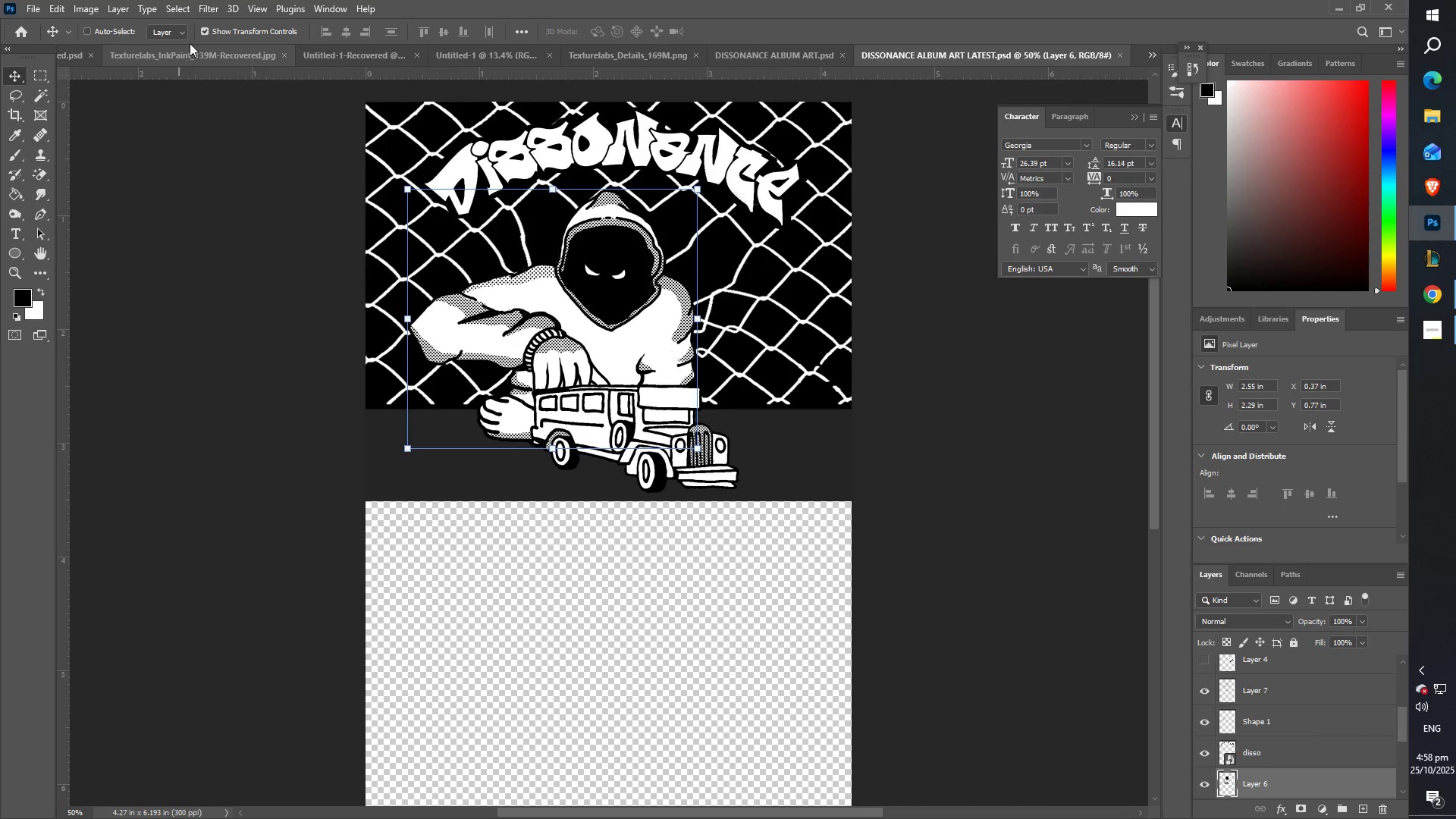 
left_click([168, 57])
 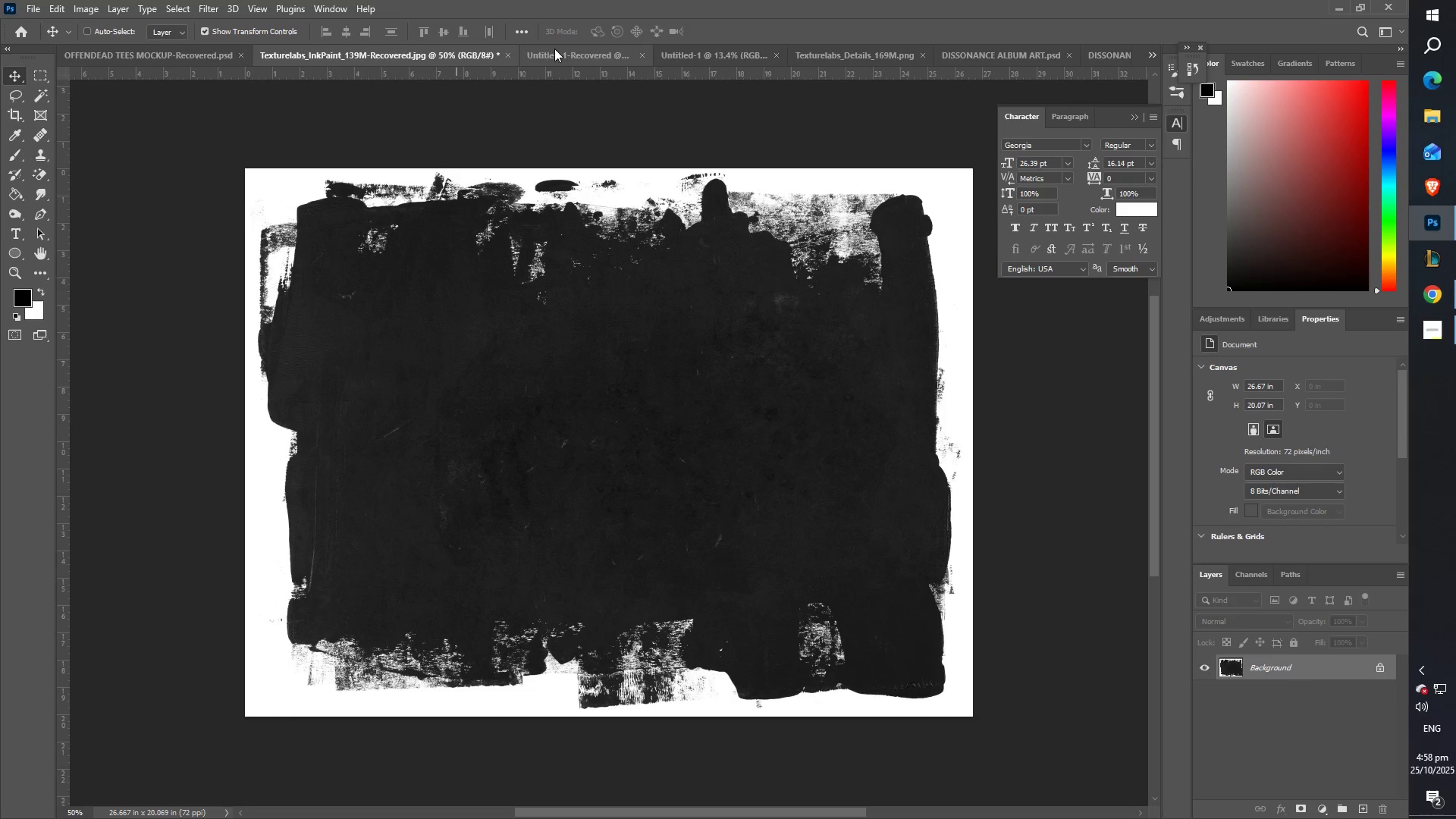 
left_click([595, 55])
 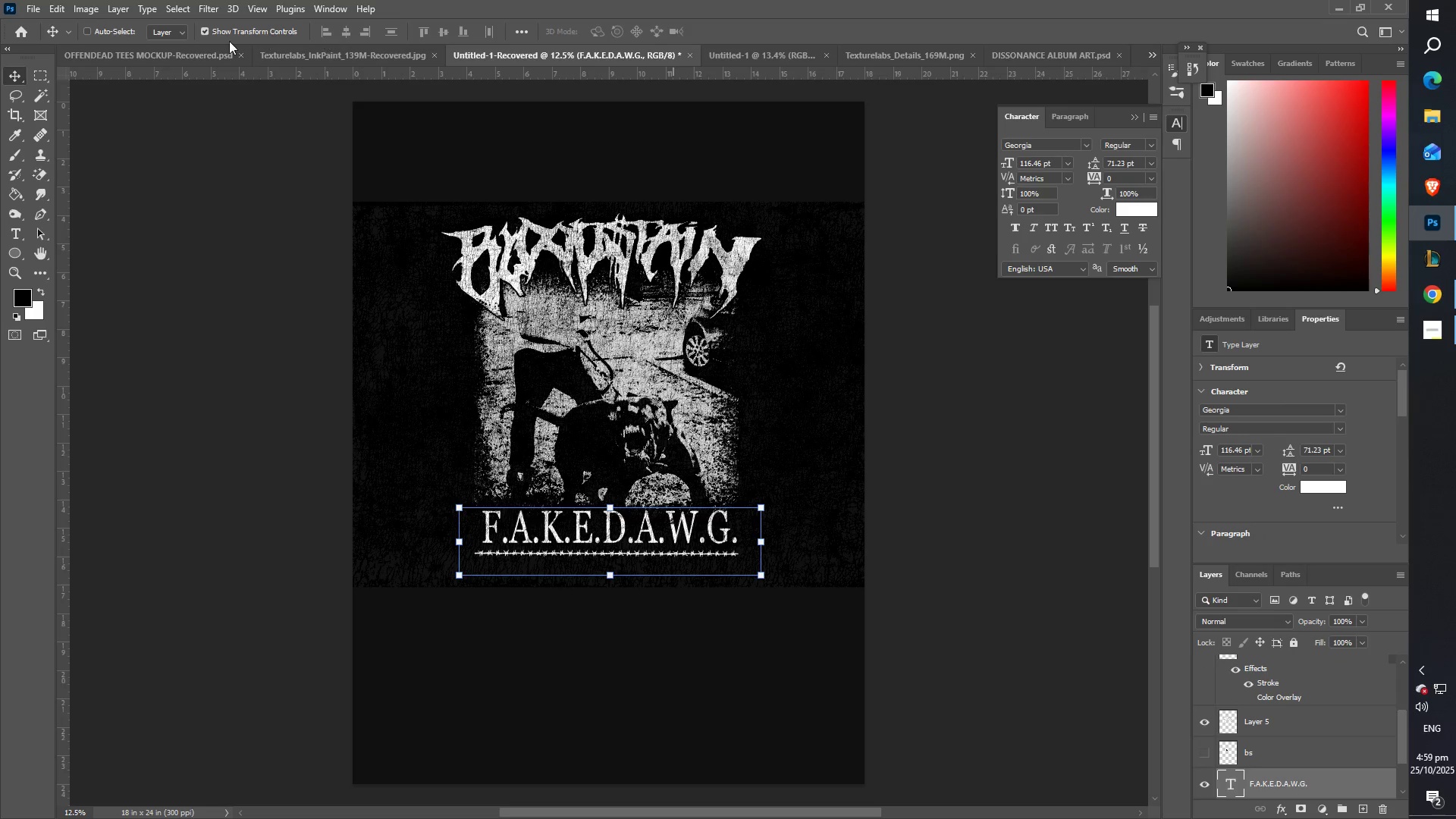 
left_click([133, 57])
 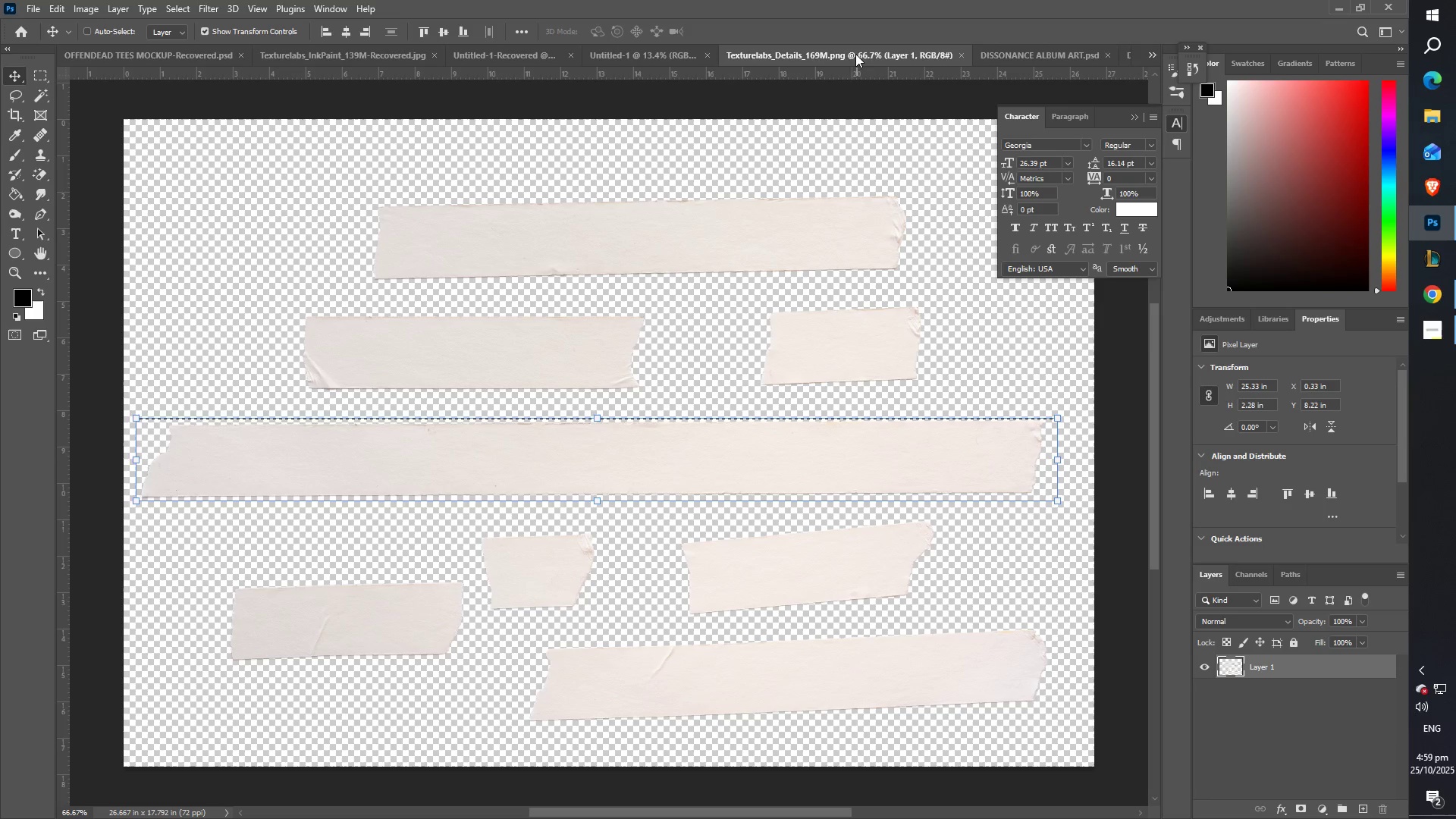 
left_click([682, 52])
 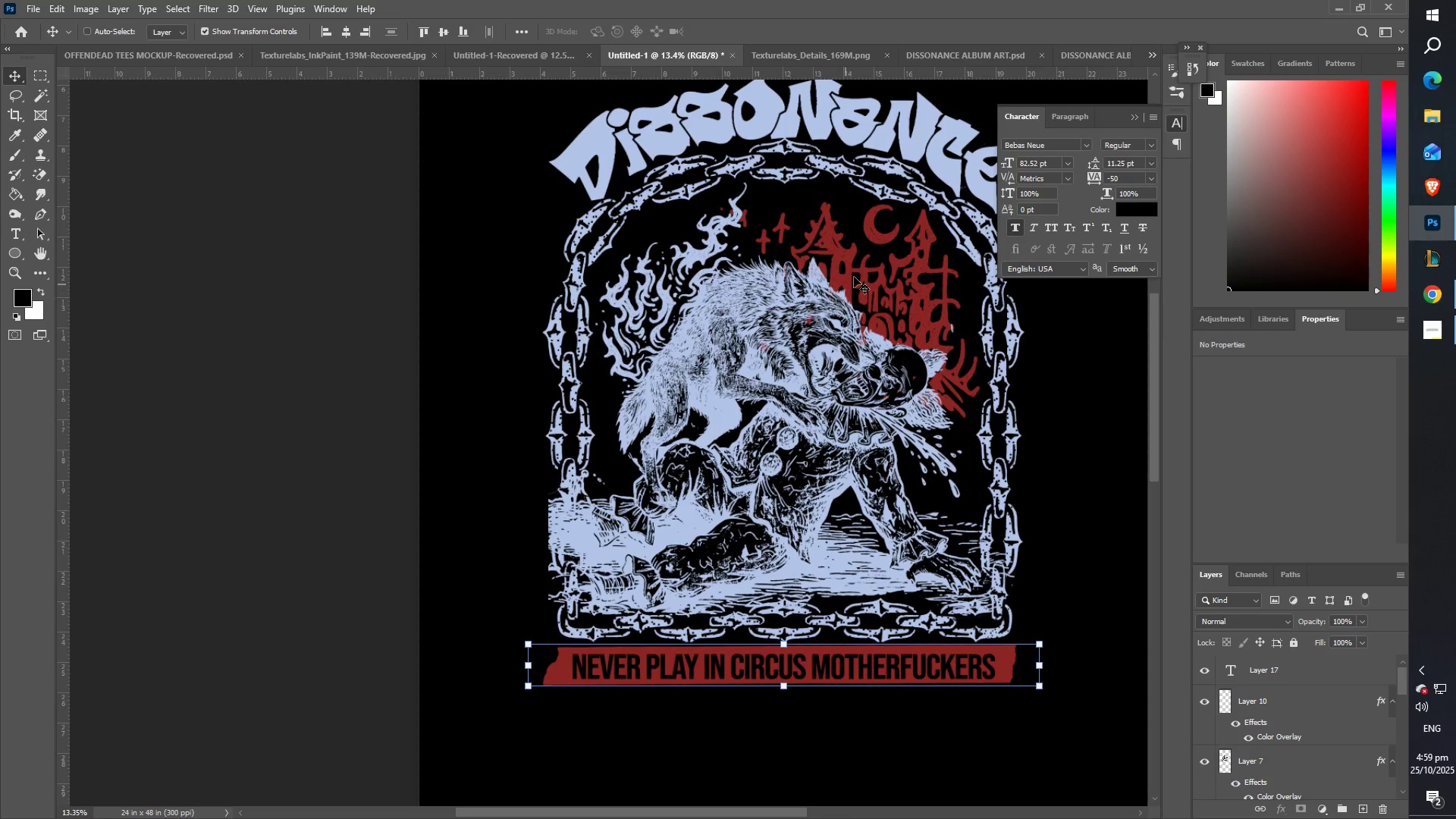 
type(zzzzz)
 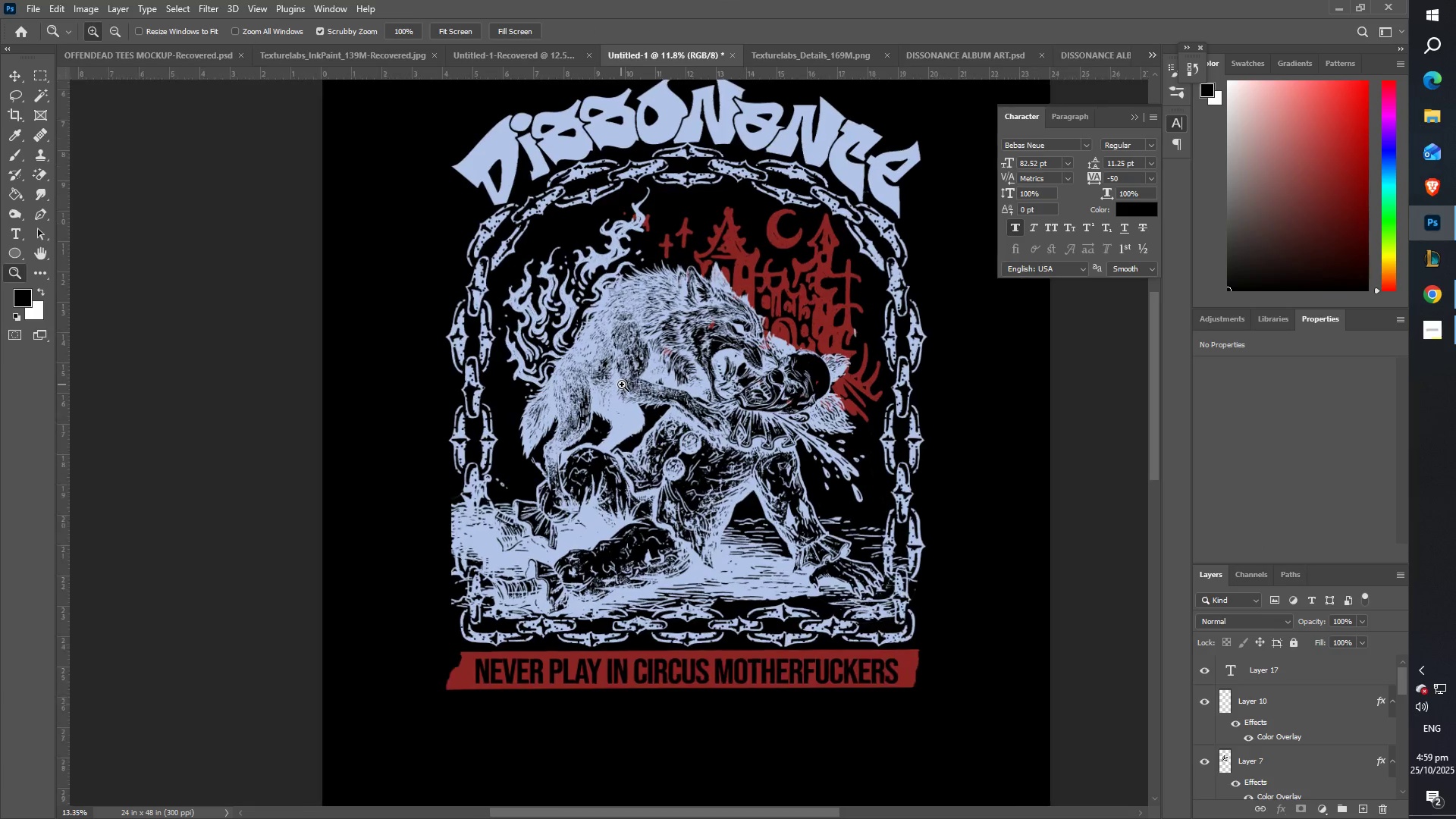 
hold_key(key=Space, duration=0.54)
 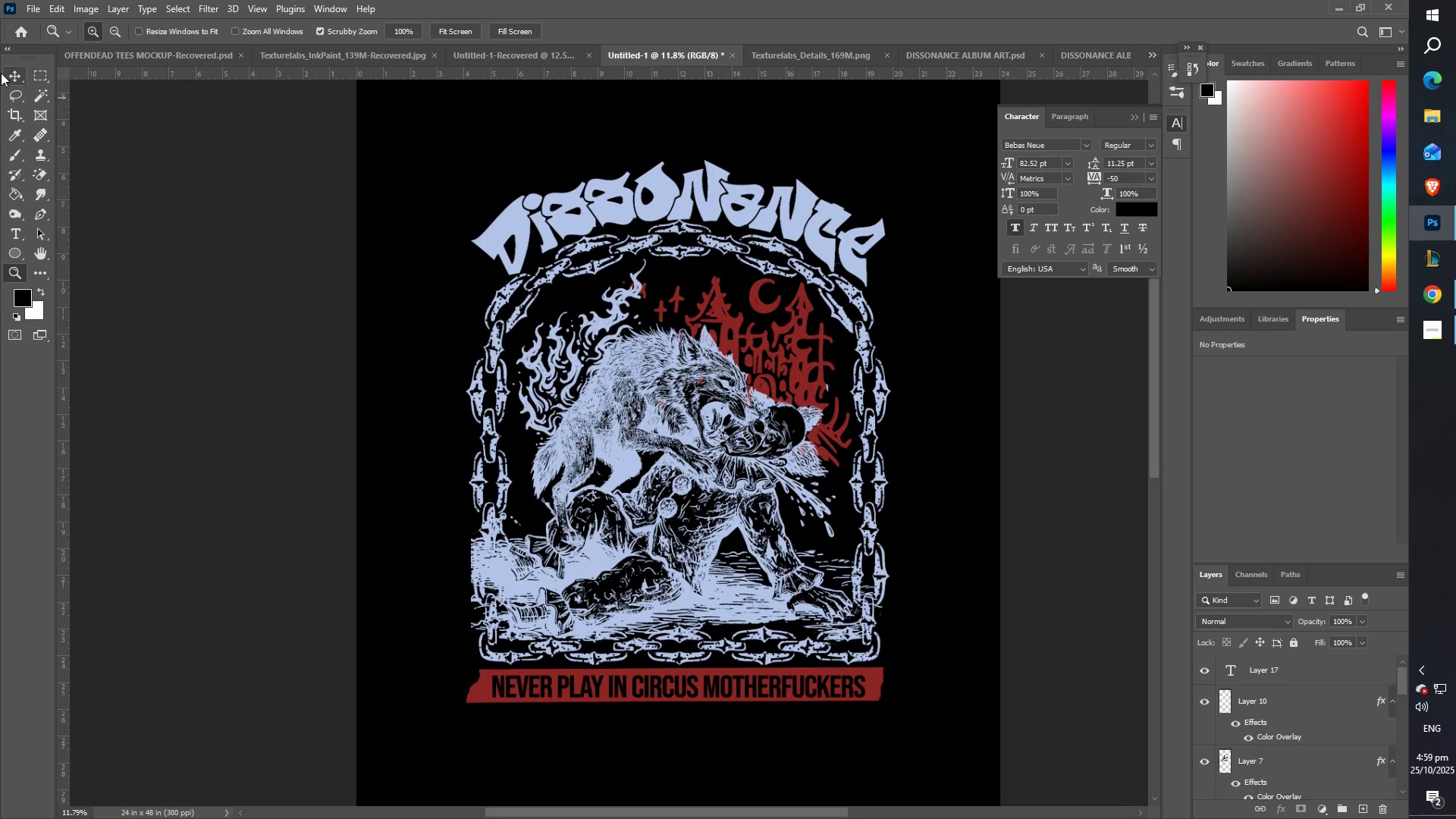 
scroll: coordinate [654, 530], scroll_direction: down, amount: 10.0
 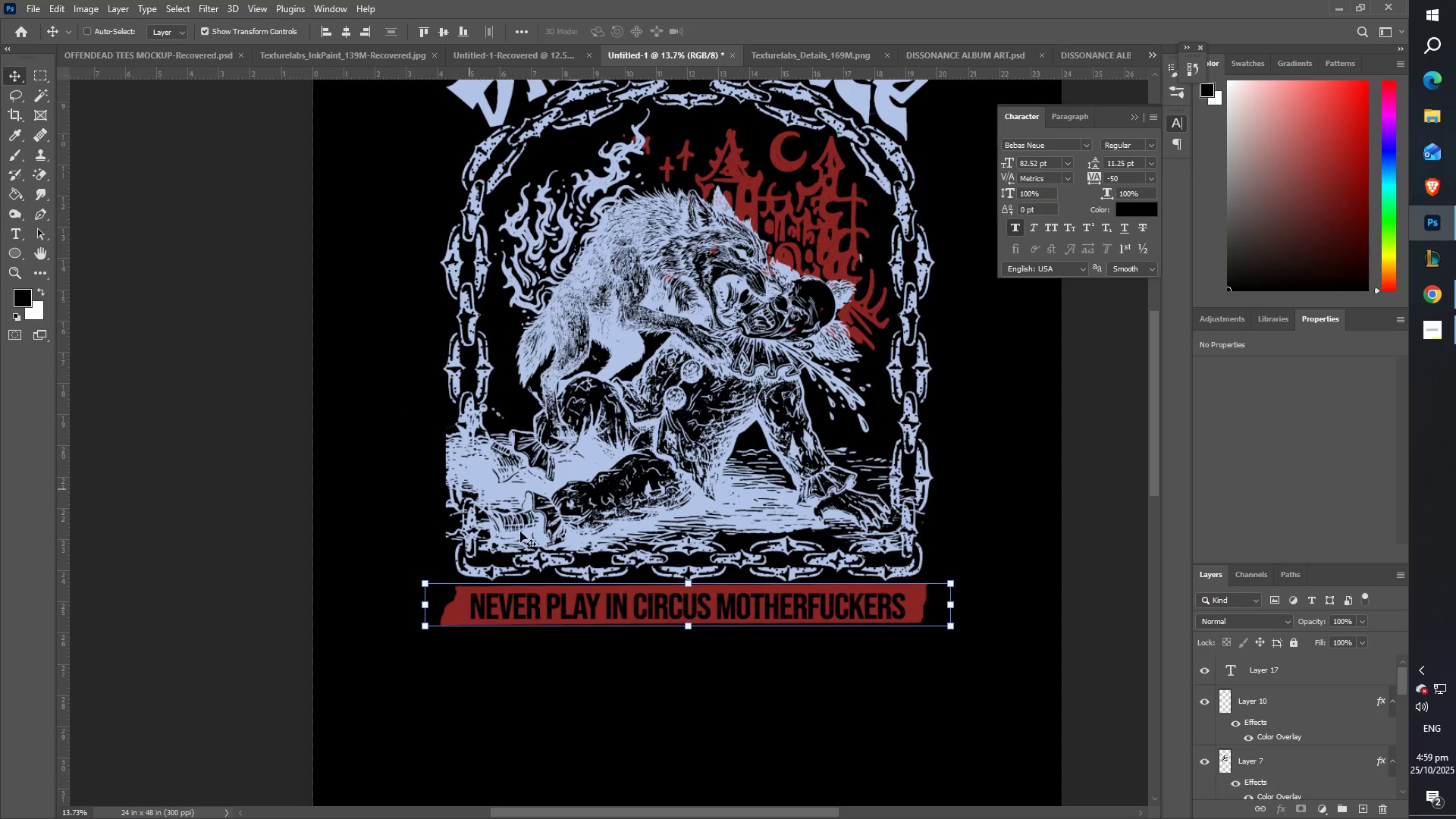 
hold_key(key=ShiftLeft, duration=0.38)
 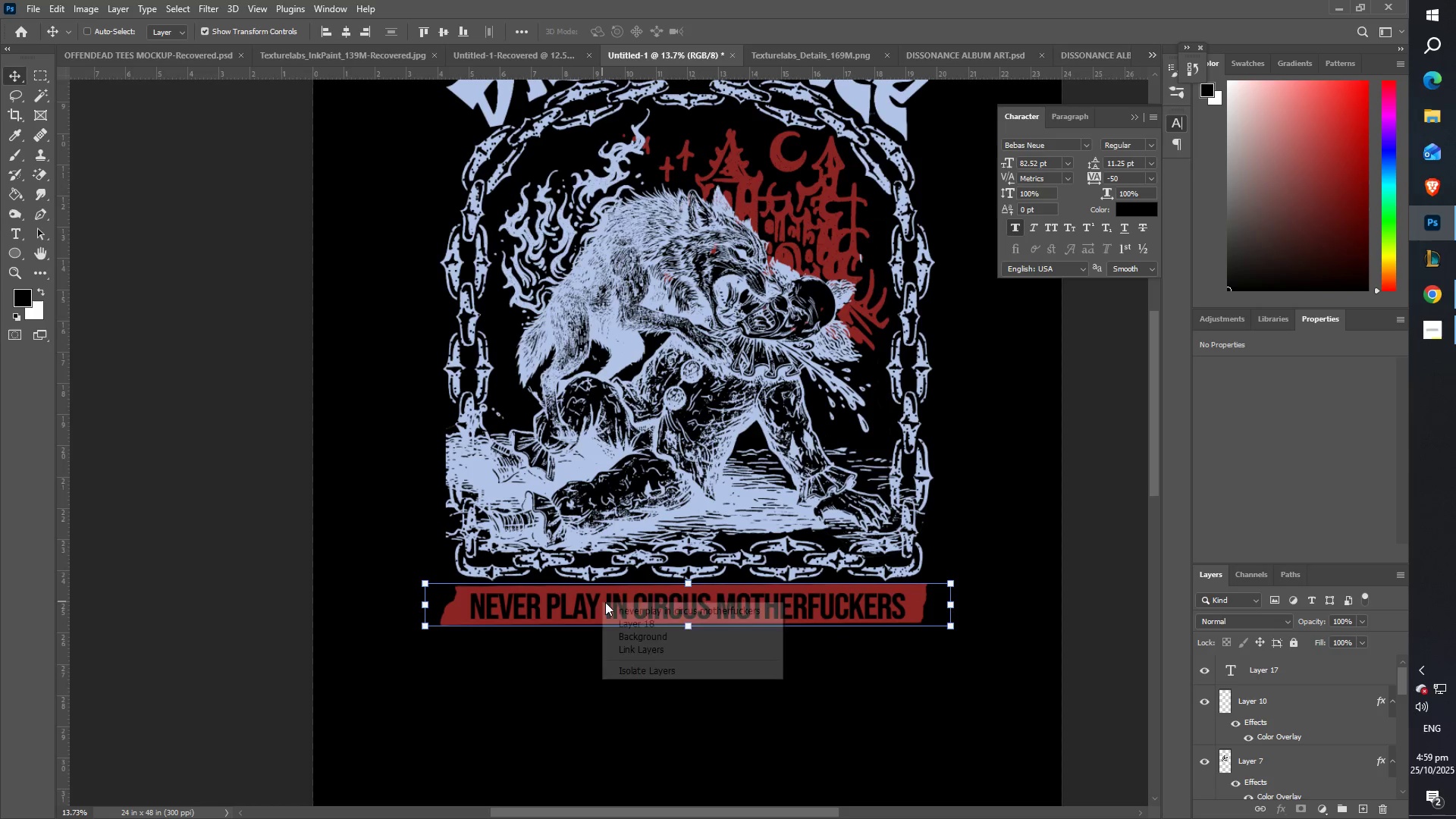 
right_click([602, 601])
 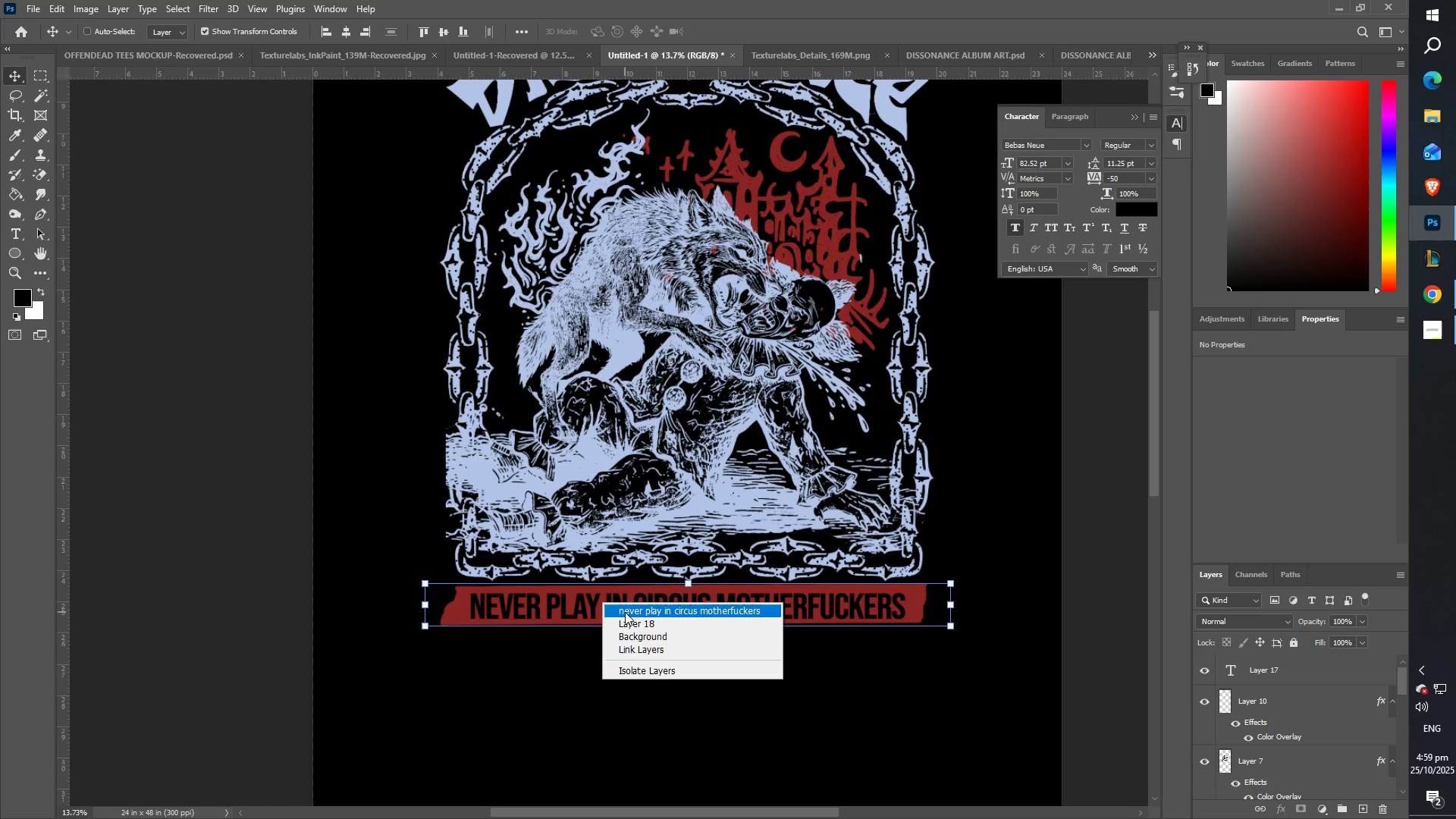 
hold_key(key=ShiftLeft, duration=1.27)
left_click([625, 612])
 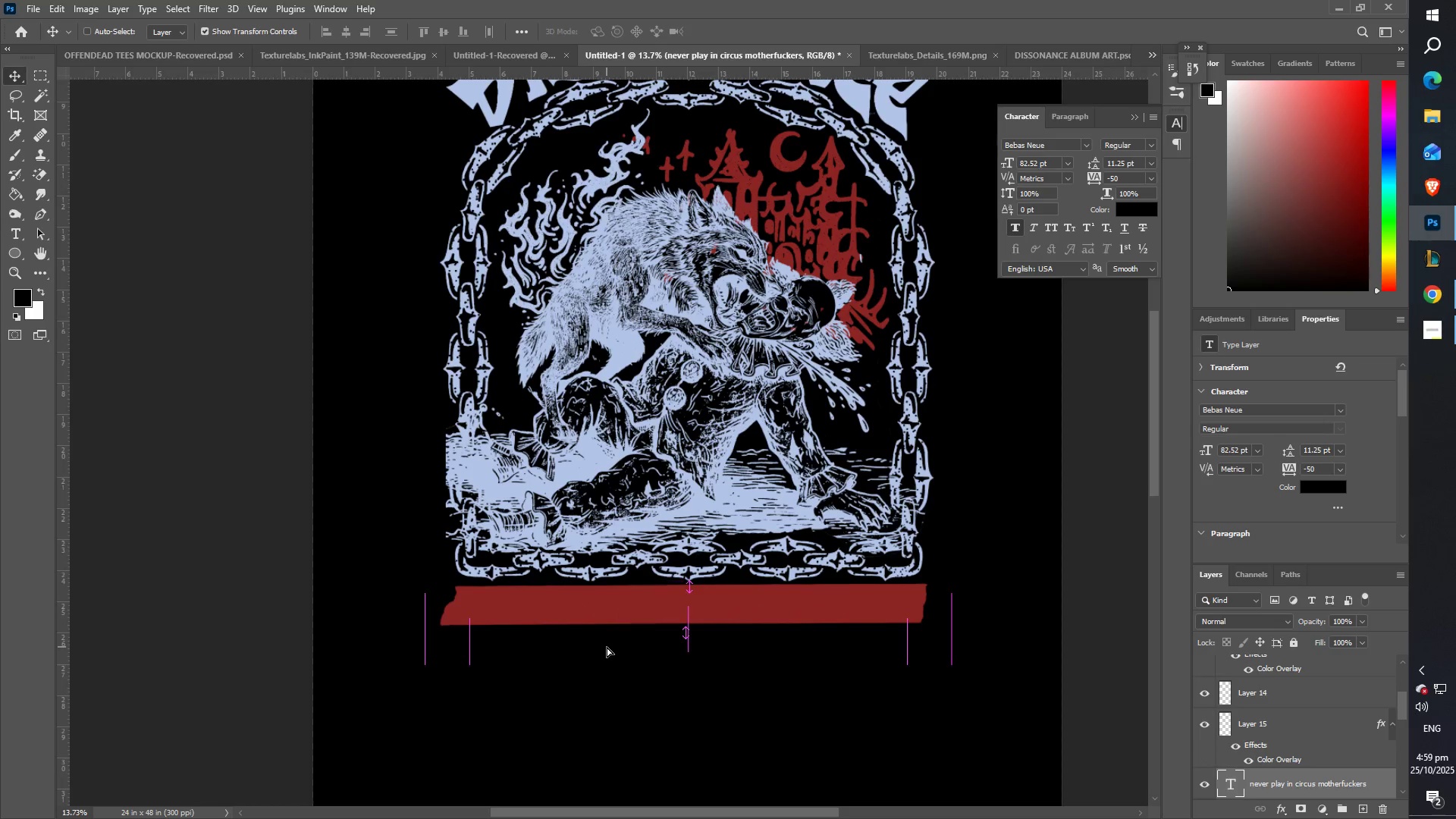 
right_click([611, 613])
 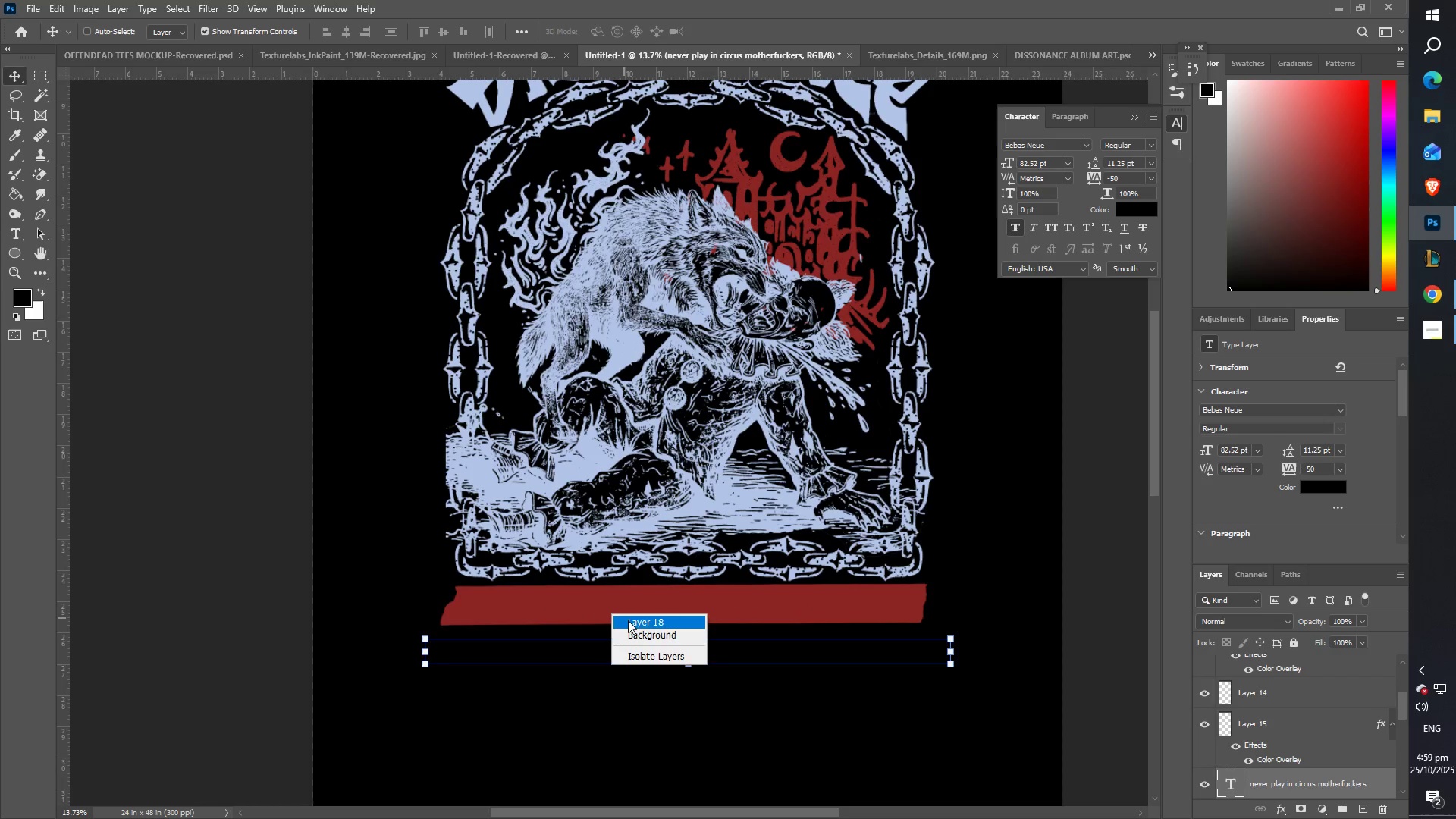 
left_click([630, 621])
 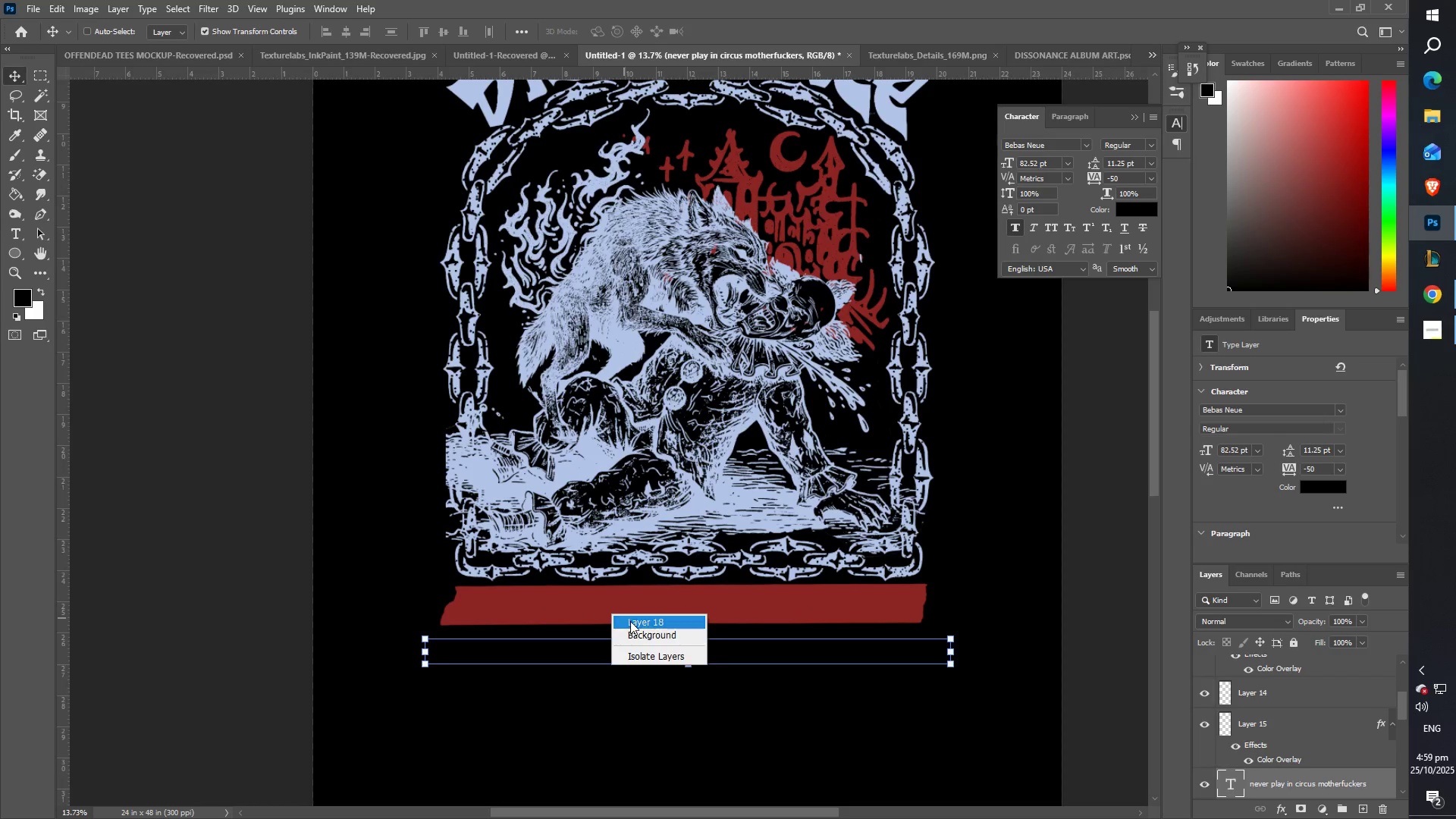 
hold_key(key=ShiftLeft, duration=1.53)
 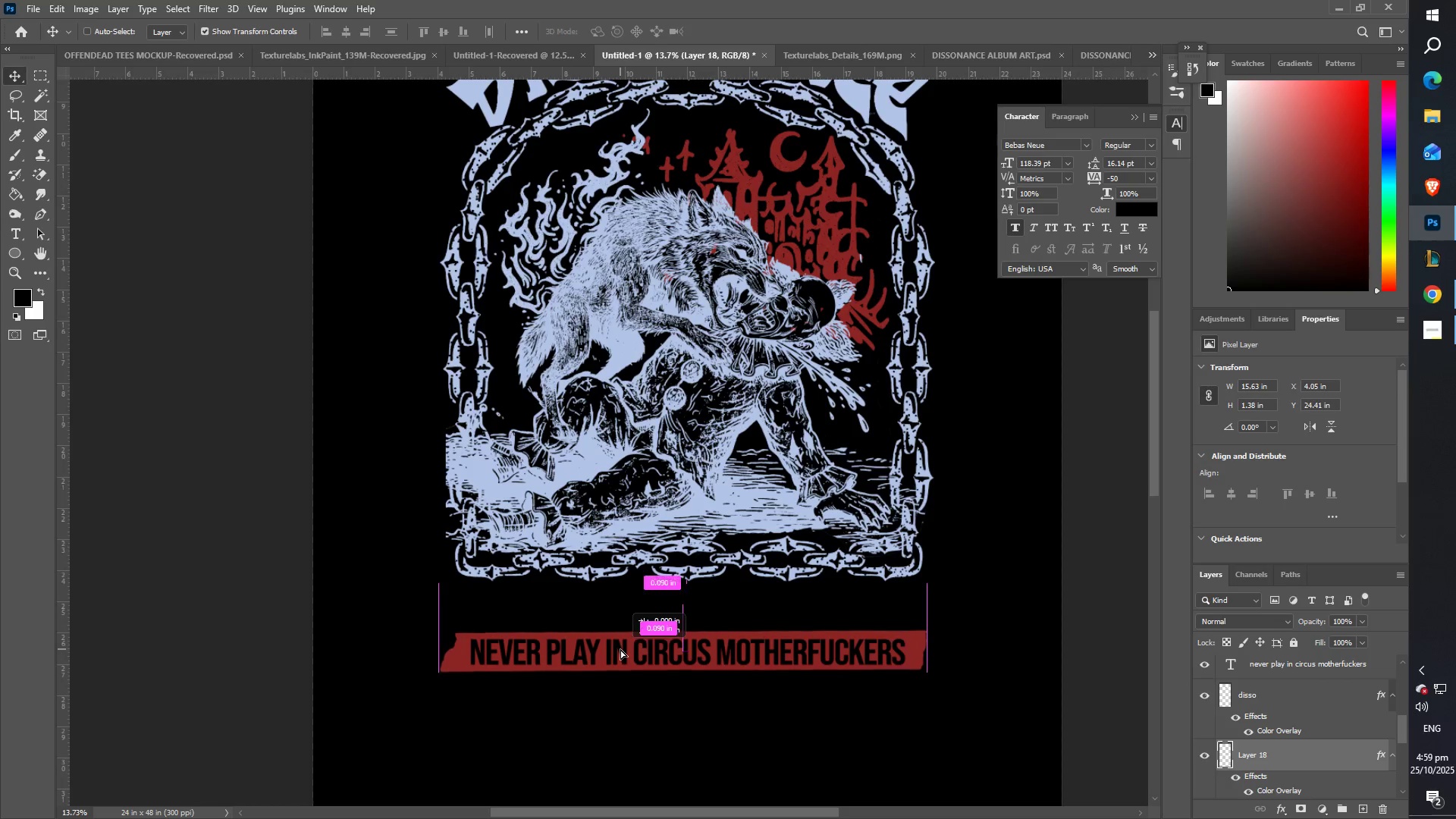 
hold_key(key=ShiftLeft, duration=1.18)
 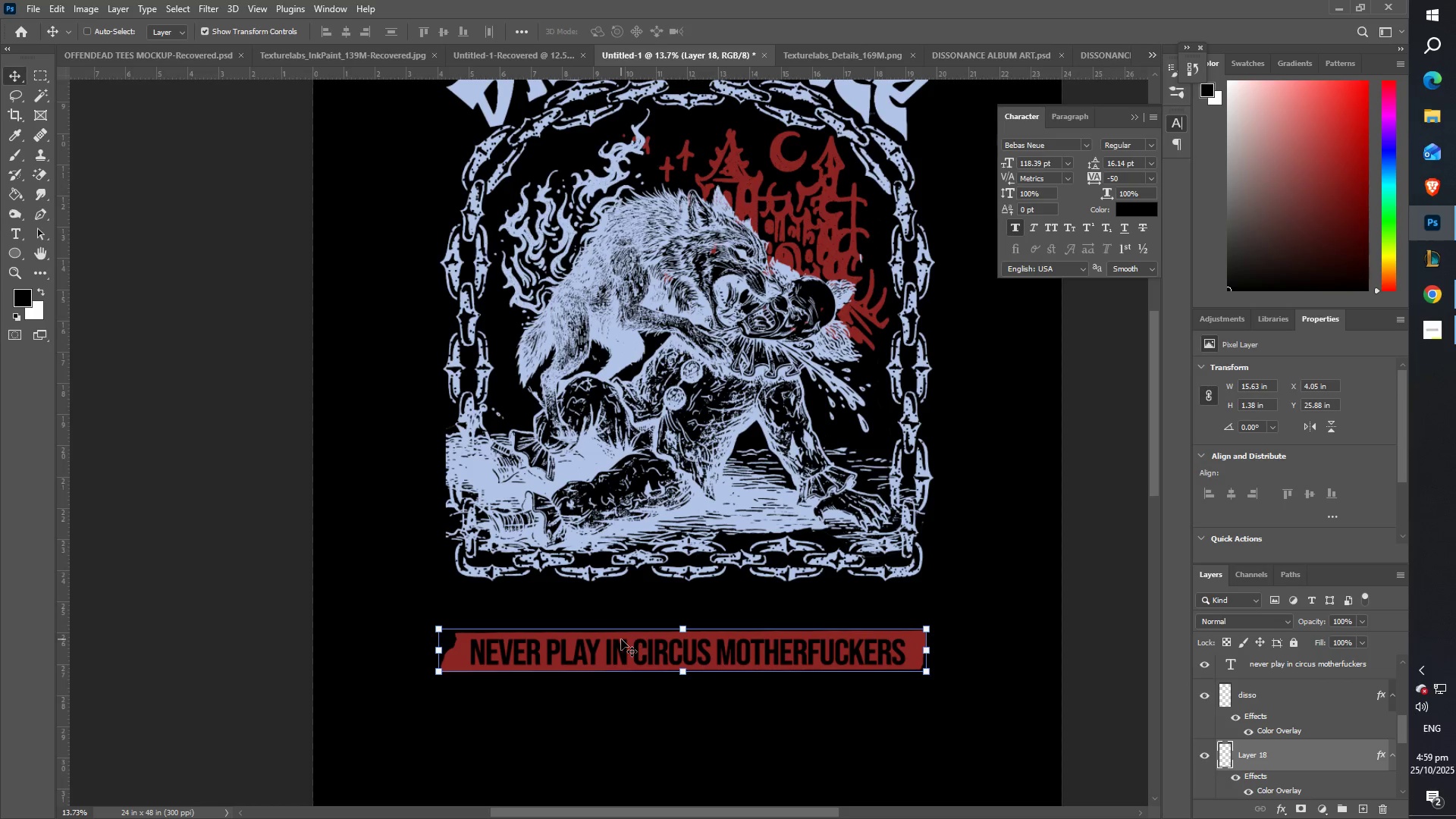 
type(Tbeacuse woleds)
key(Backspace)
key(Backspace)
type(s)
 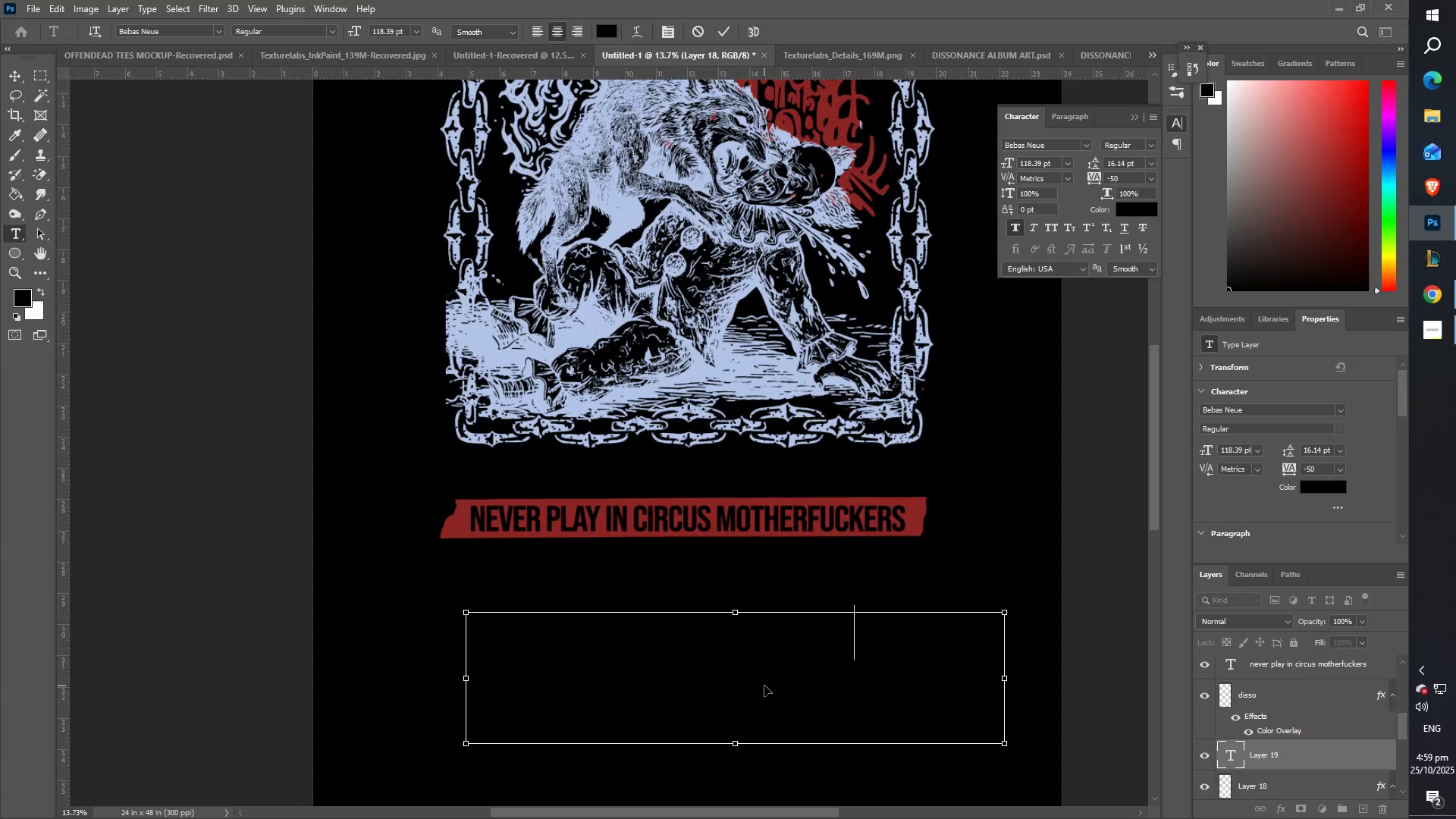 
scroll: coordinate [554, 700], scroll_direction: down, amount: 11.0
 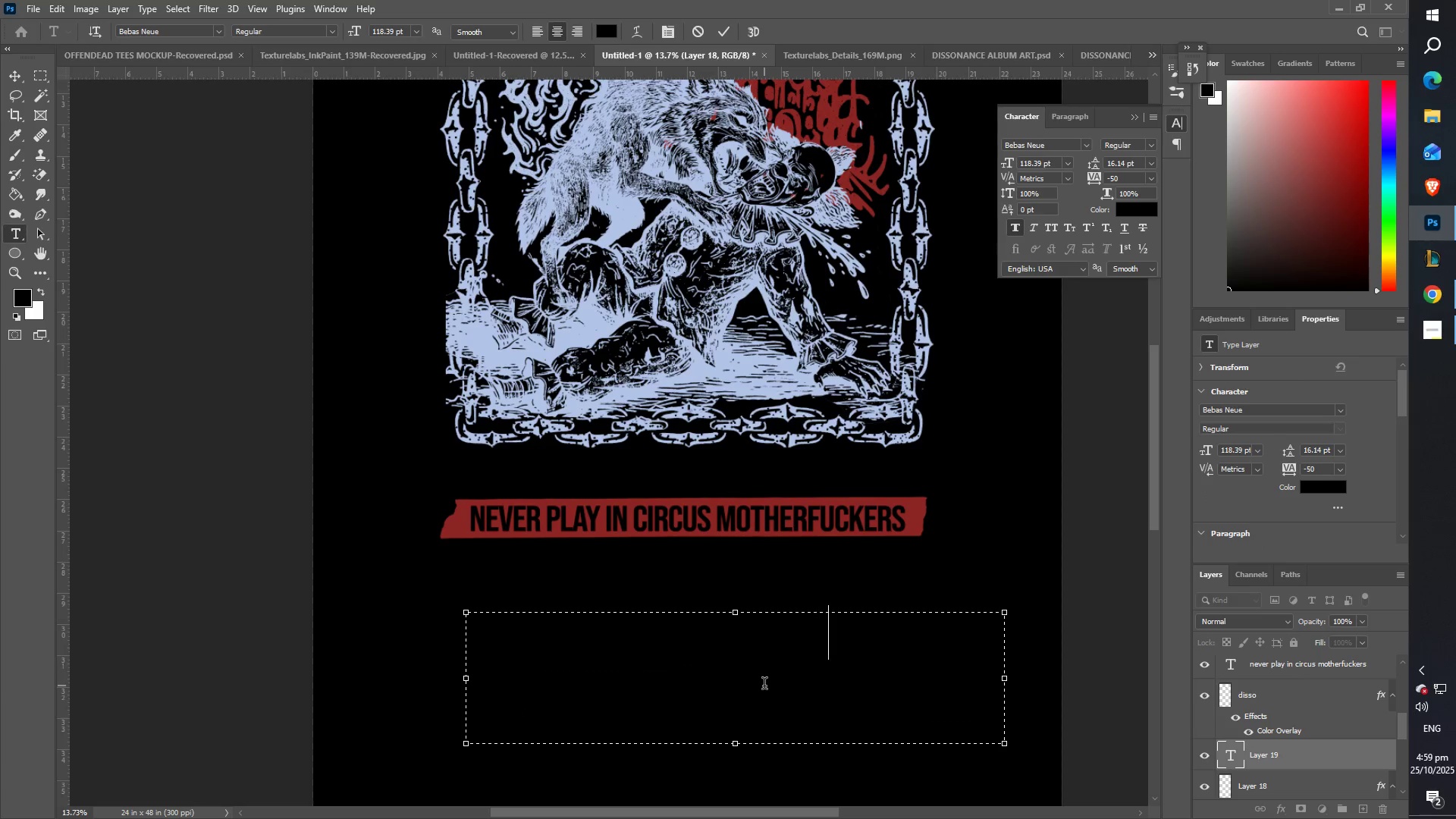 
key(Control+ControlLeft)
 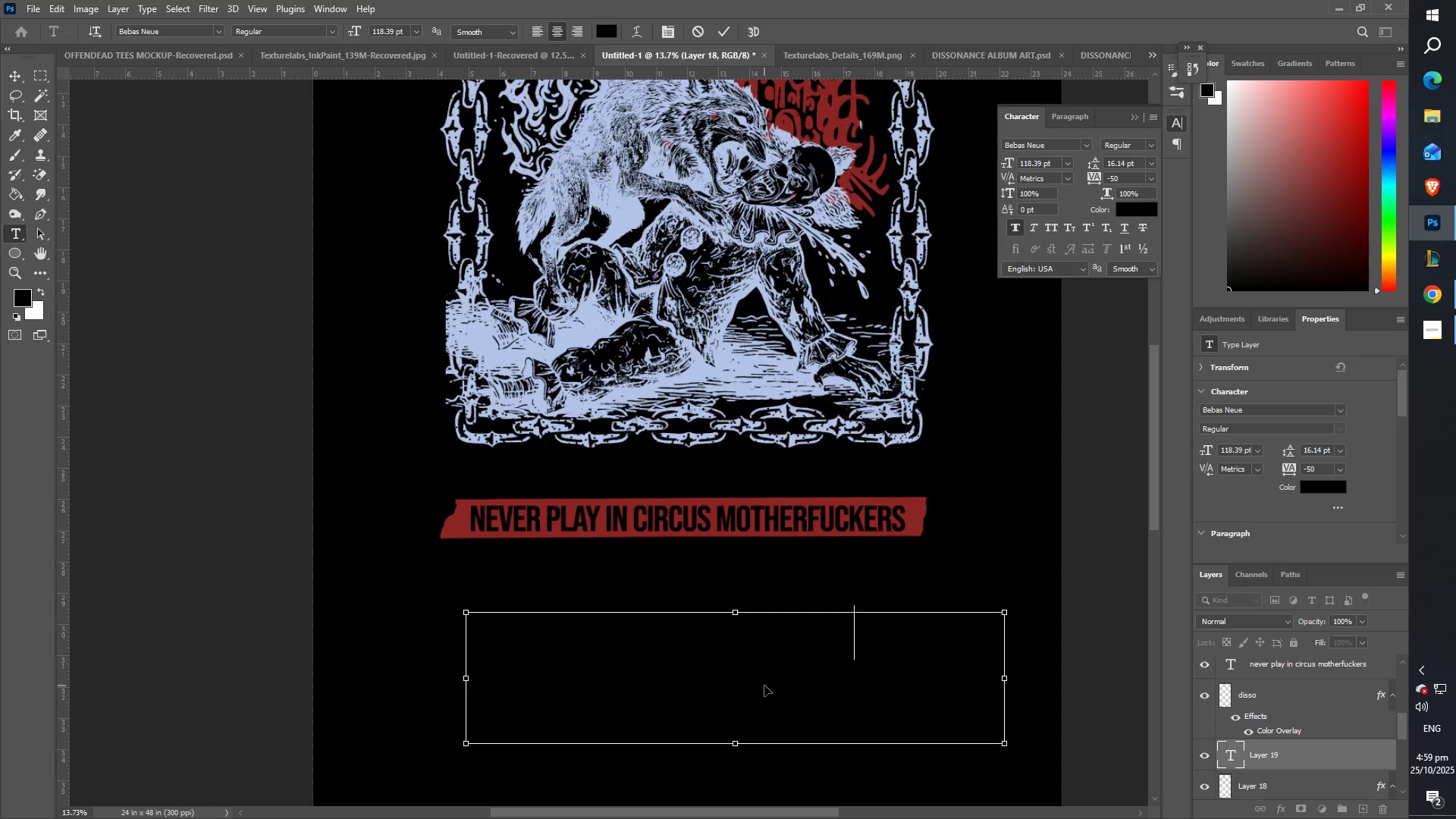 
key(Control+A)
 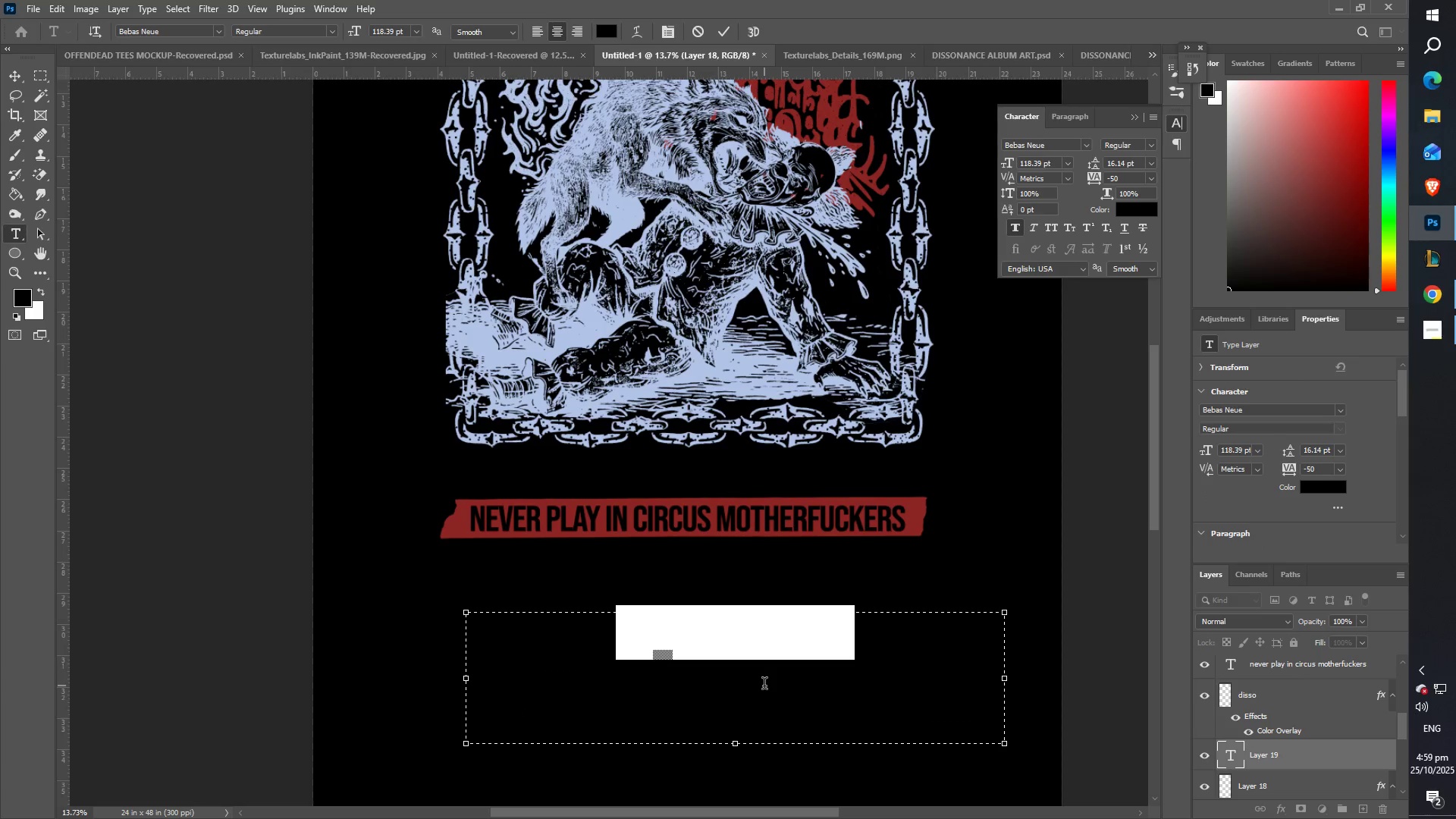 
type(because wolves..)
 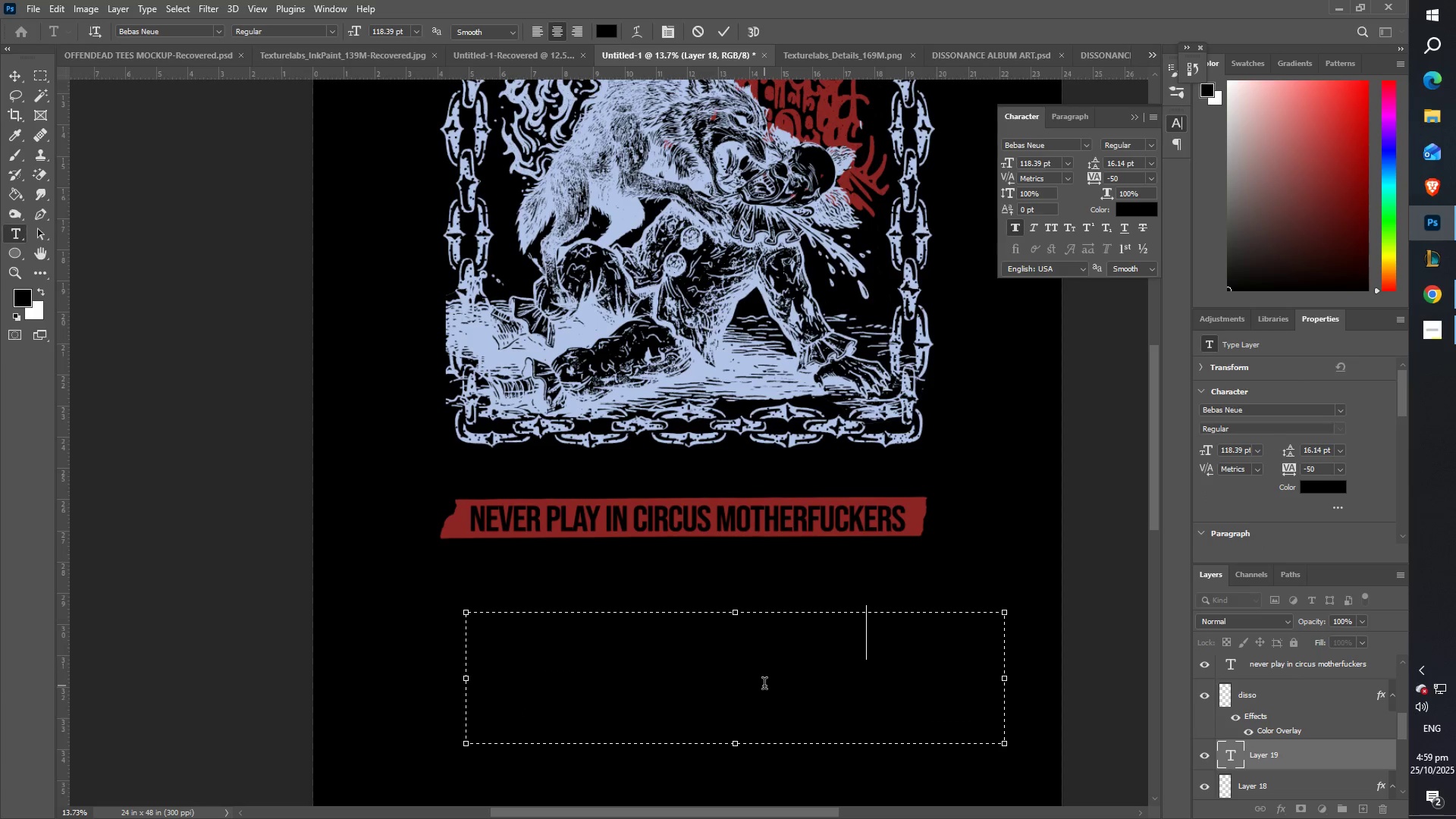 
key(Control+ControlLeft)
 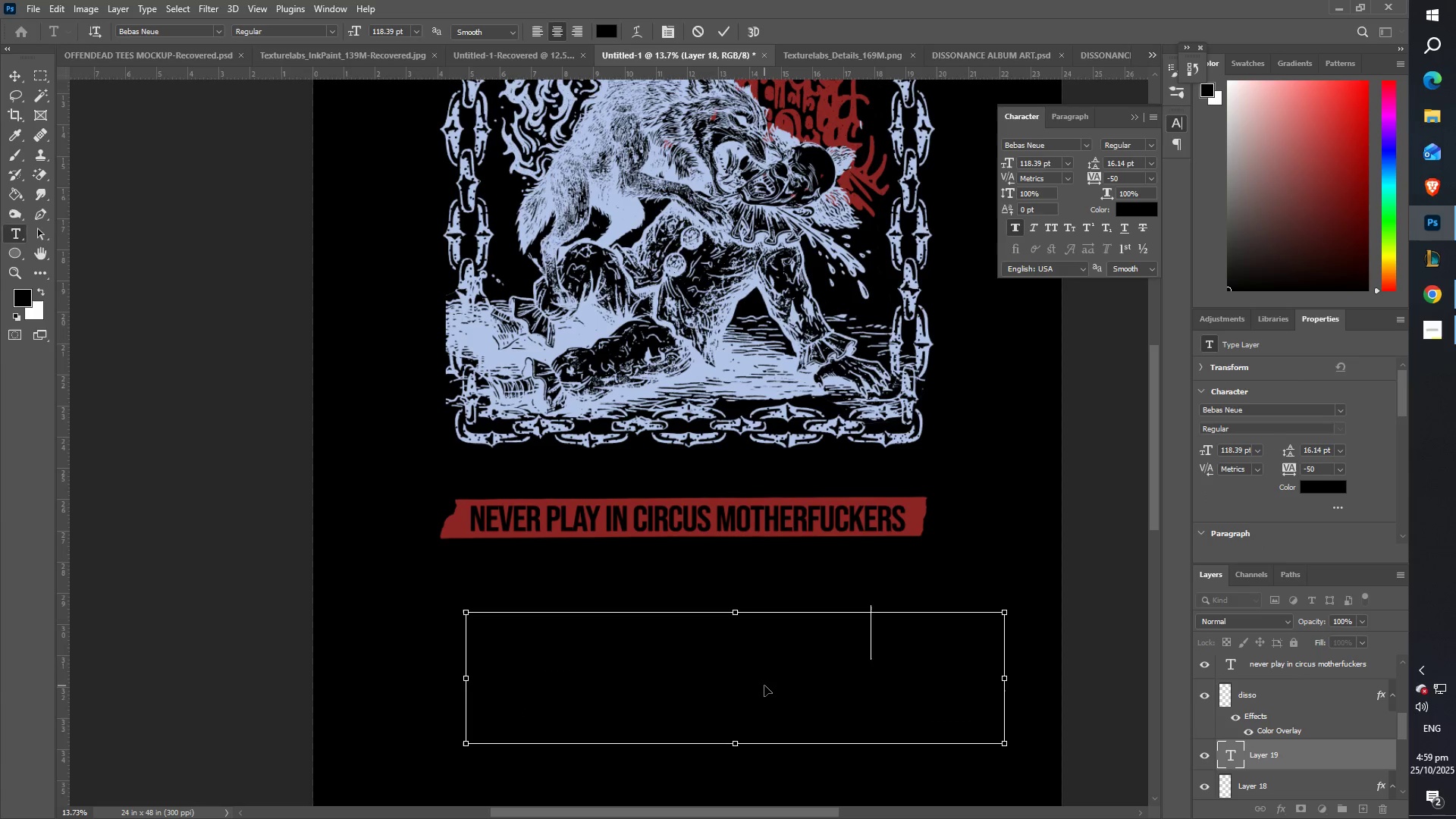 
key(Control+A)
 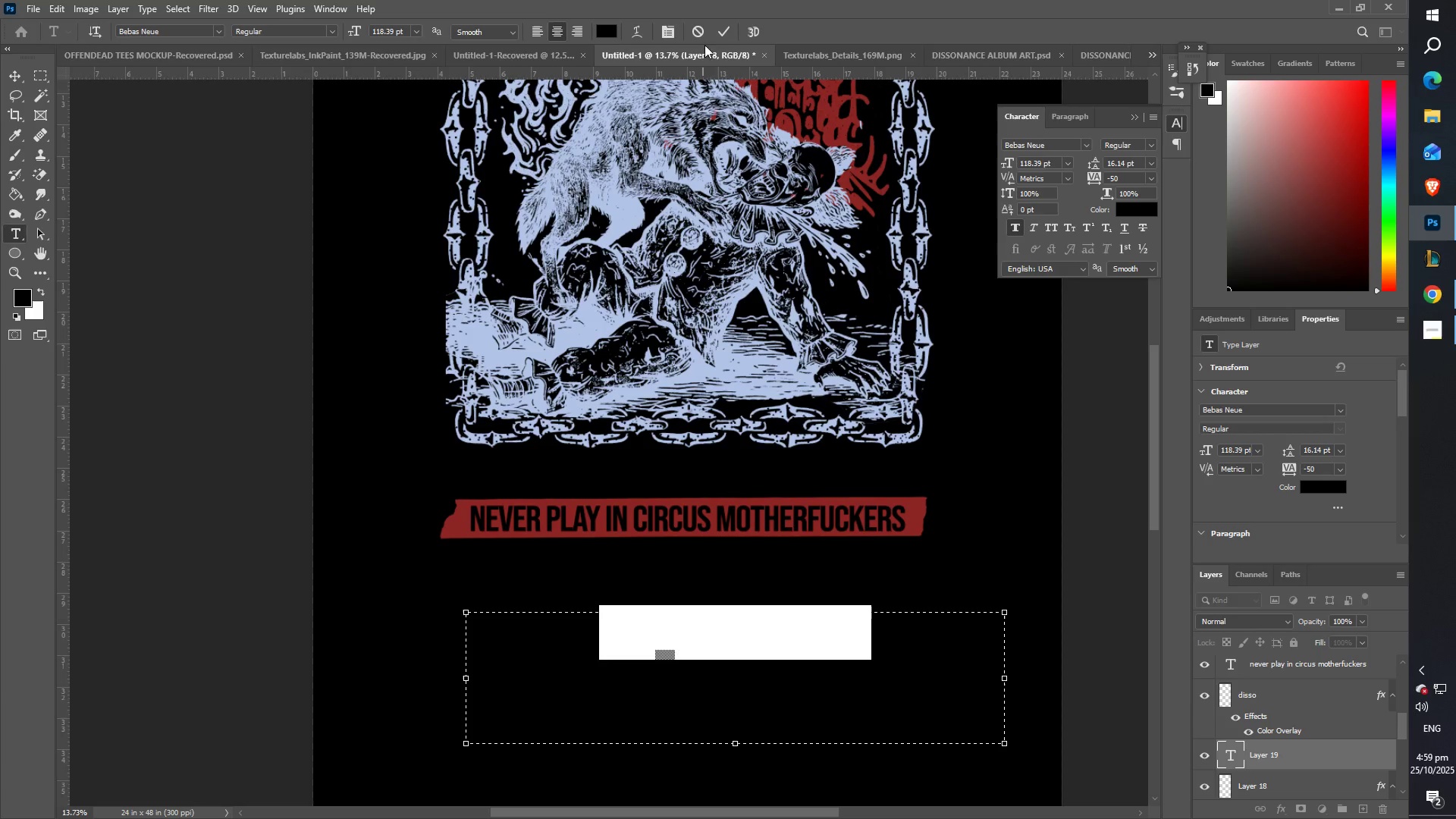 
left_click([606, 30])
 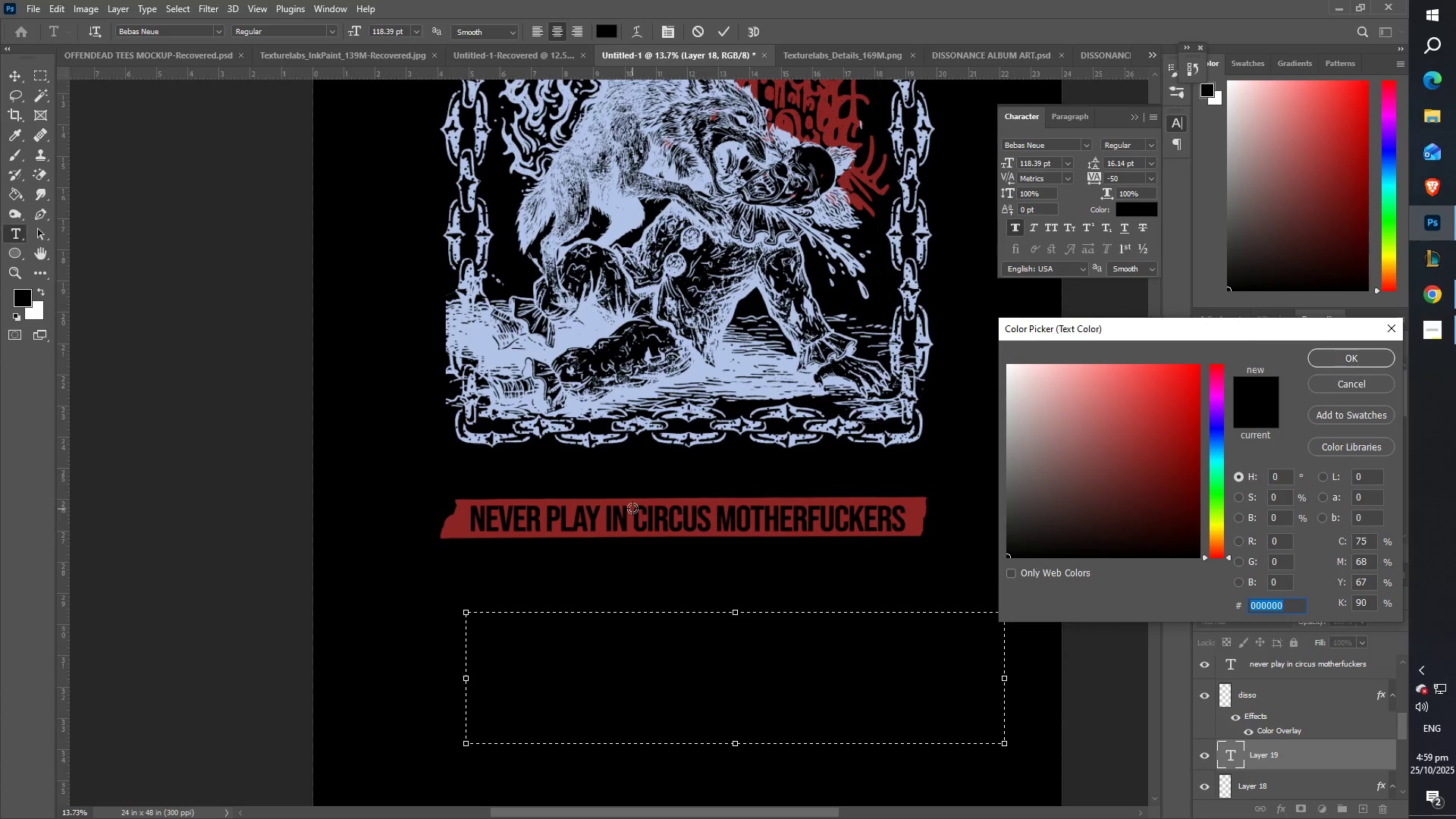 
left_click([632, 504])
 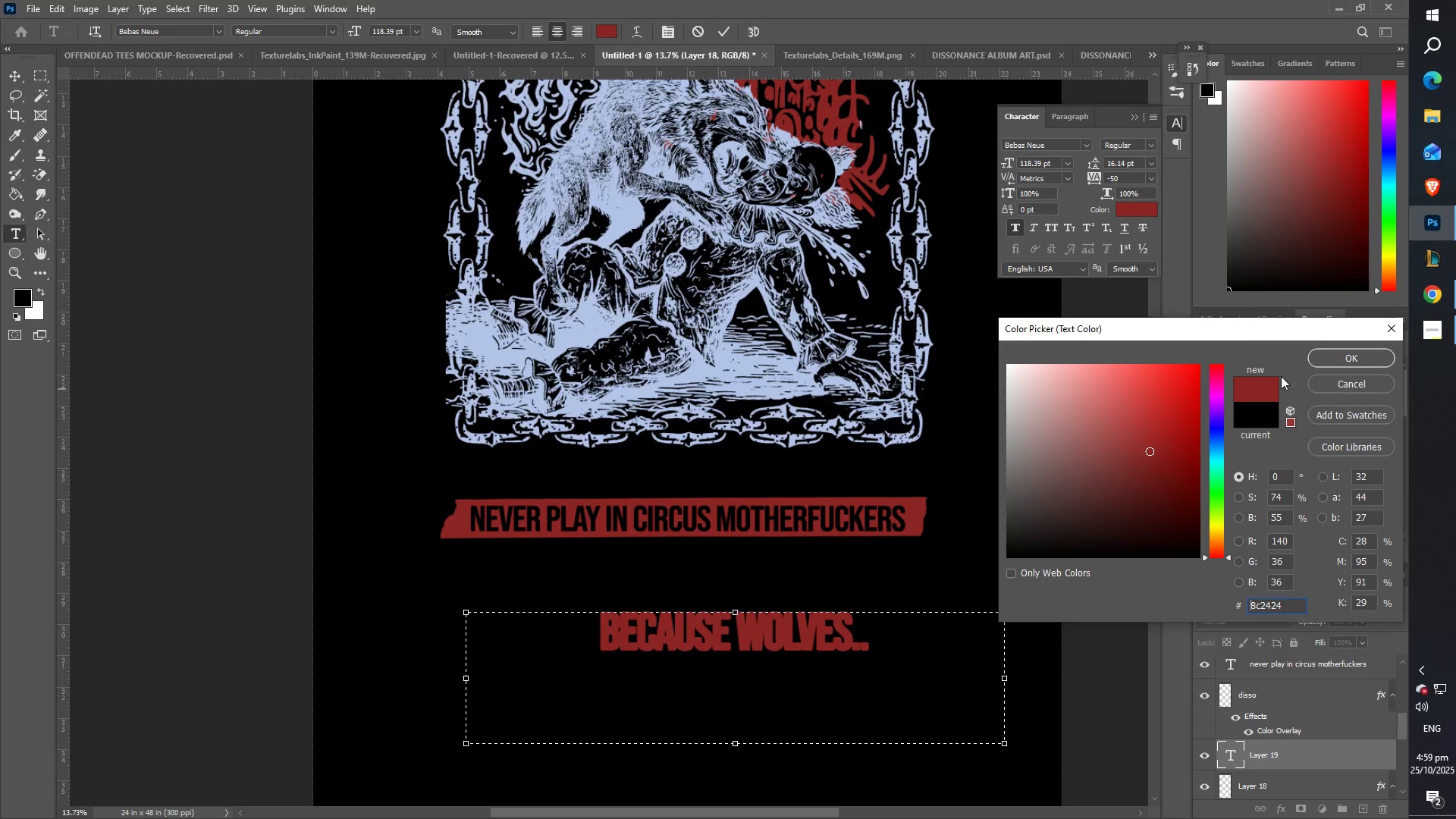 
left_click([1336, 355])
 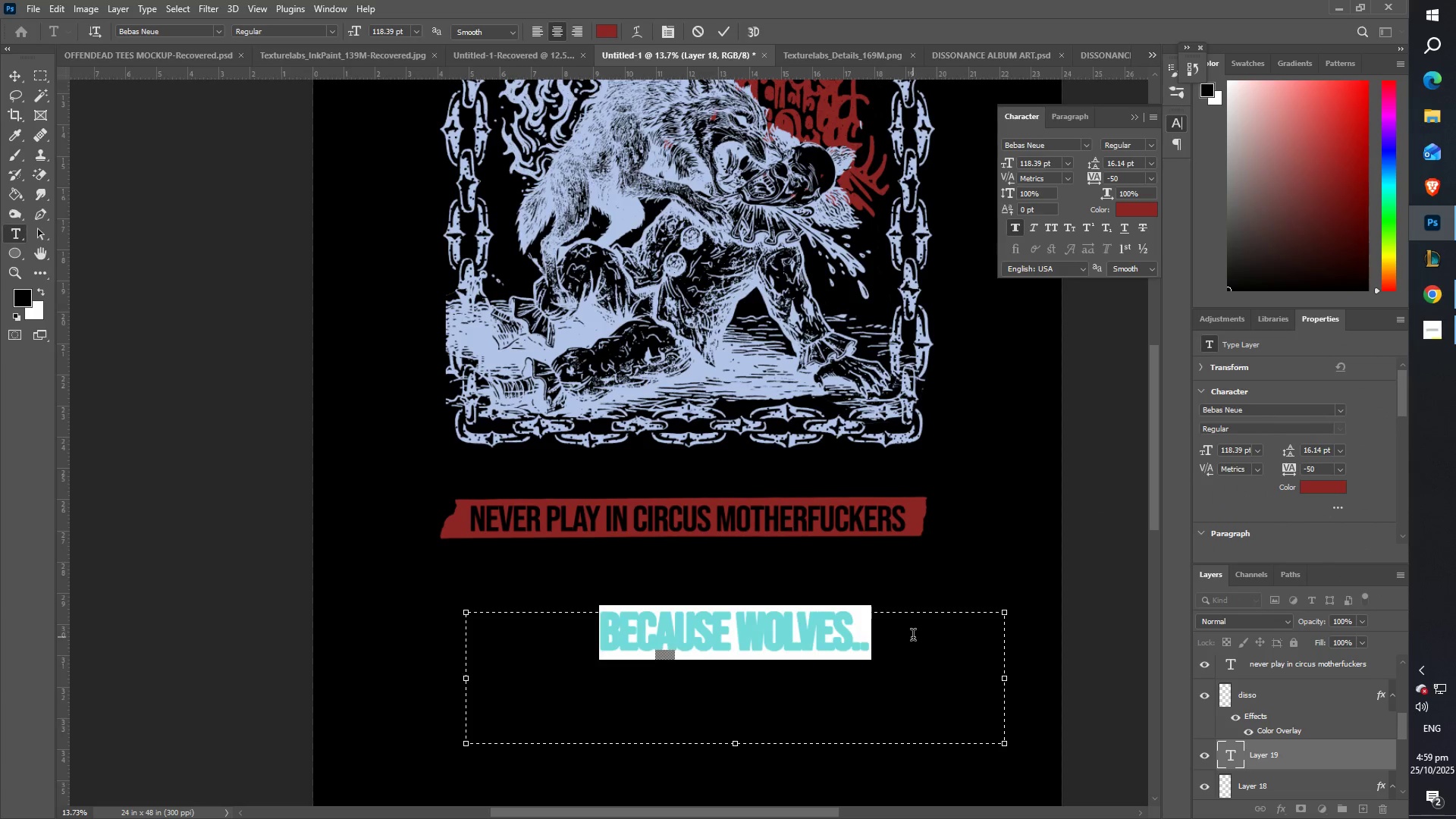 
key(Control+ControlLeft)
 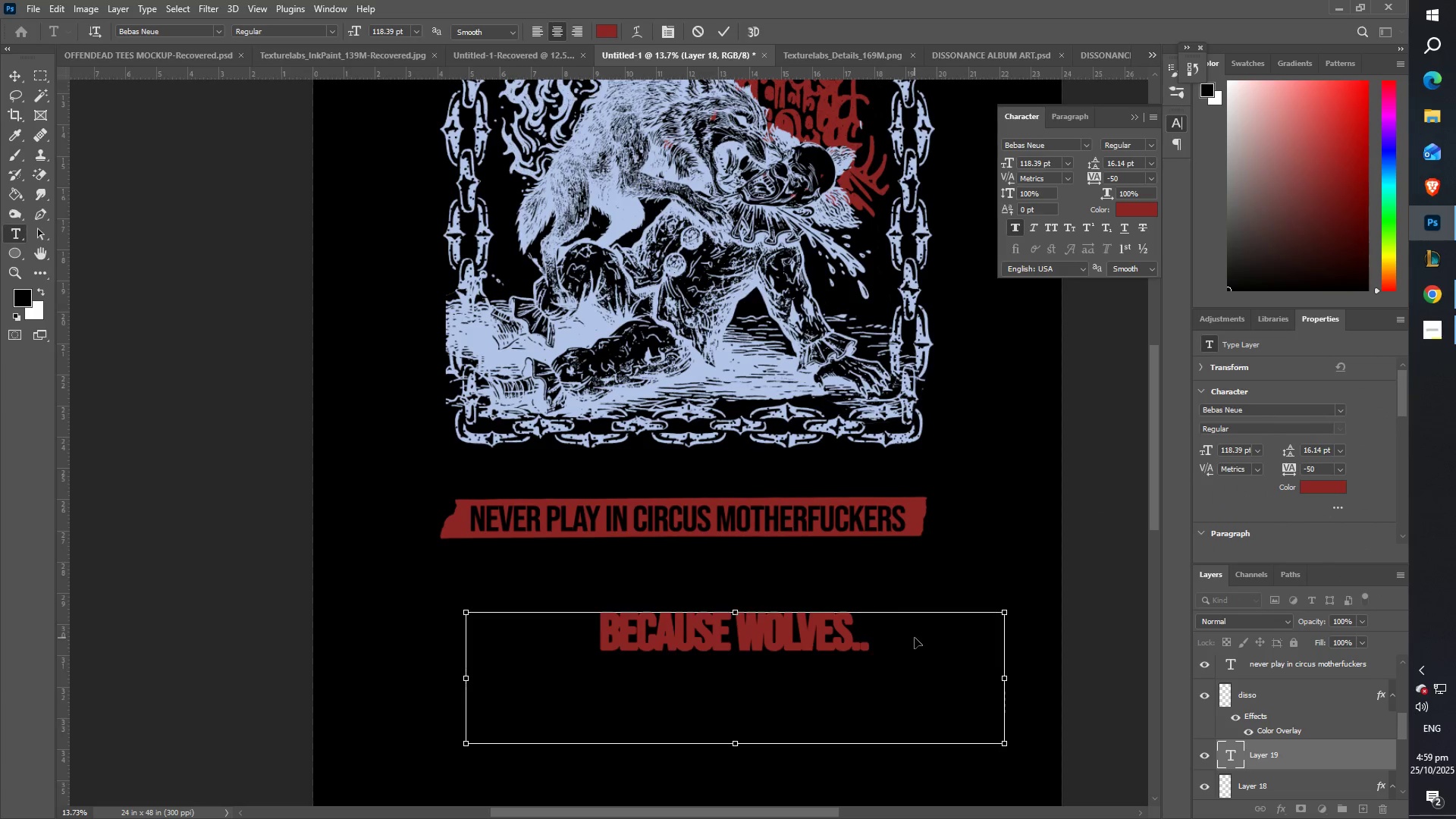 
key(Control+A)
 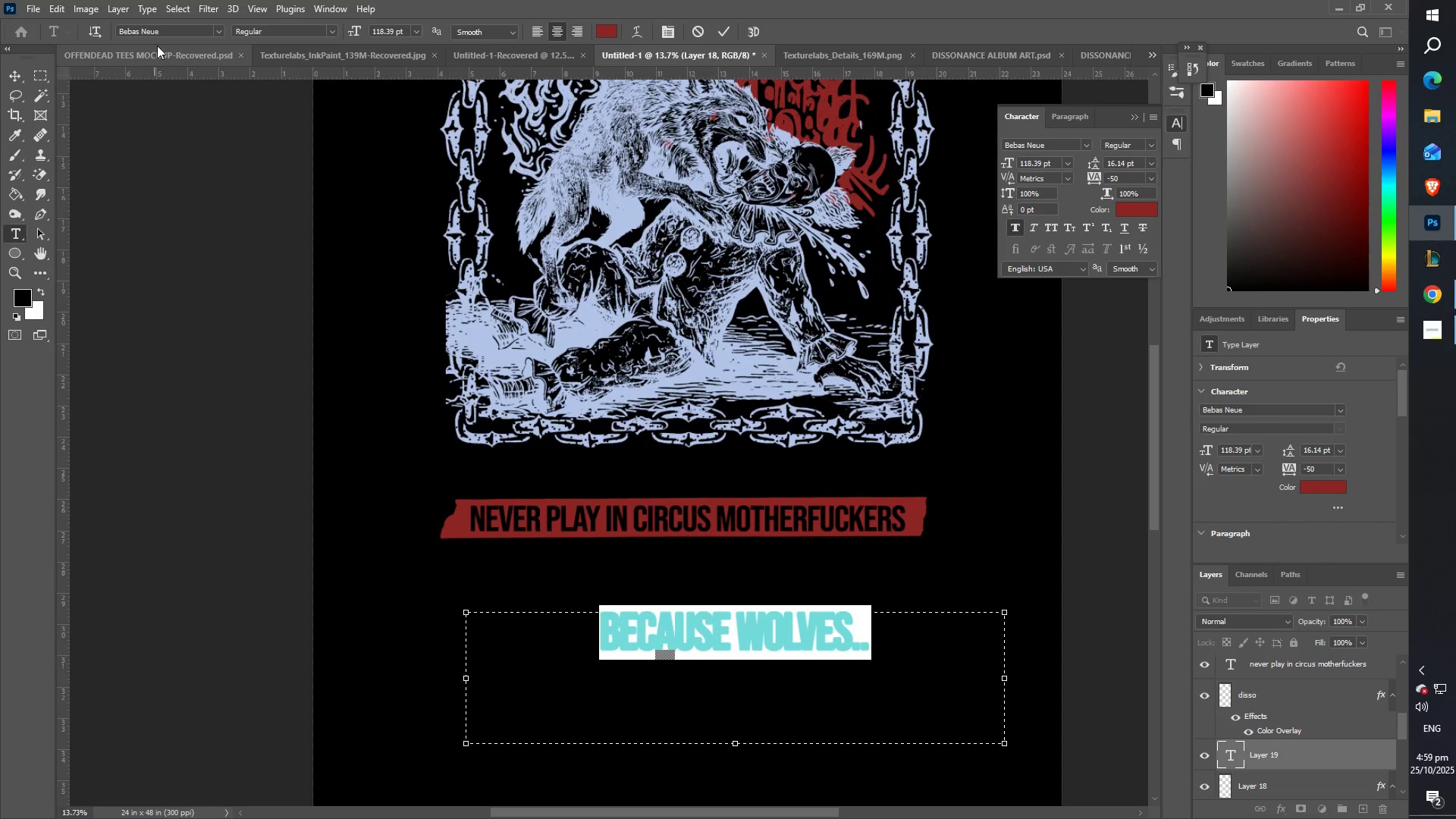 
left_click([173, 36])
 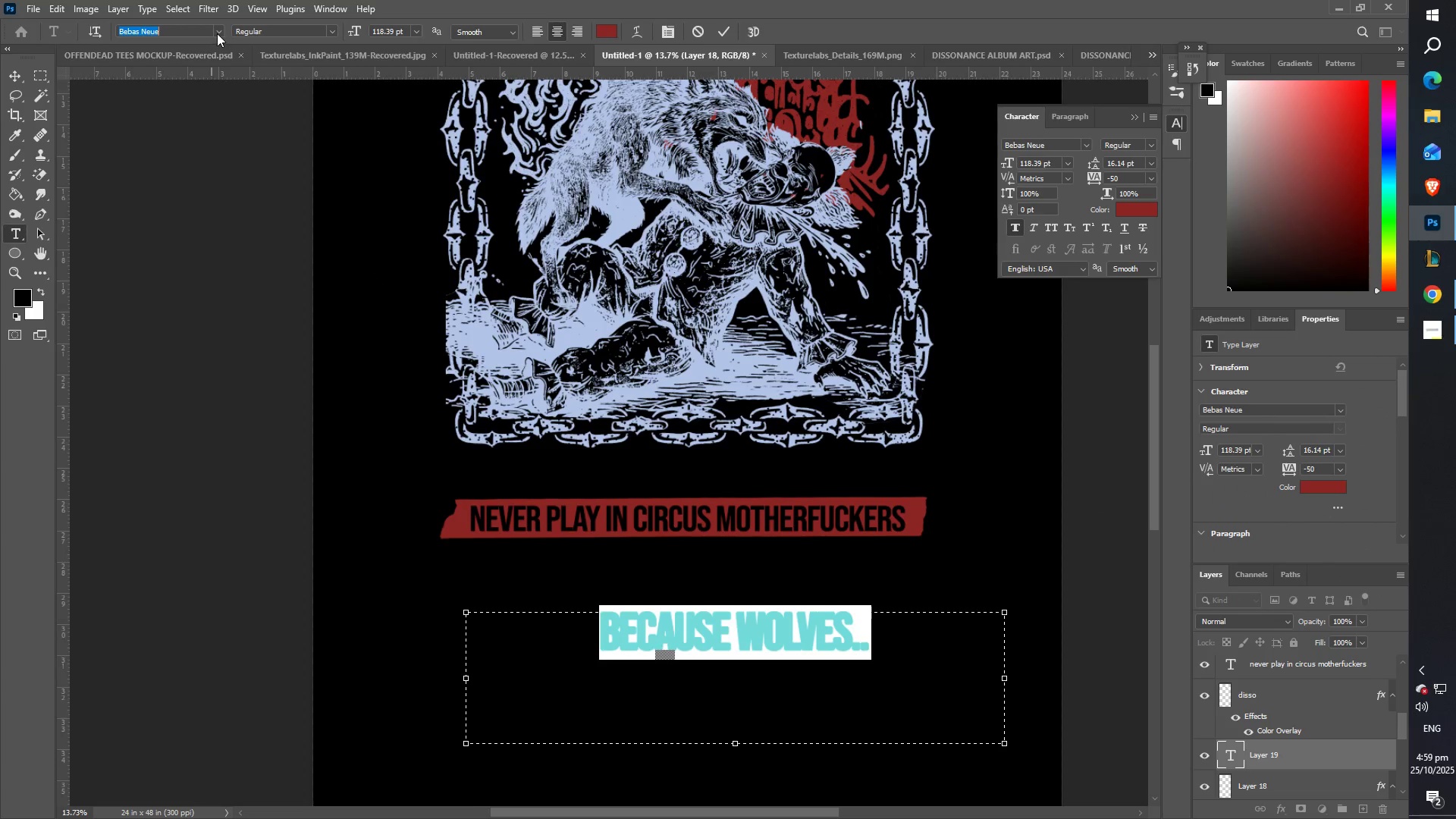 
left_click([217, 33])
 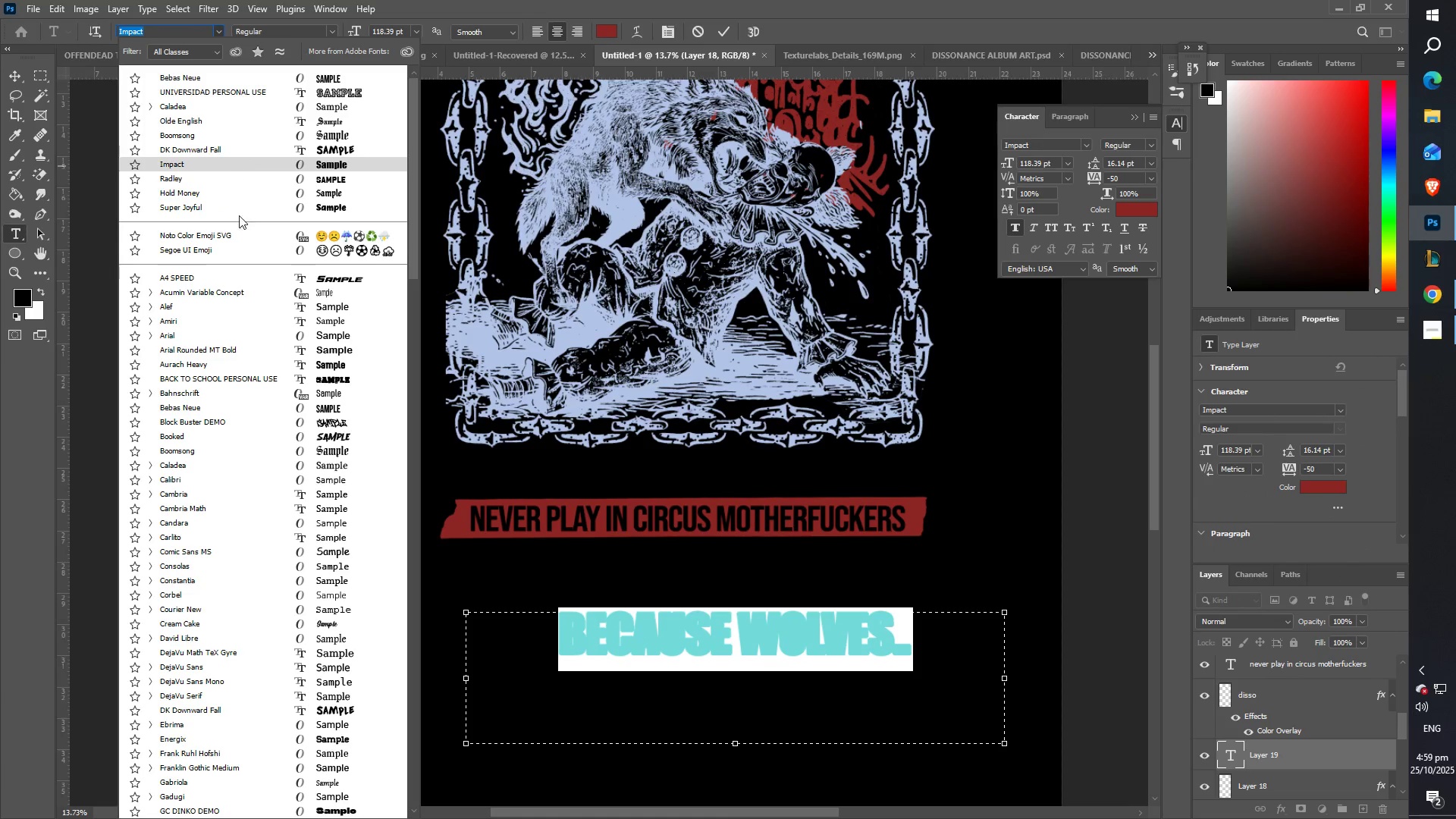 
wait(9.26)
 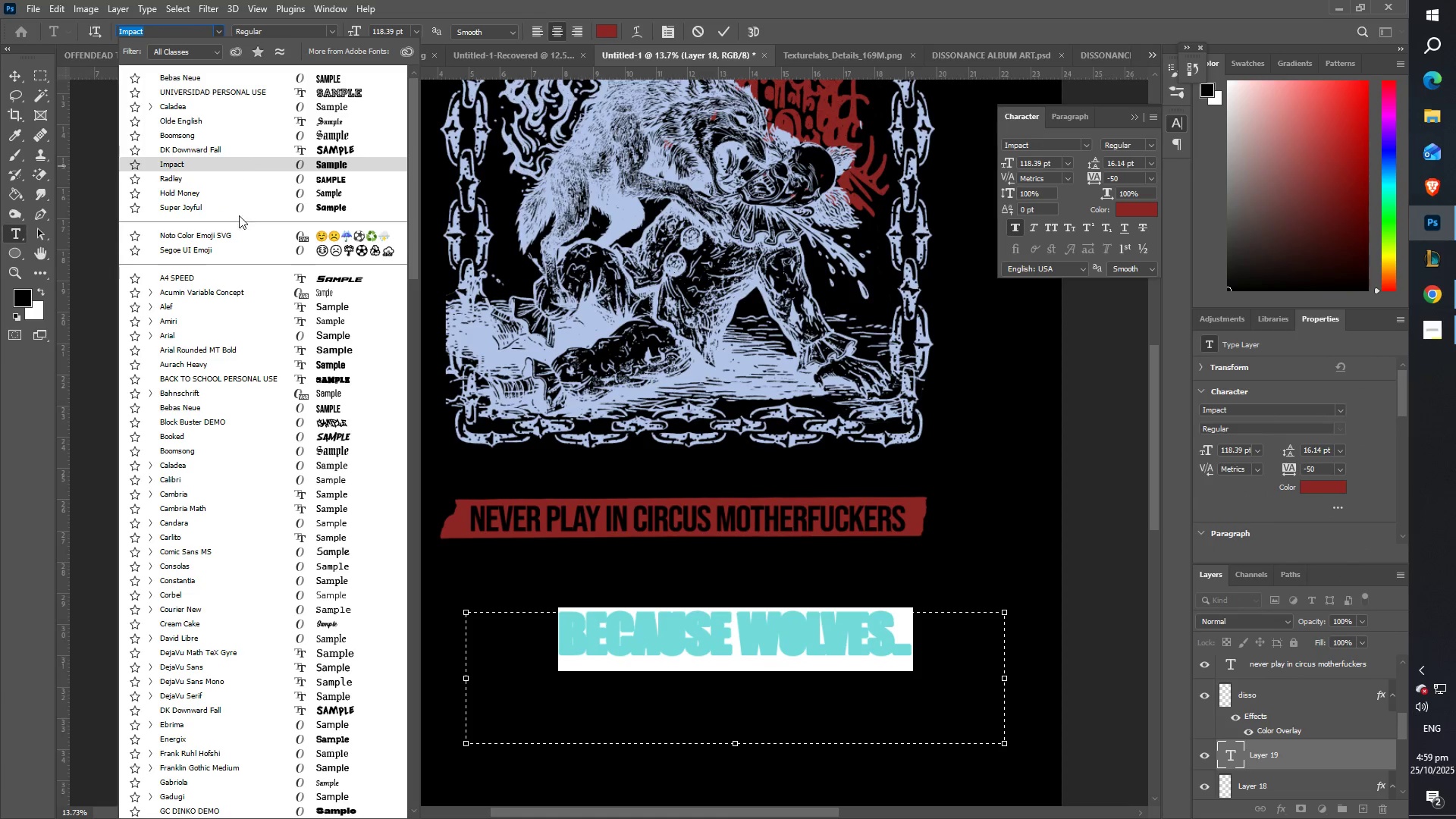 
scroll: coordinate [290, 491], scroll_direction: down, amount: 10.0
 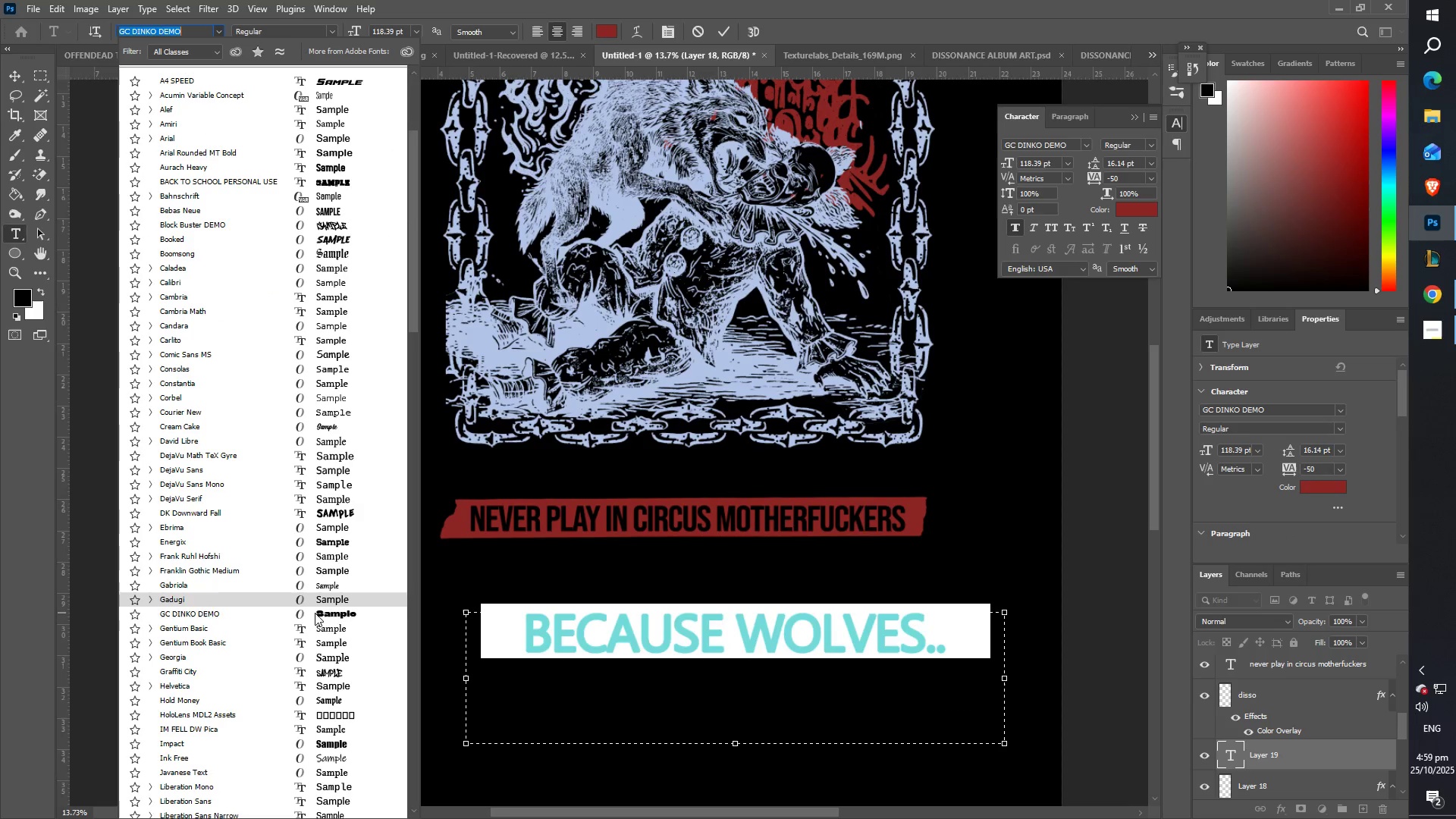 
left_click([315, 613])
 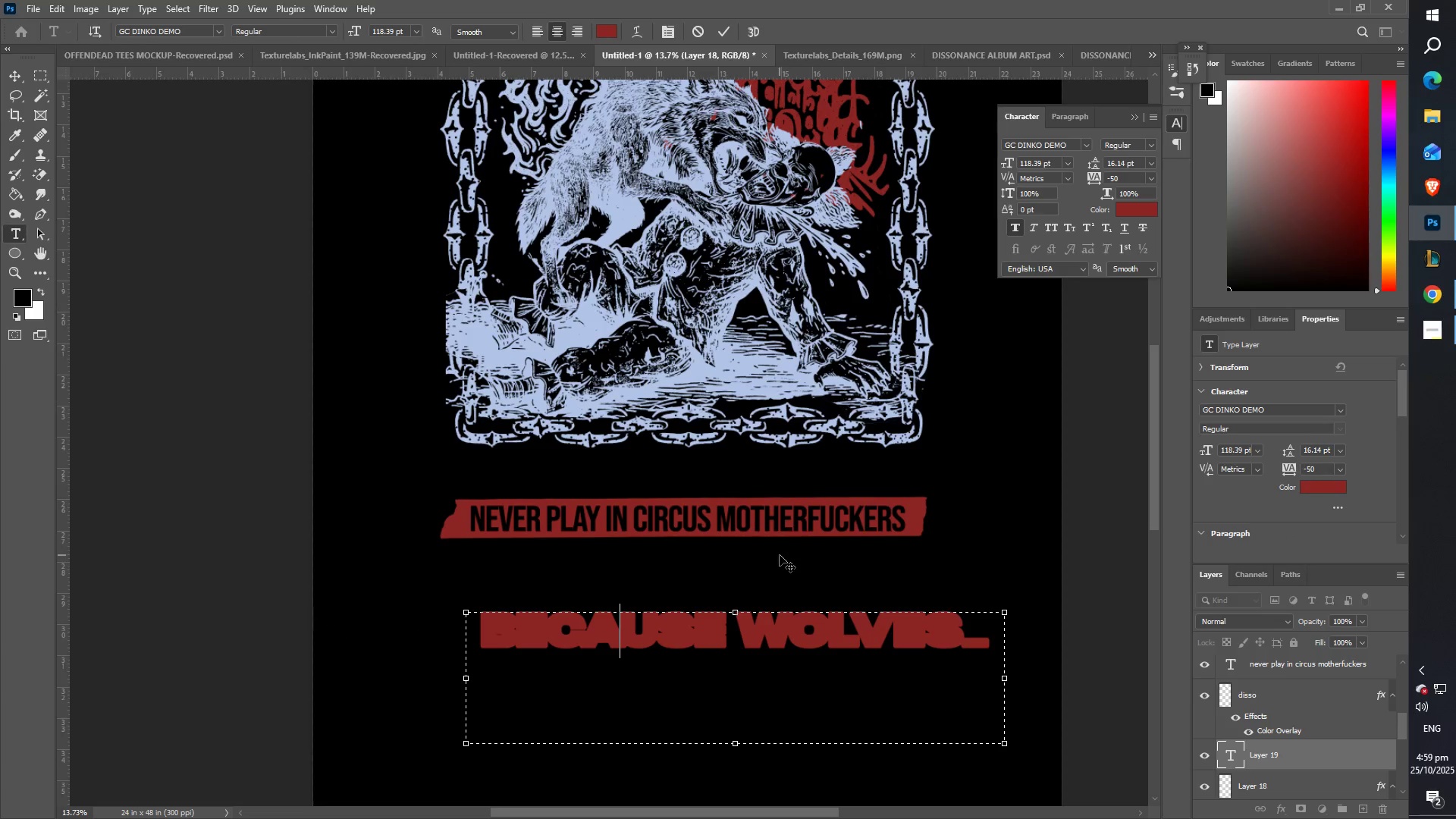 
key(Control+ControlLeft)
 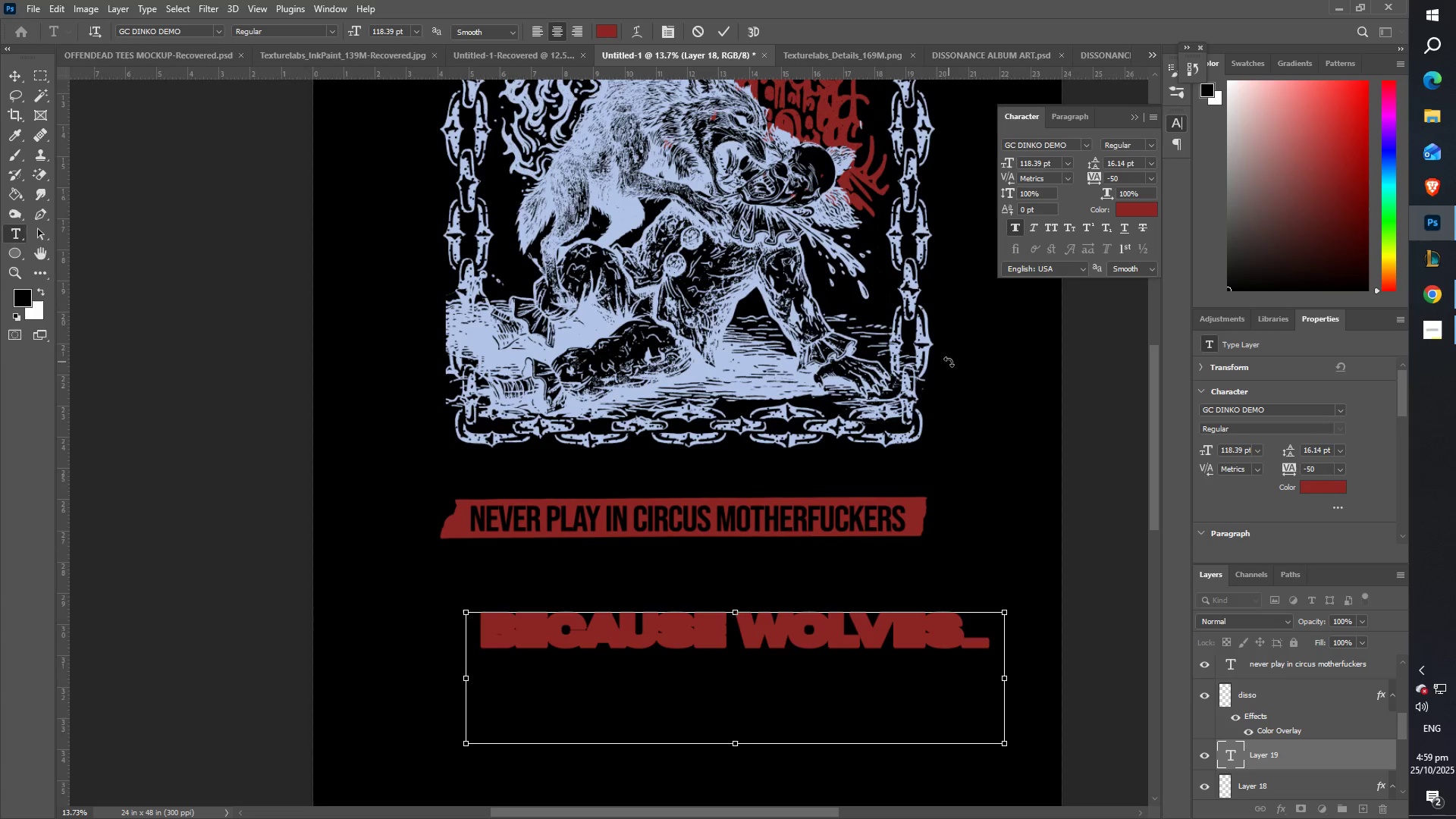 
key(Control+A)
 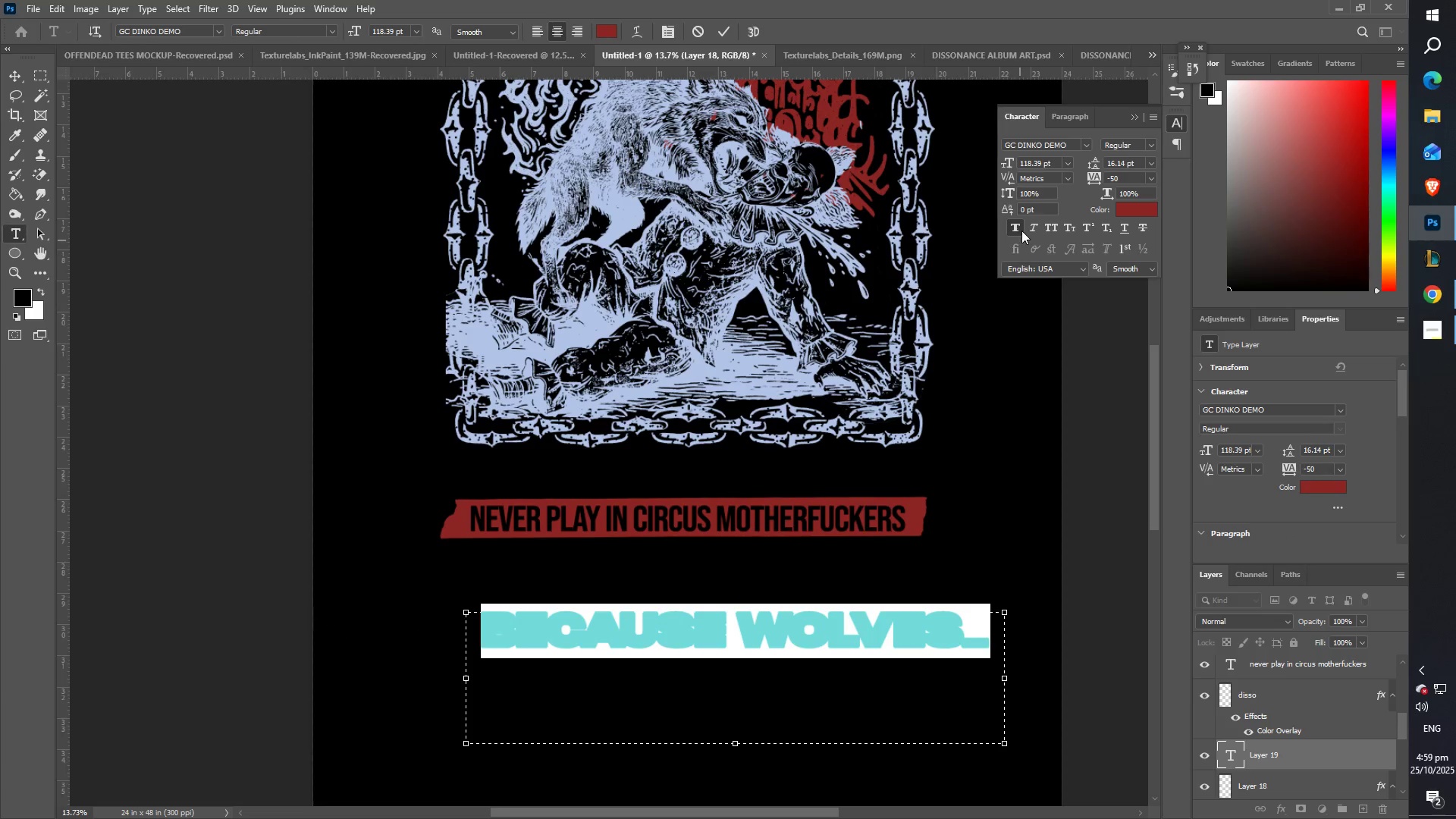 
left_click([1021, 230])
 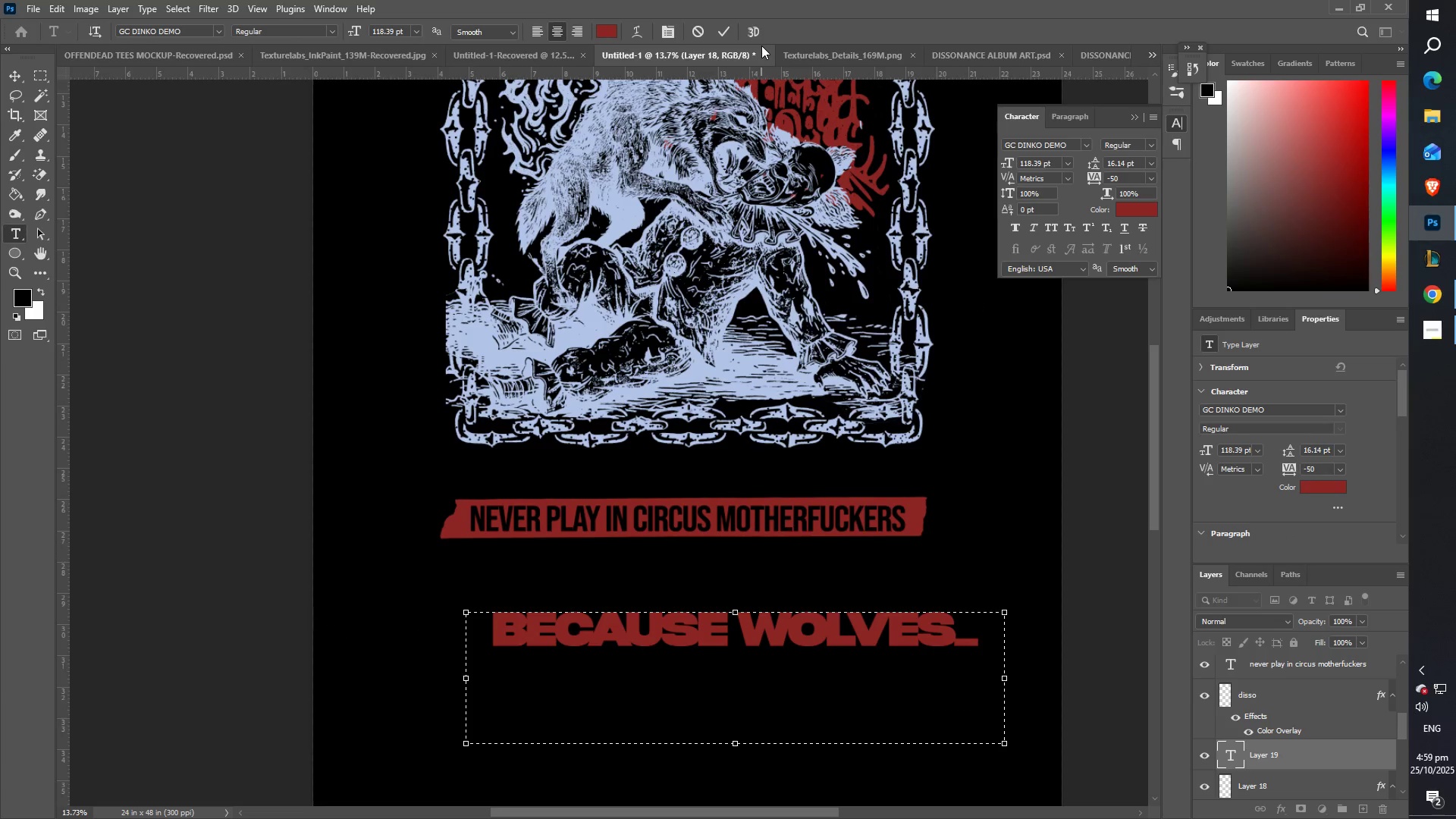 
left_click([726, 33])
 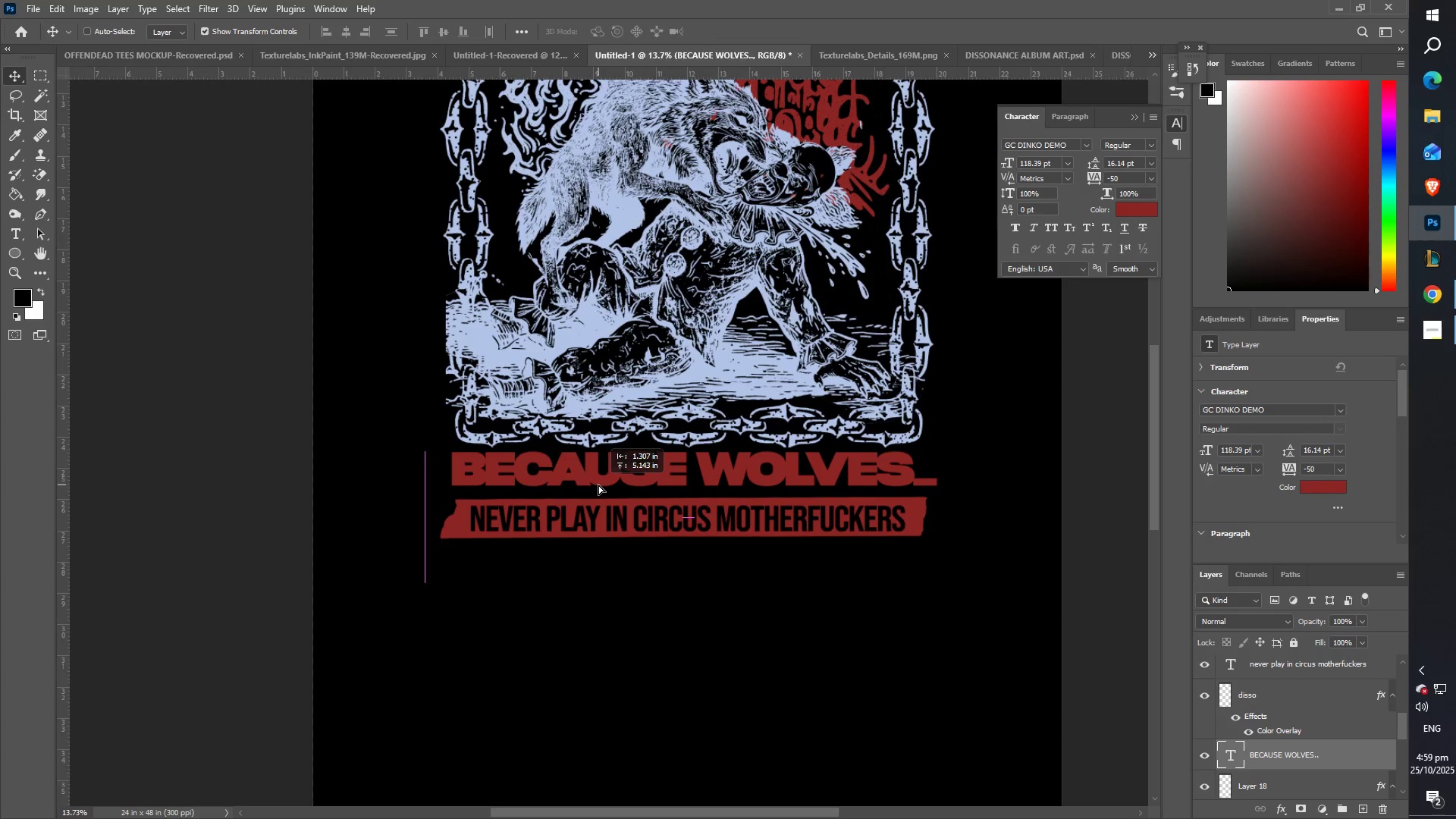 
wait(5.69)
 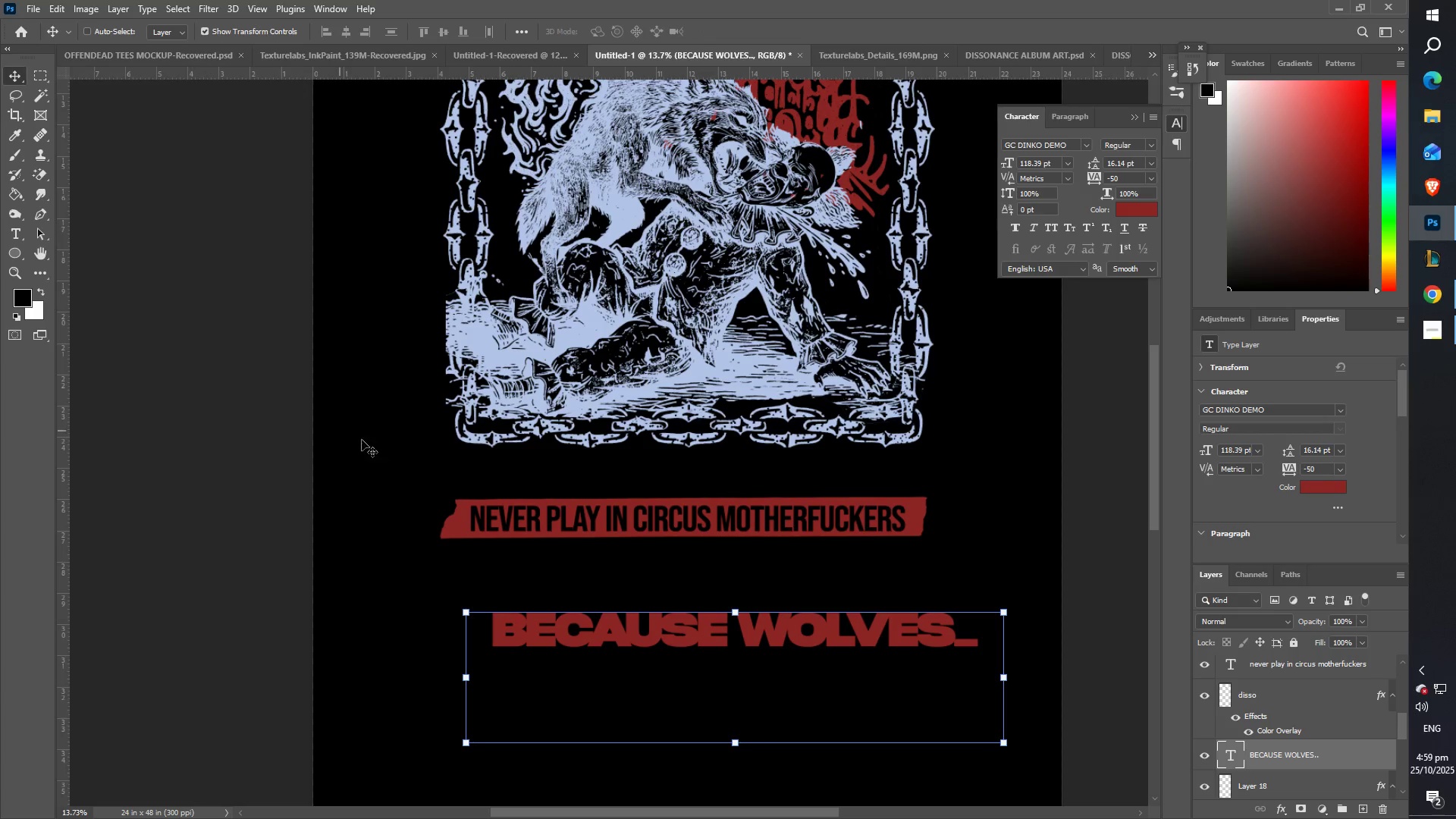 
key(T)
 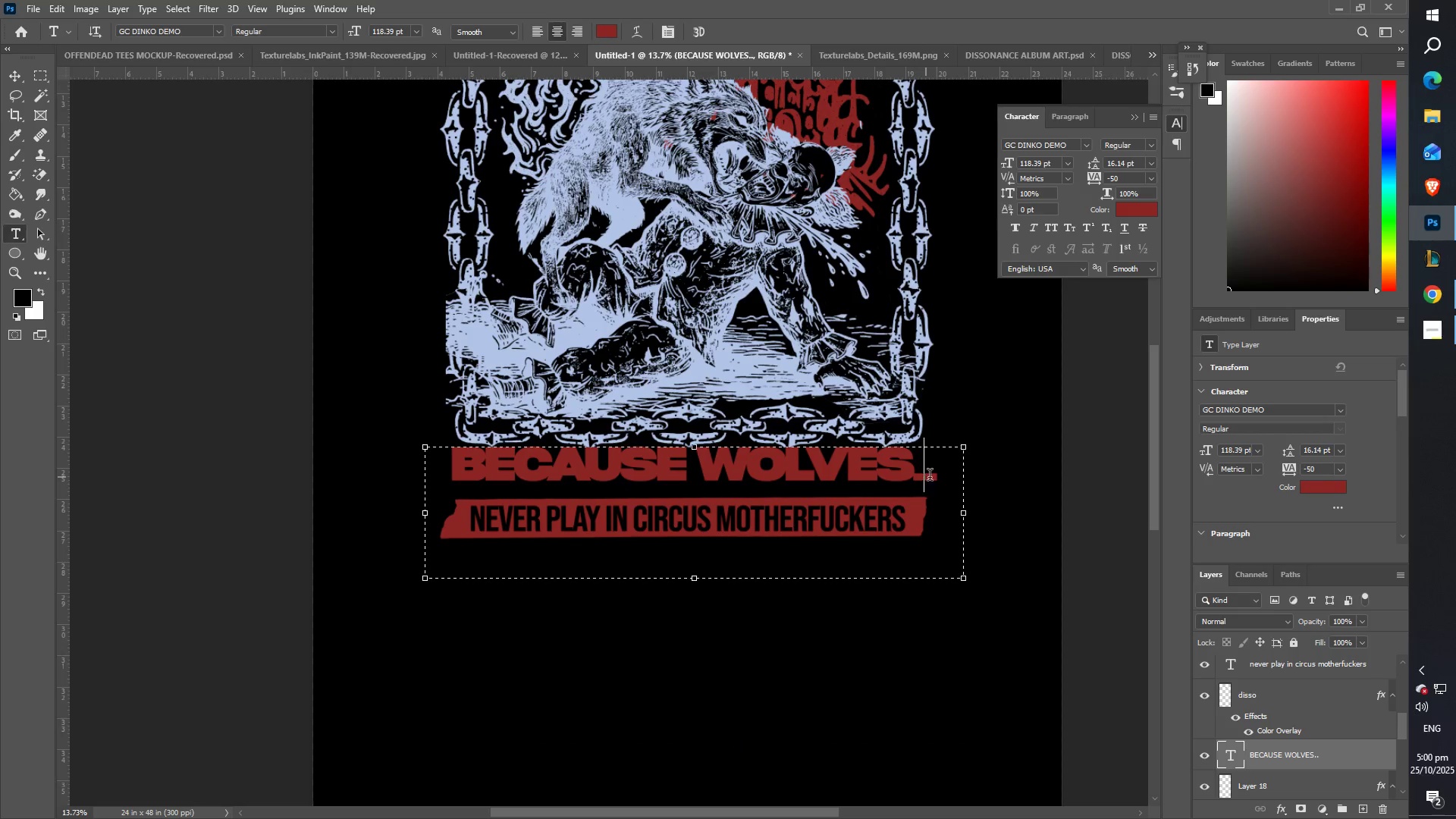 
double_click([934, 477])
 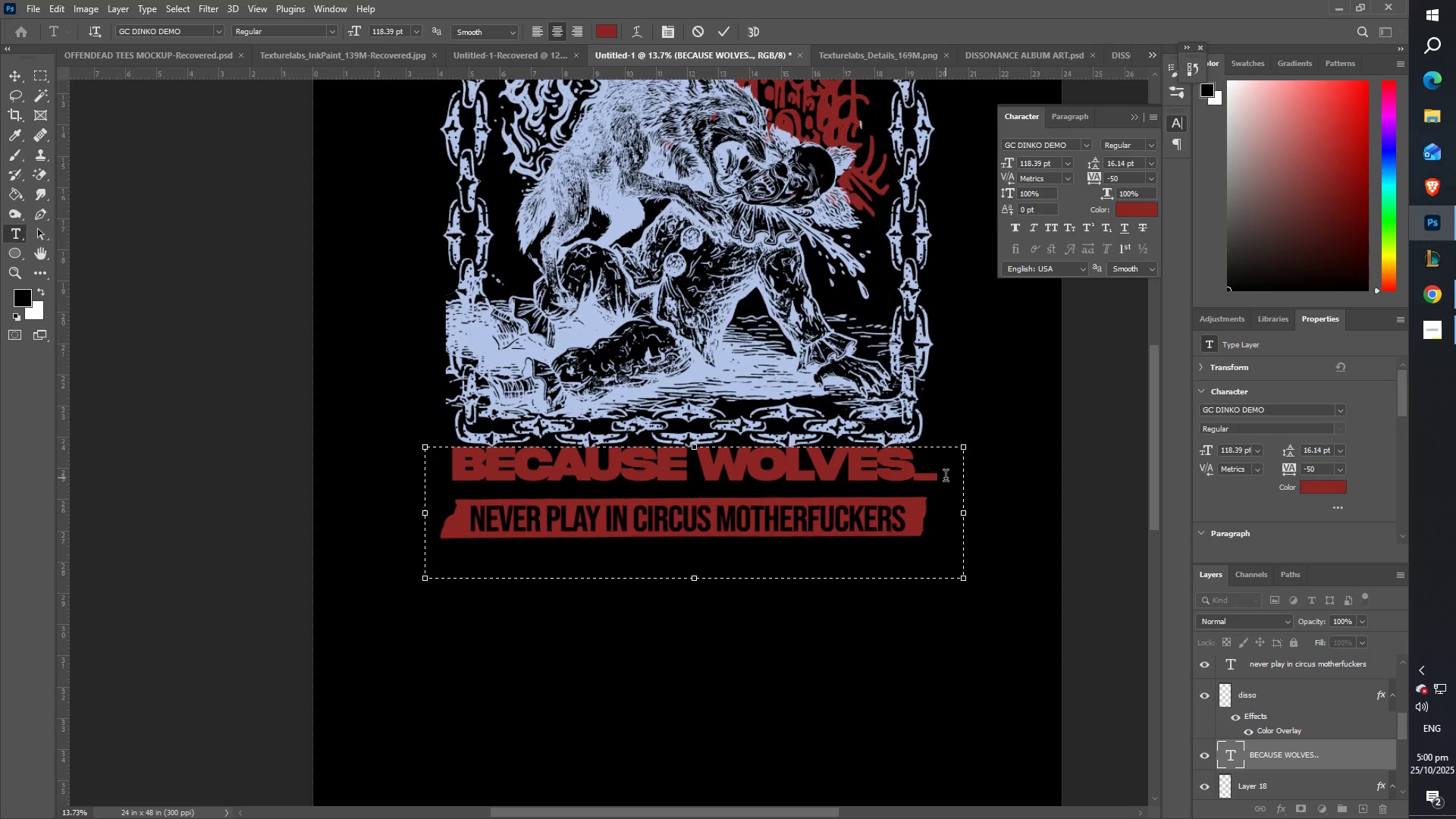 
key(Backspace)
 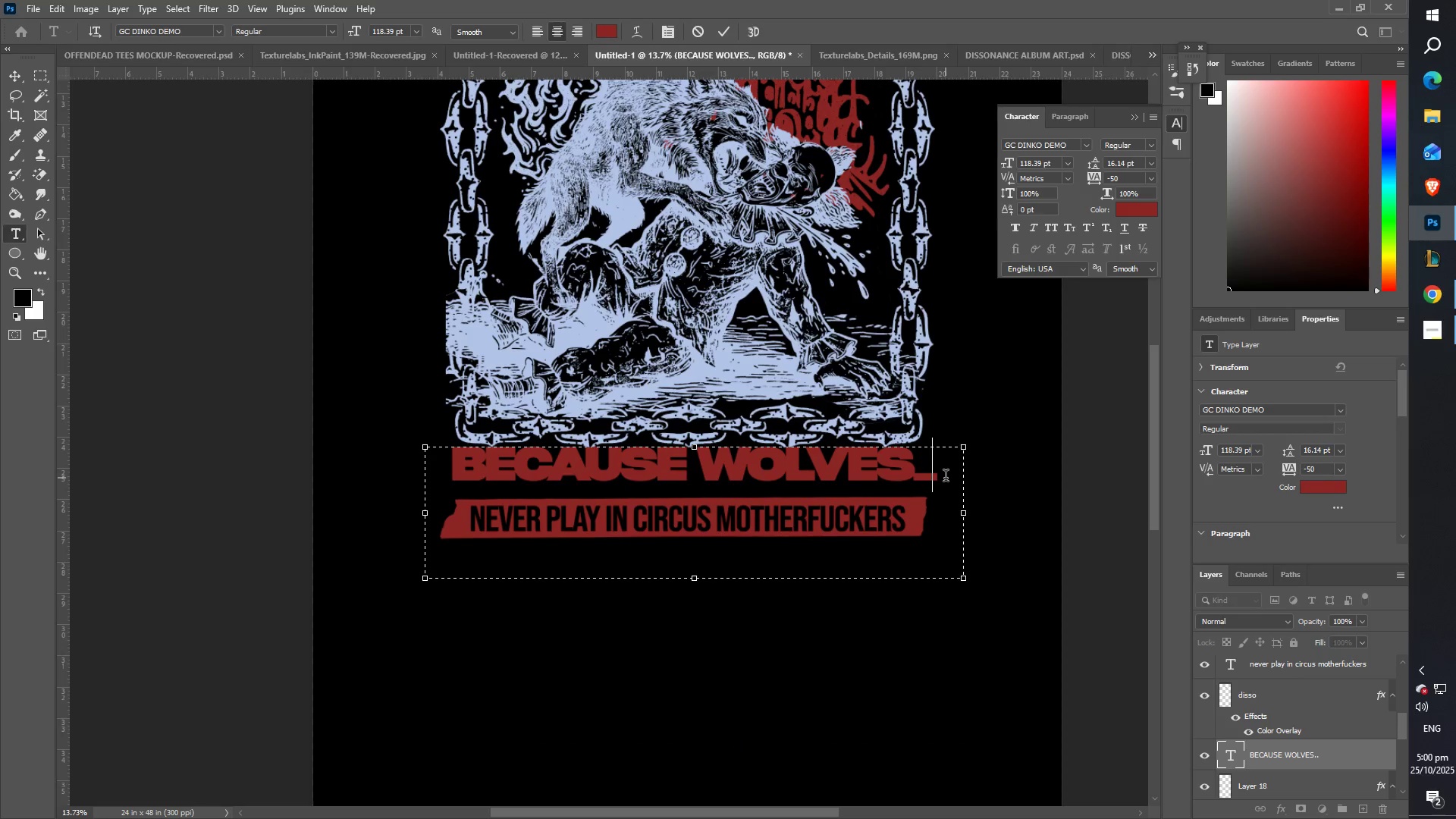 
key(Backspace)
 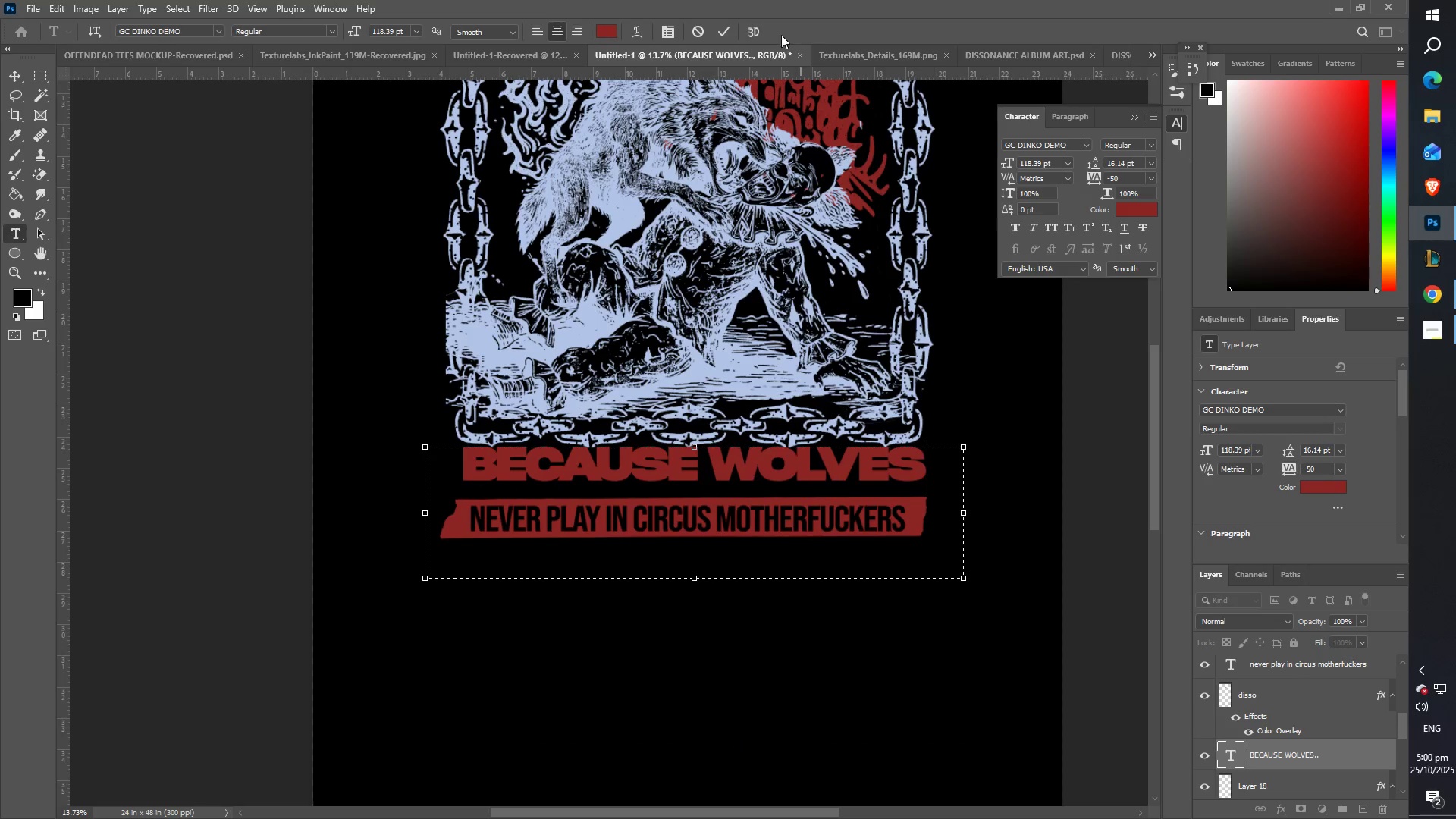 
left_click([719, 28])
 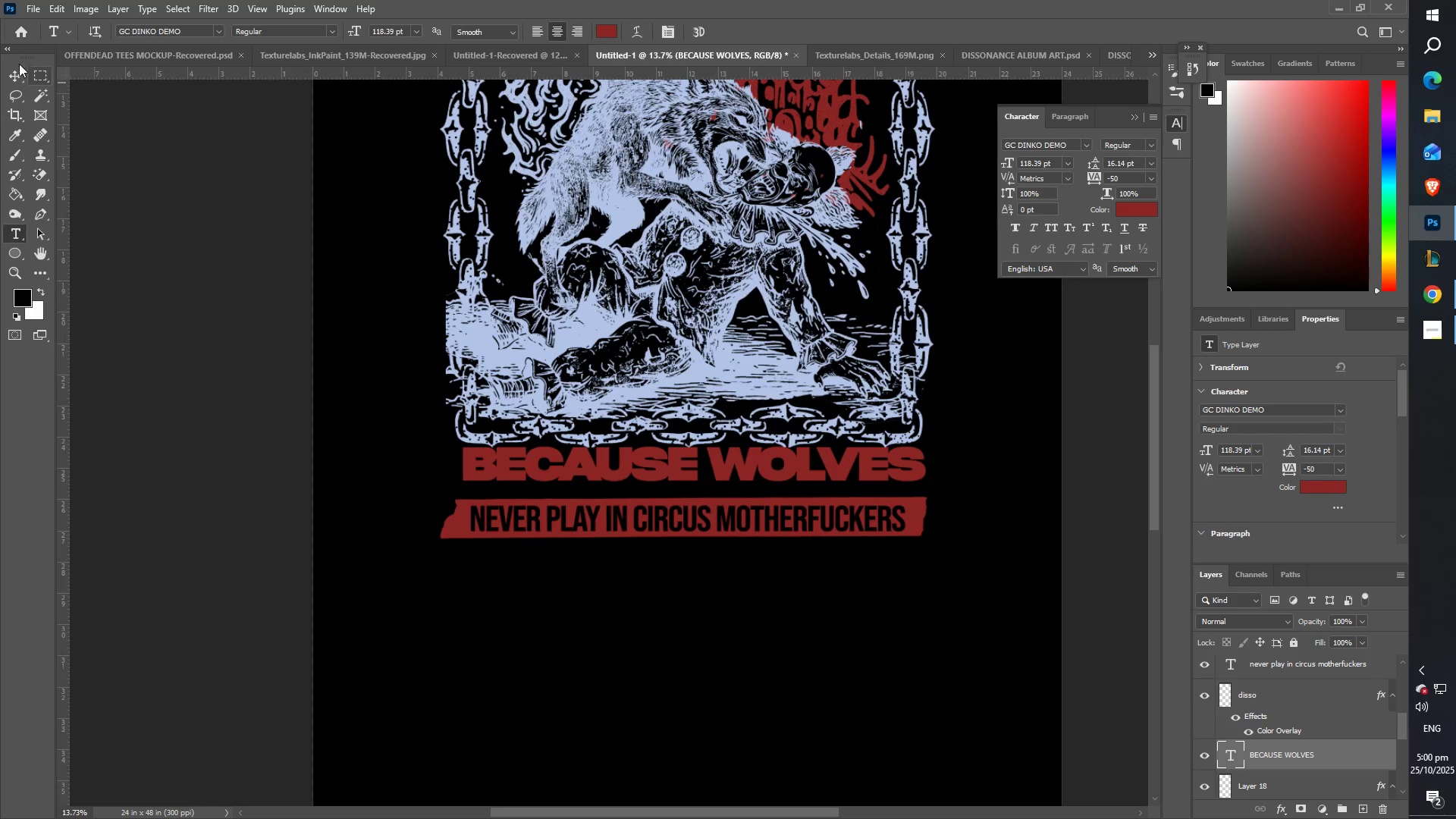 
left_click([10, 73])
 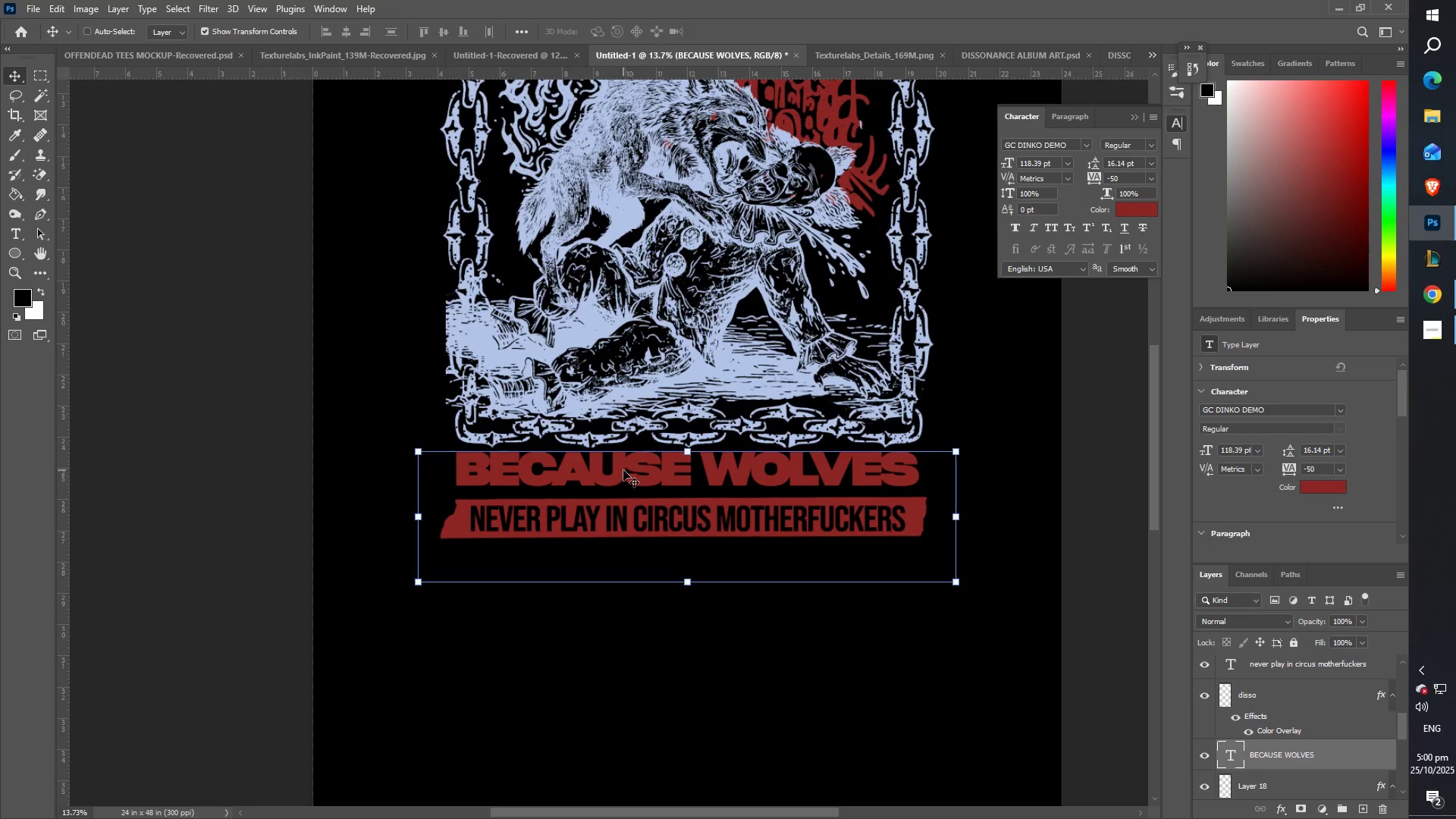 
wait(6.46)
 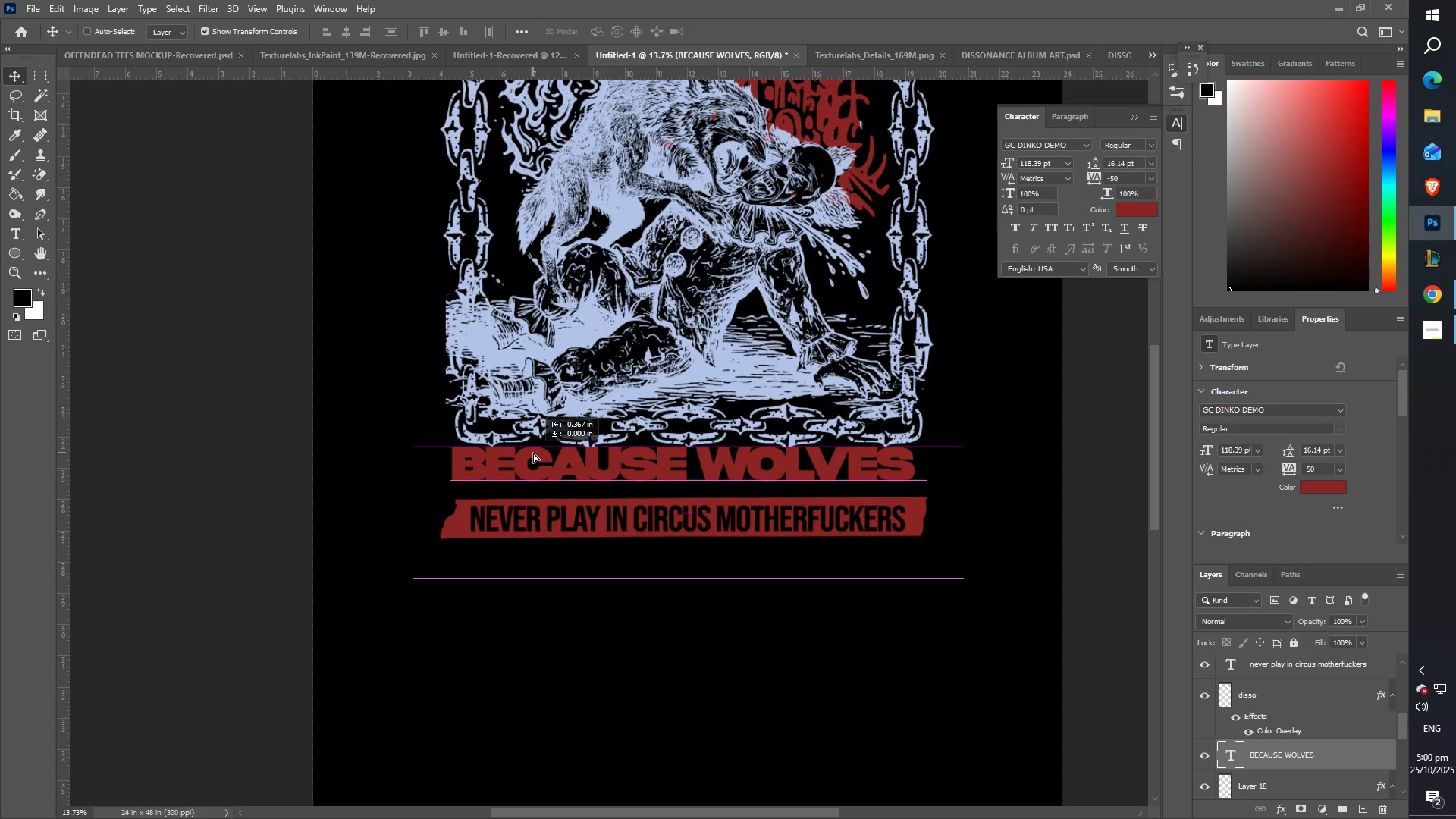 
key(T)
 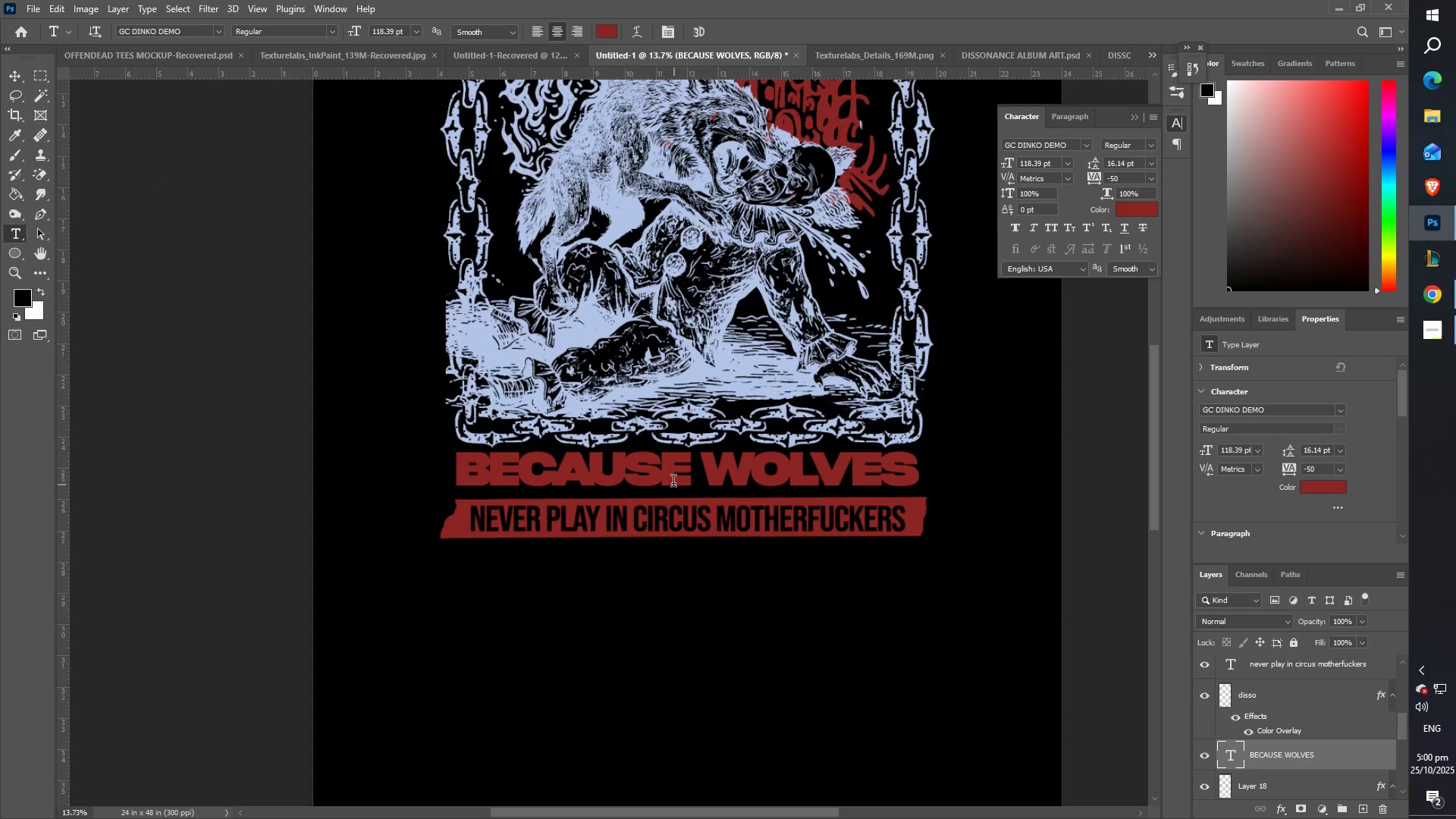 
left_click([673, 483])
 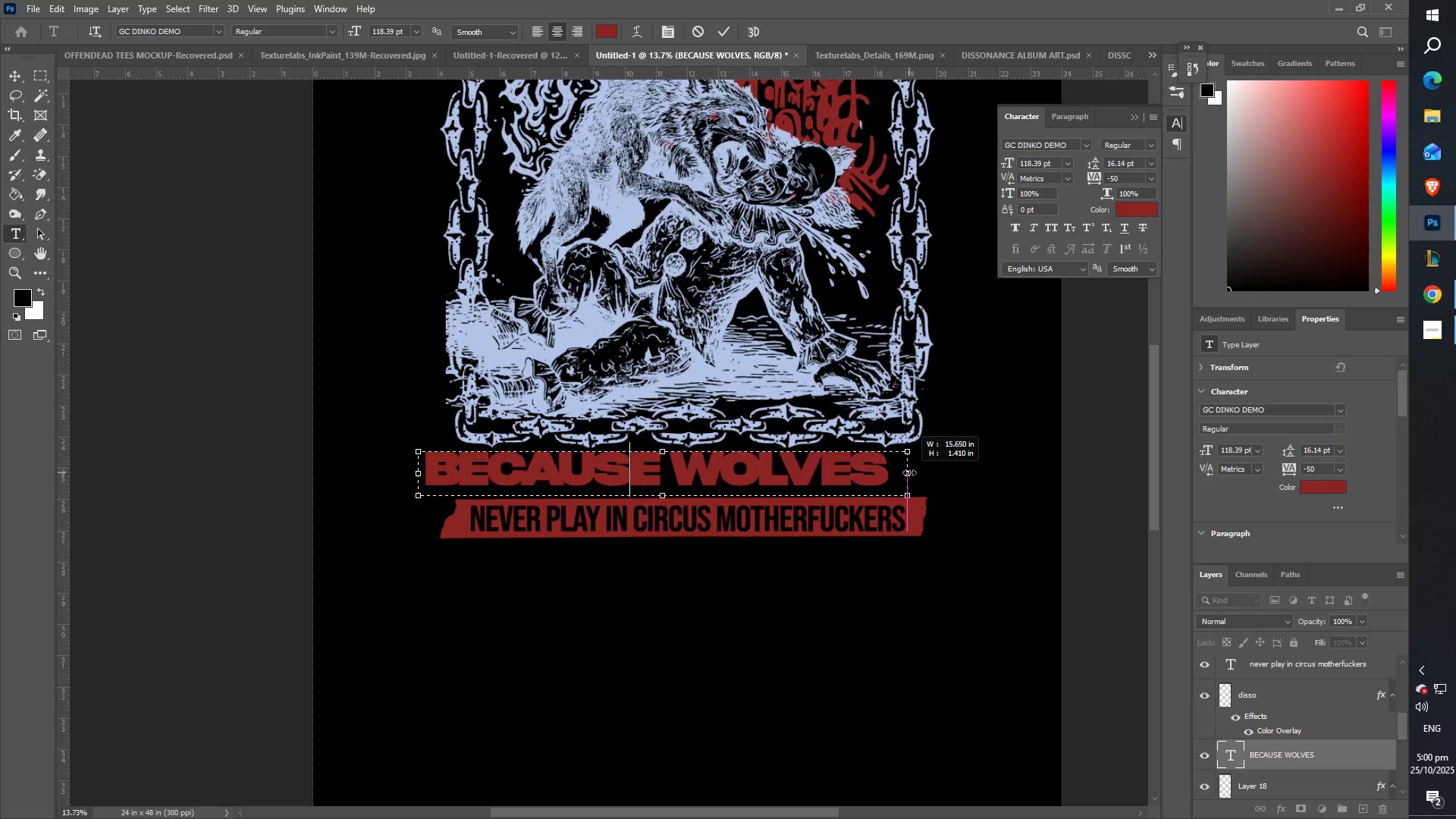 
wait(5.14)
 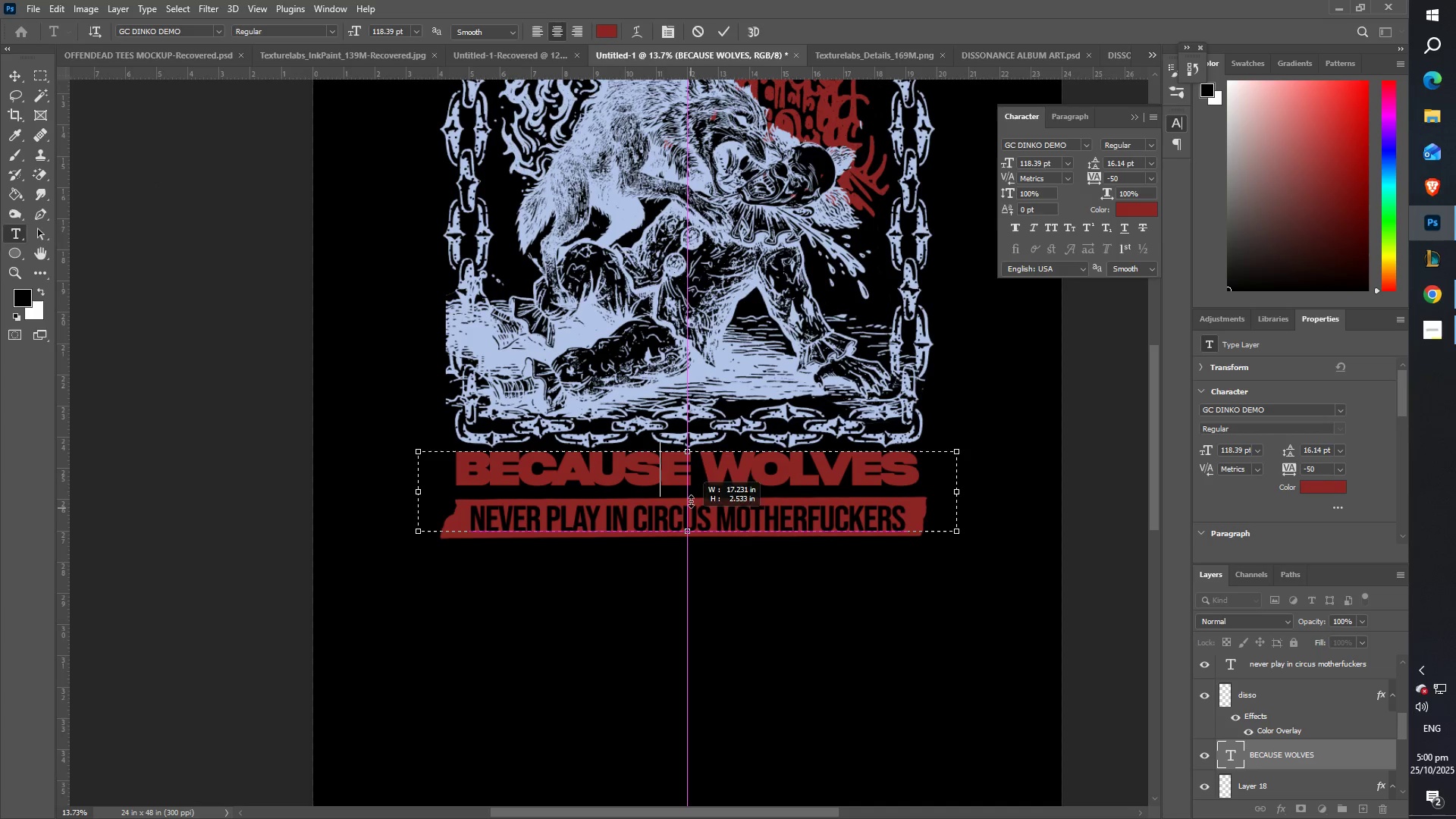 
key(Control+ControlLeft)
 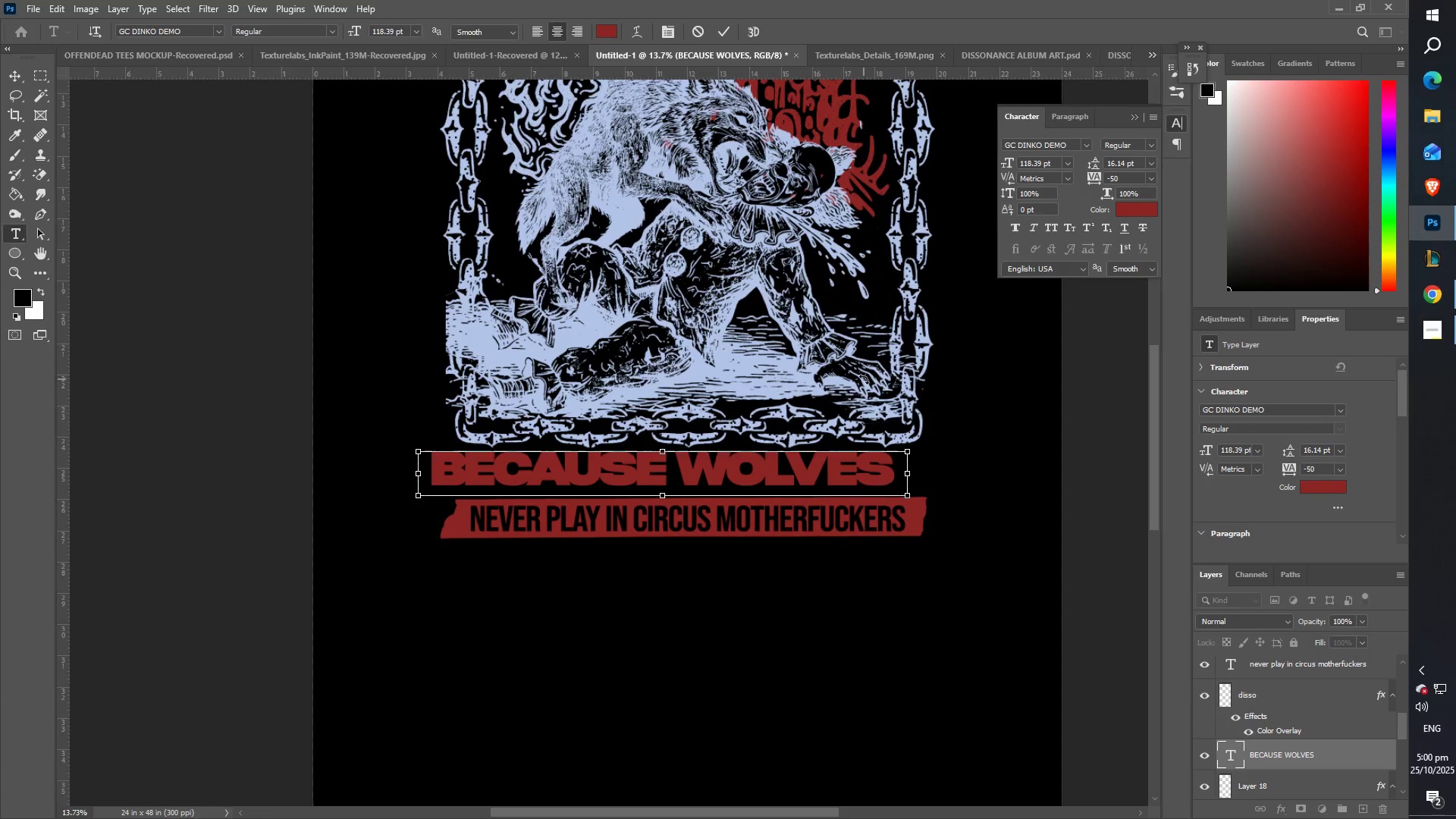 
key(Control+A)
 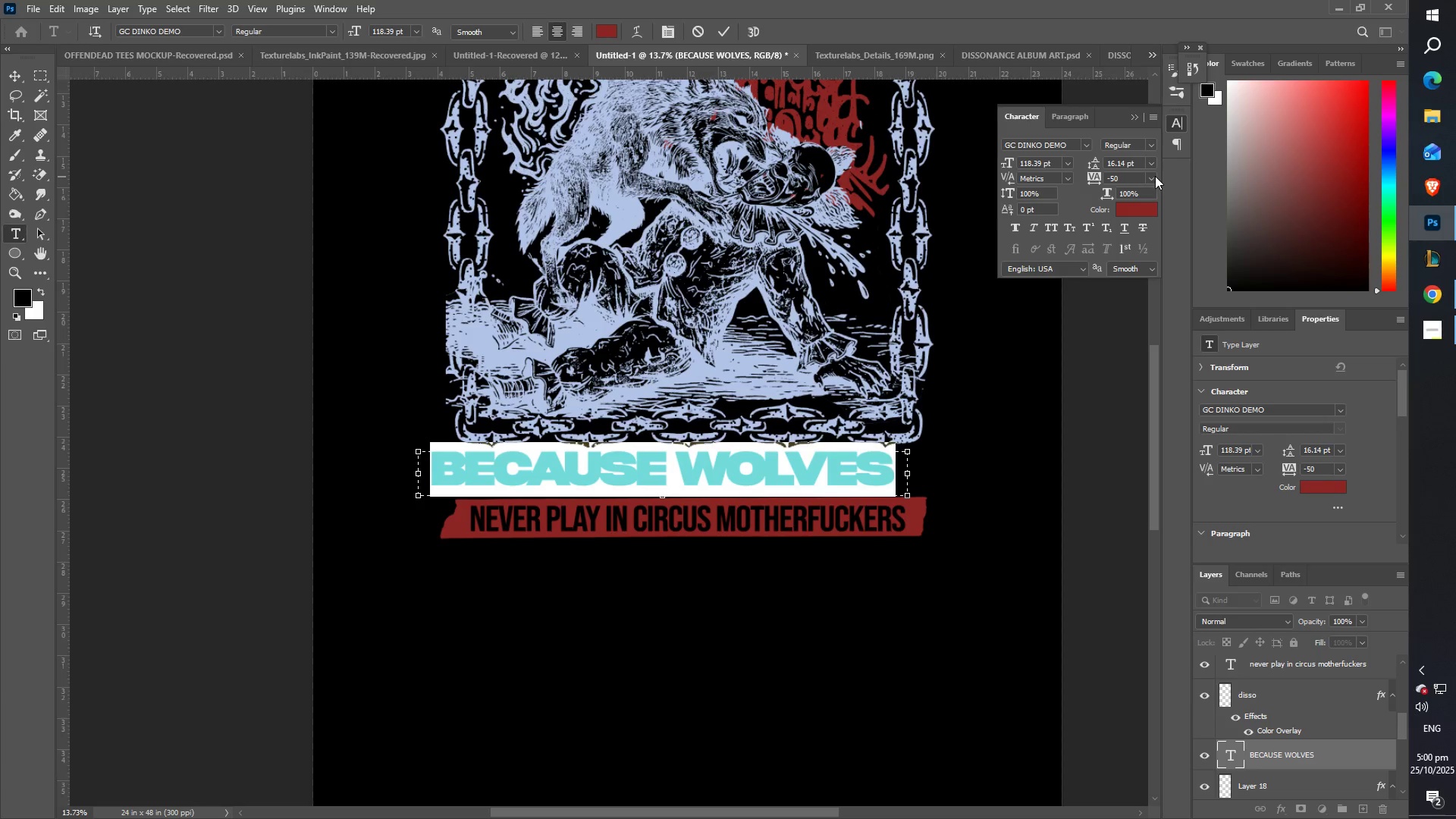 
left_click([1150, 179])
 